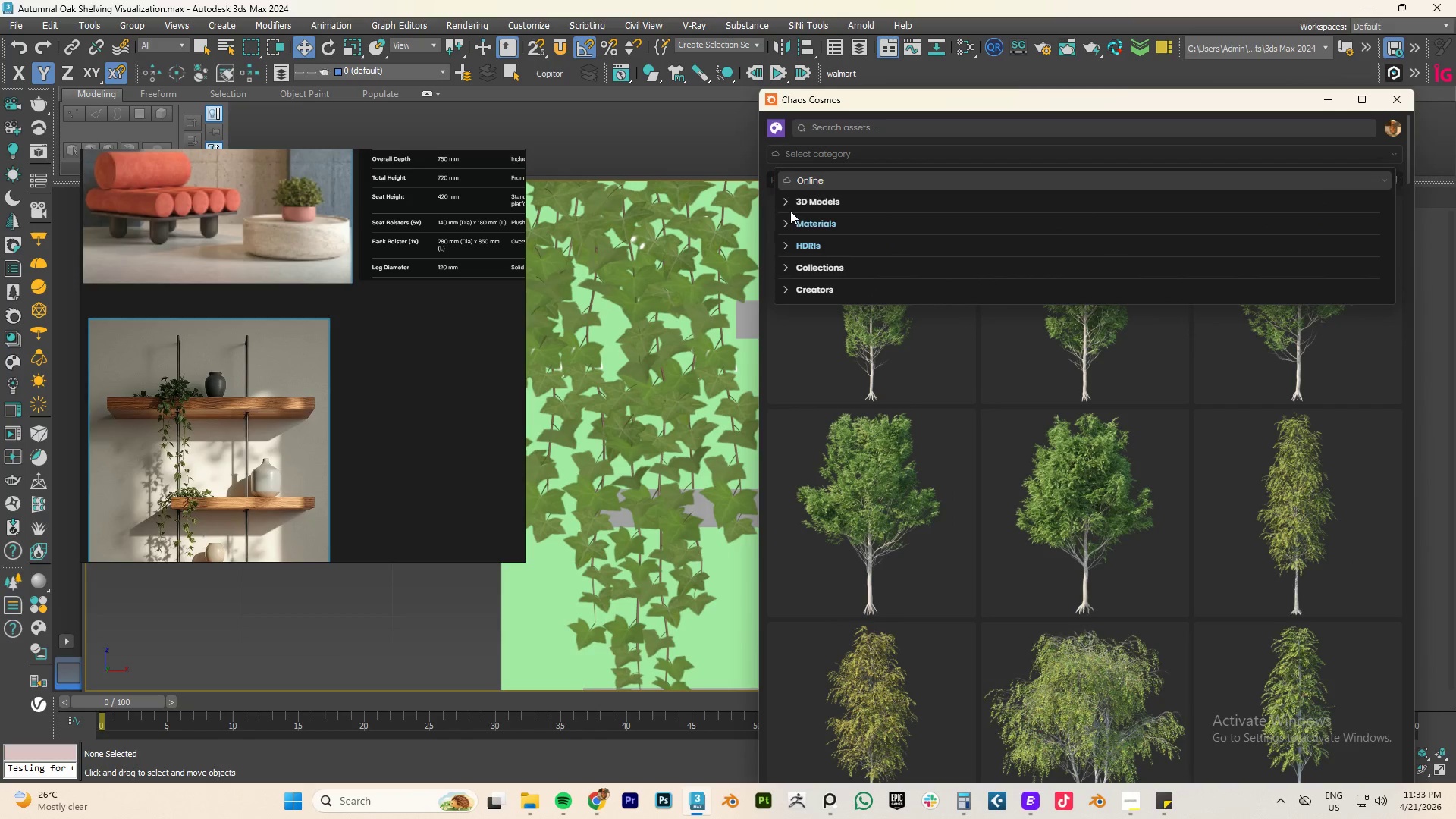 
left_click([783, 199])
 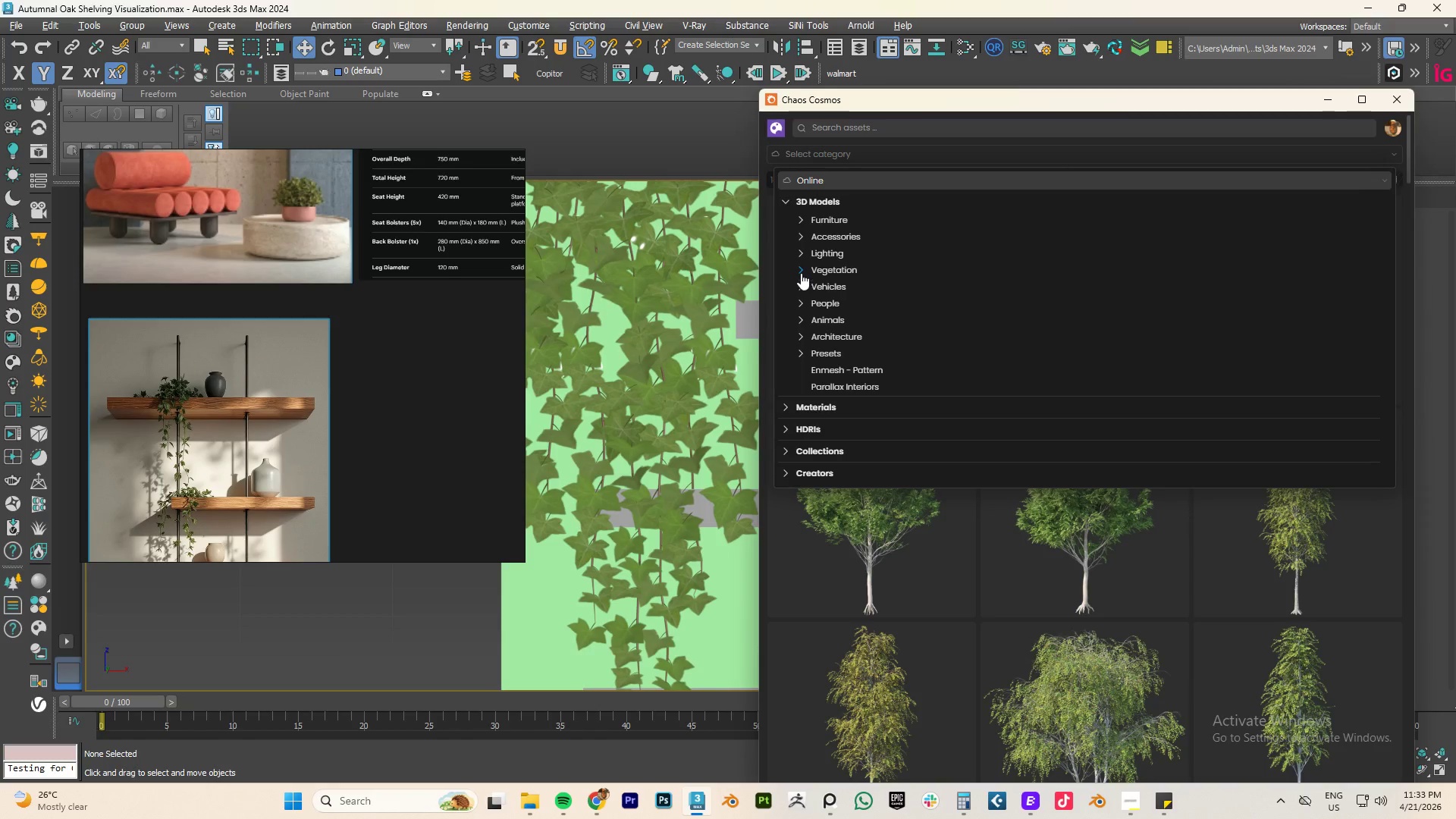 
left_click([800, 267])
 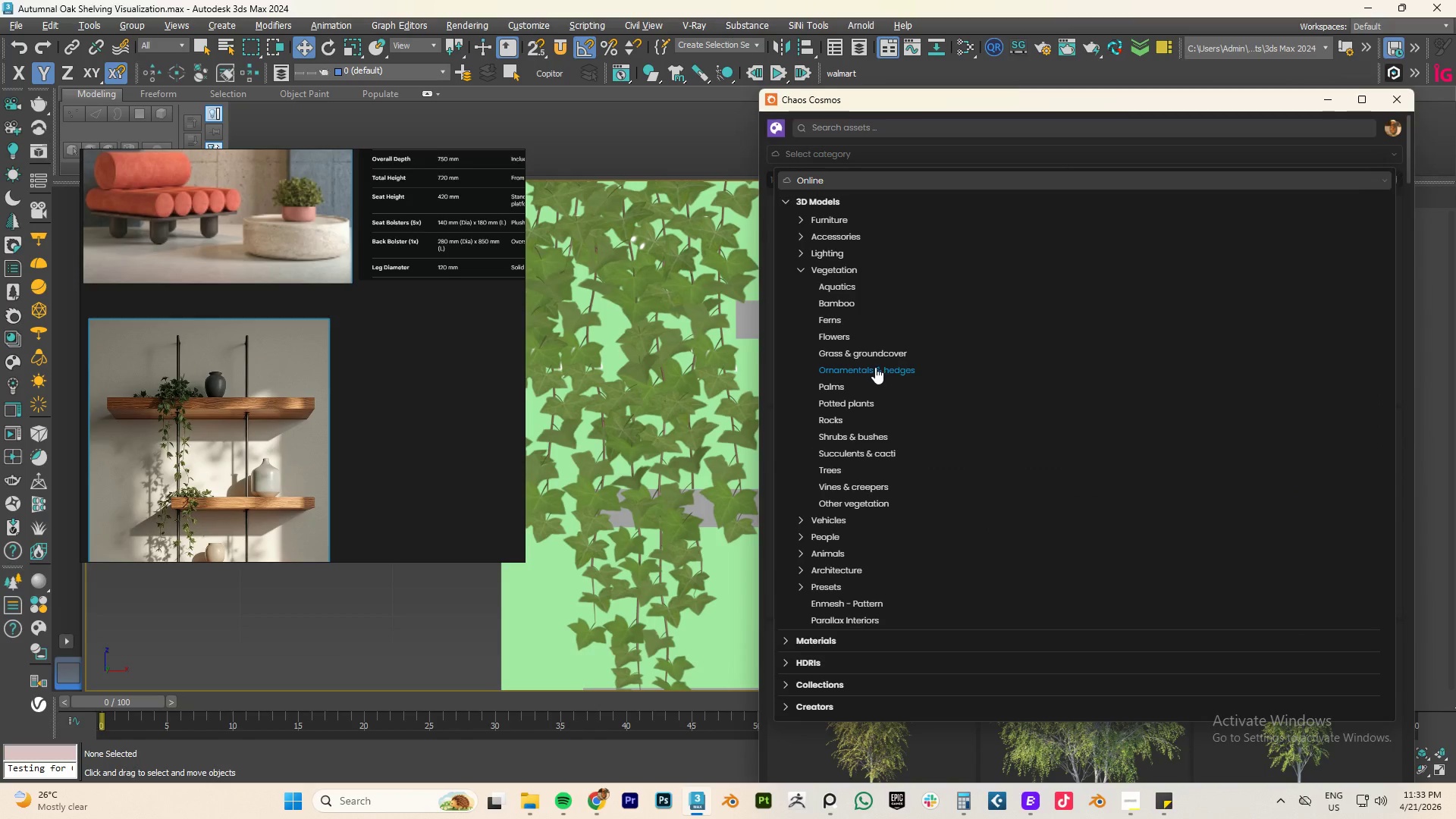 
left_click([855, 488])
 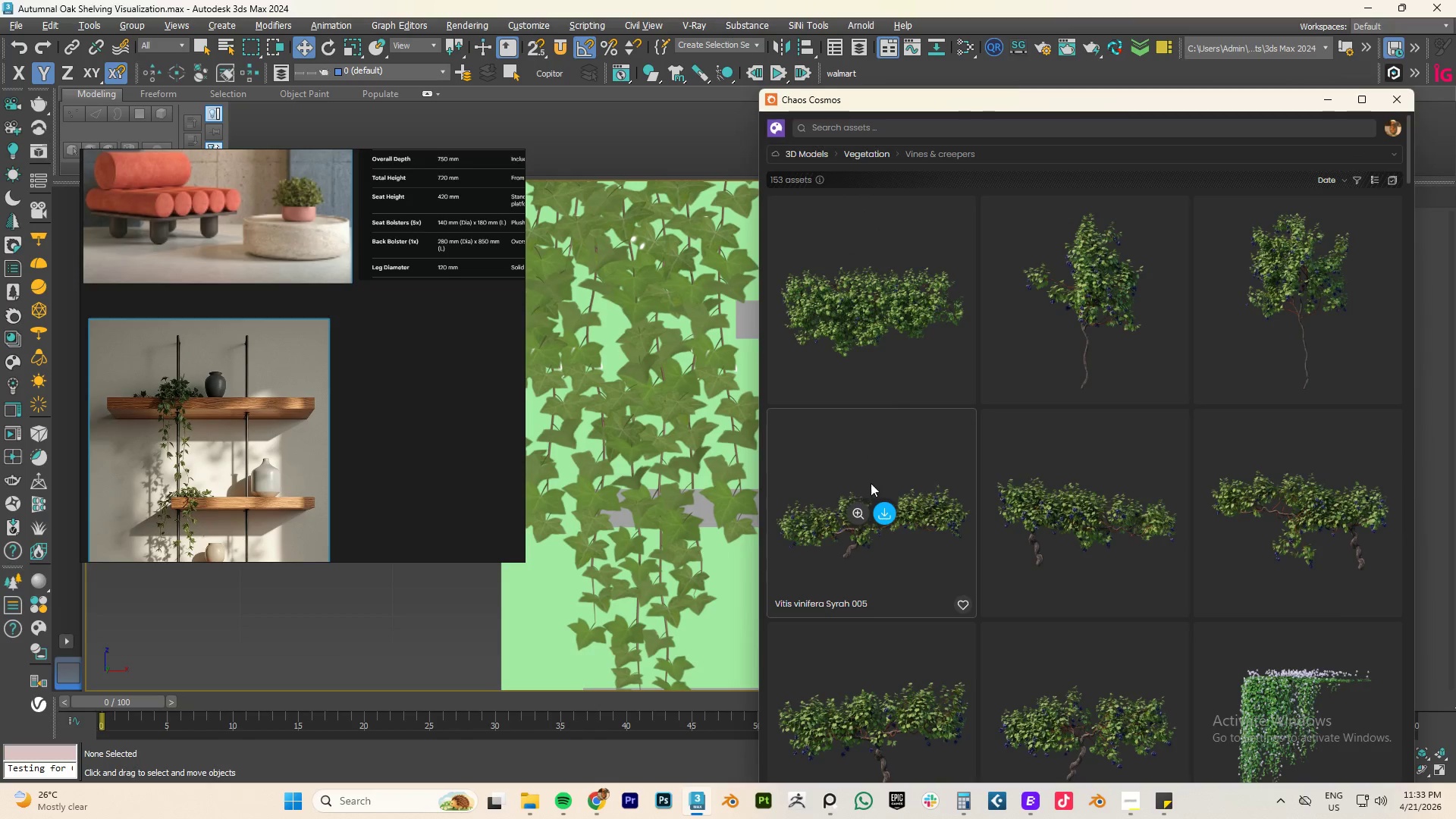 
scroll: coordinate [1166, 456], scroll_direction: down, amount: 16.0
 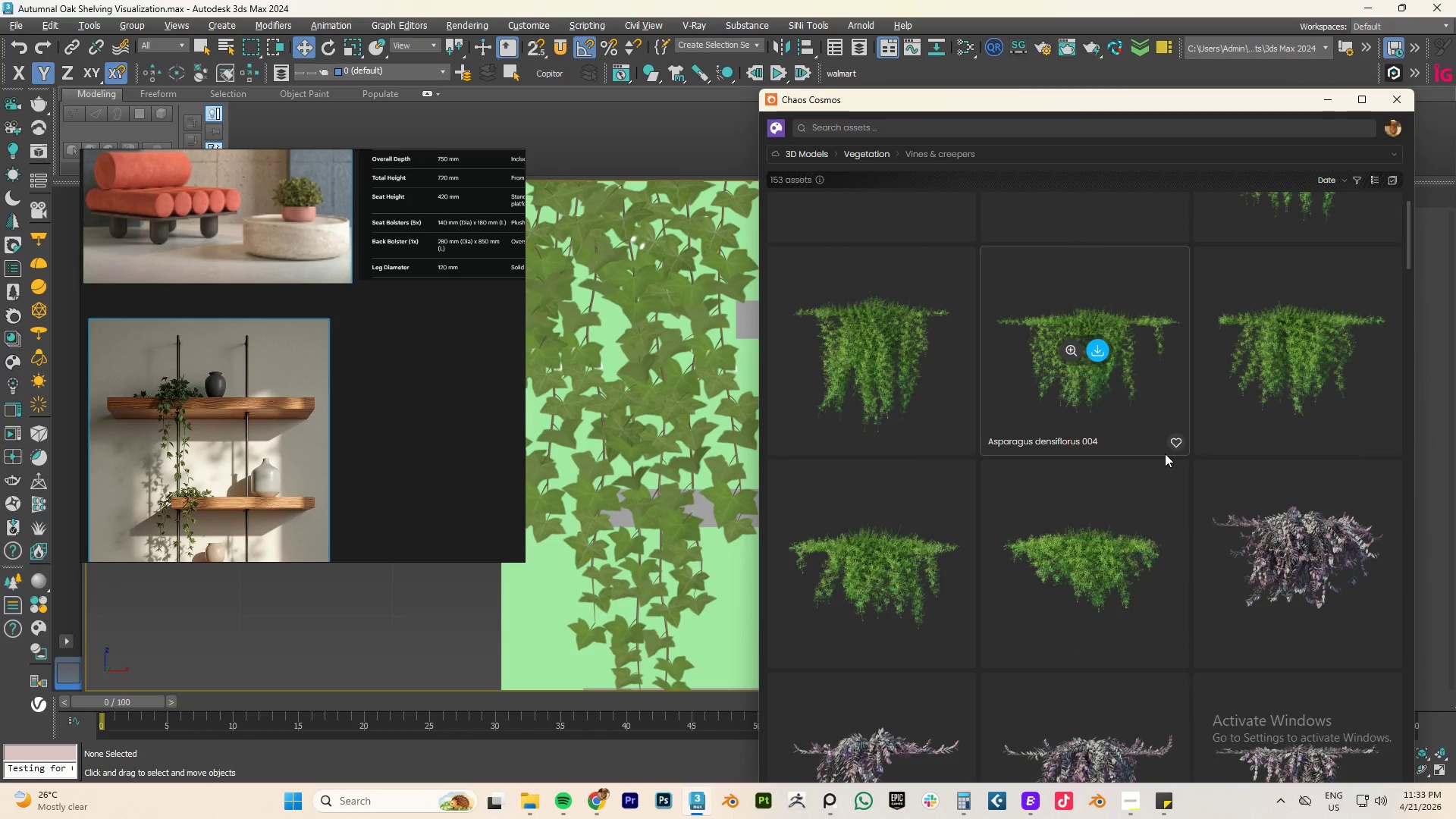 
scroll: coordinate [1153, 451], scroll_direction: down, amount: 13.0
 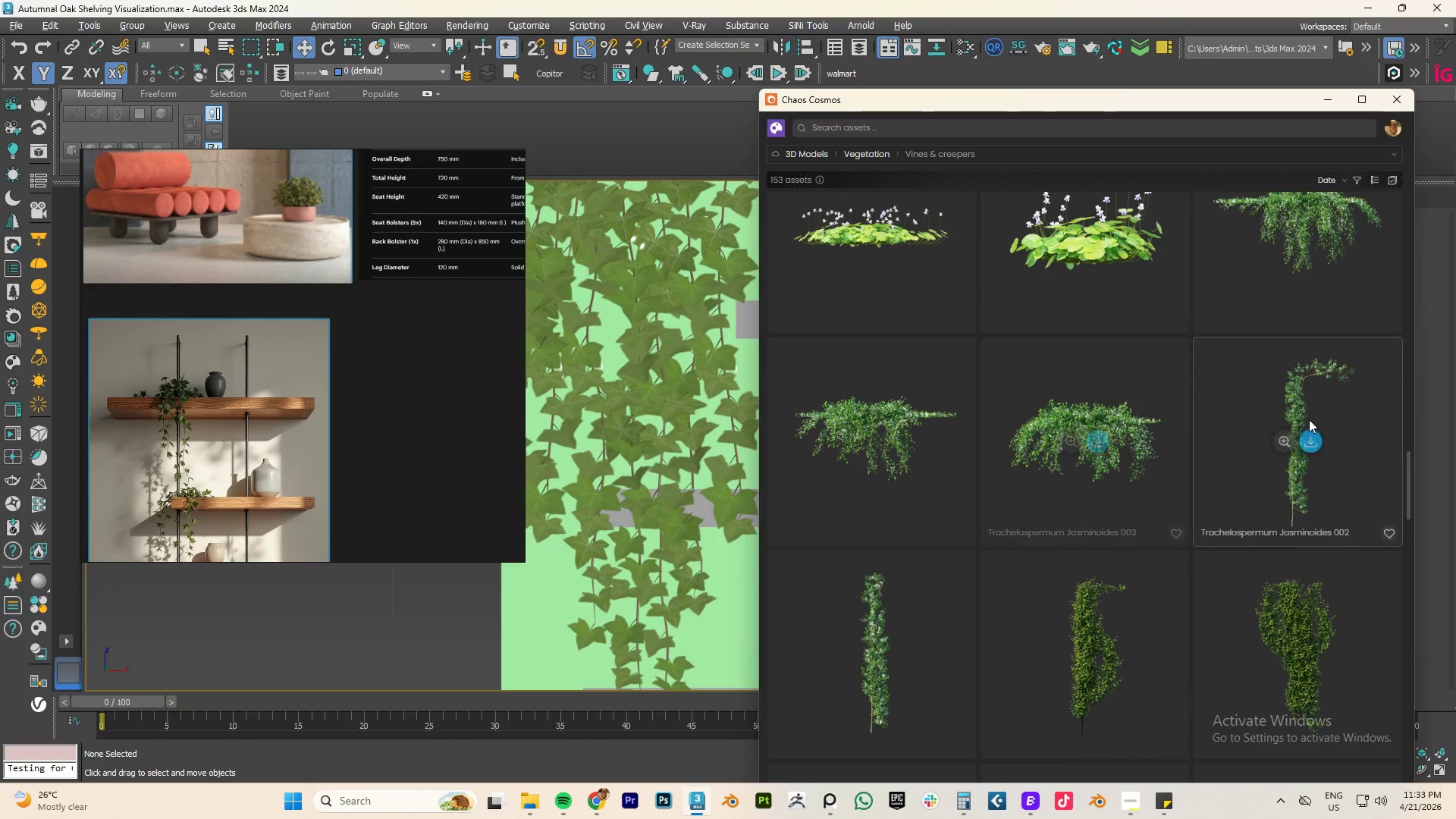 
left_click([1305, 439])
 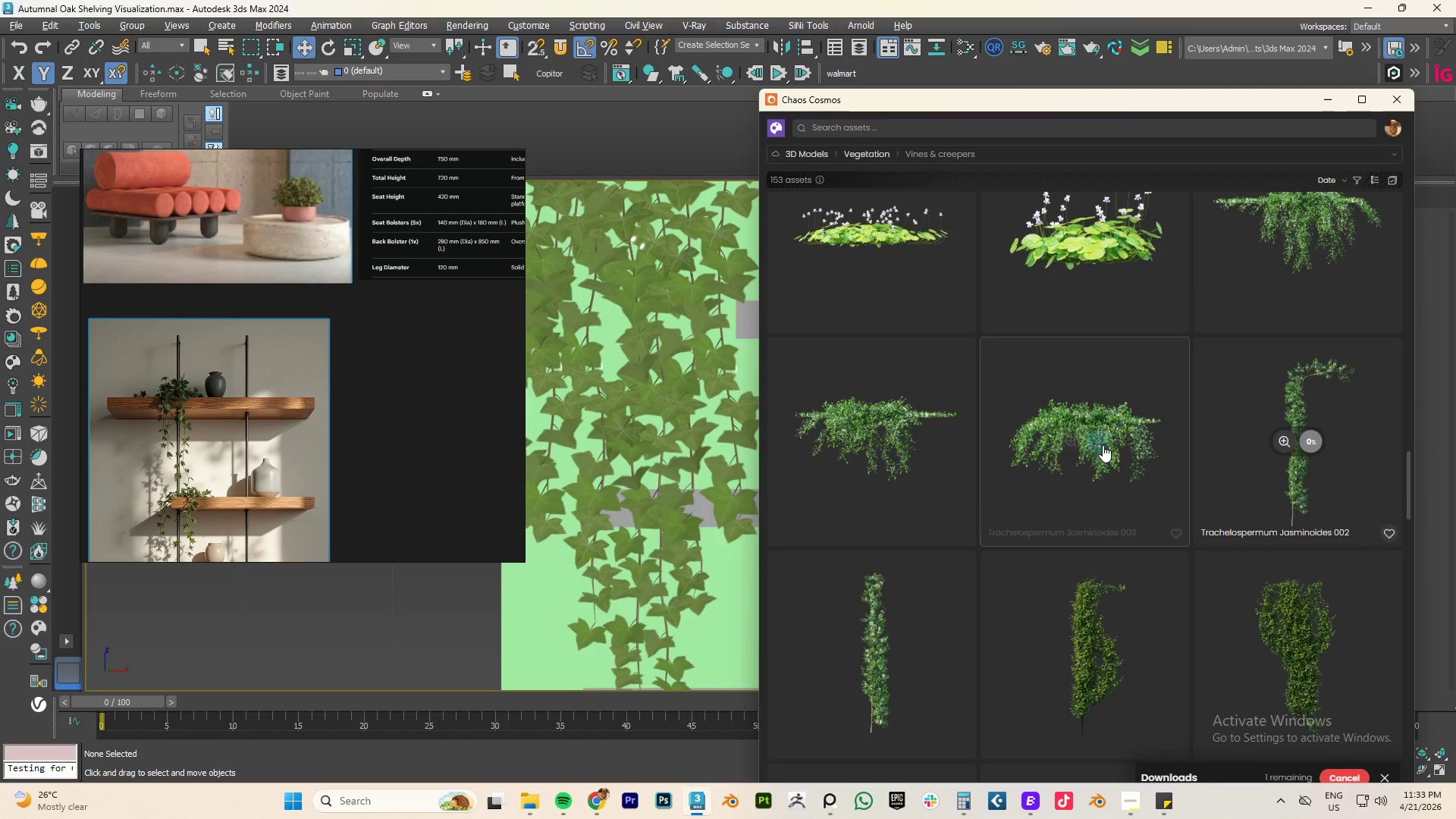 
scroll: coordinate [1099, 438], scroll_direction: down, amount: 20.0
 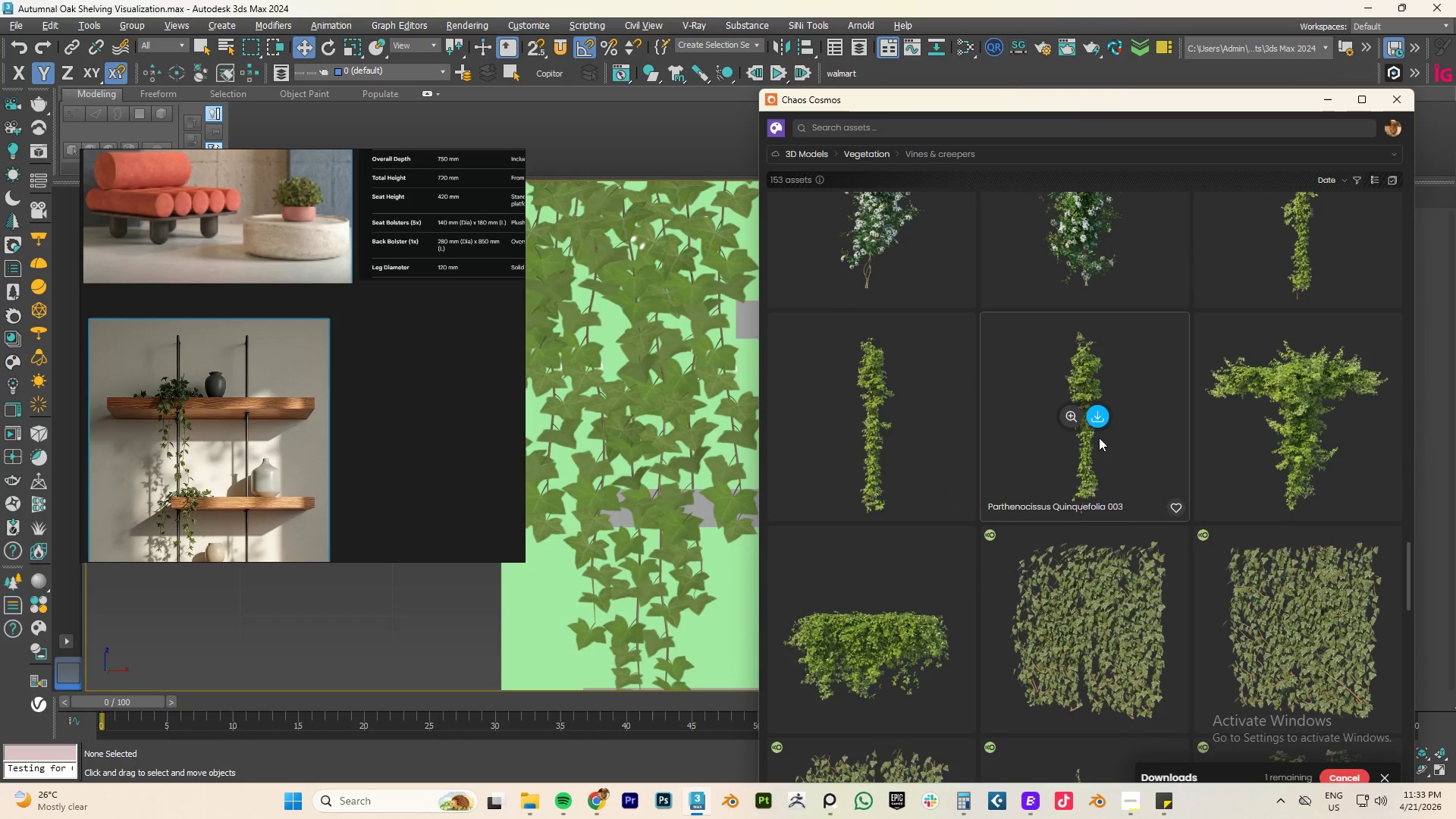 
scroll: coordinate [1250, 431], scroll_direction: up, amount: 20.0
 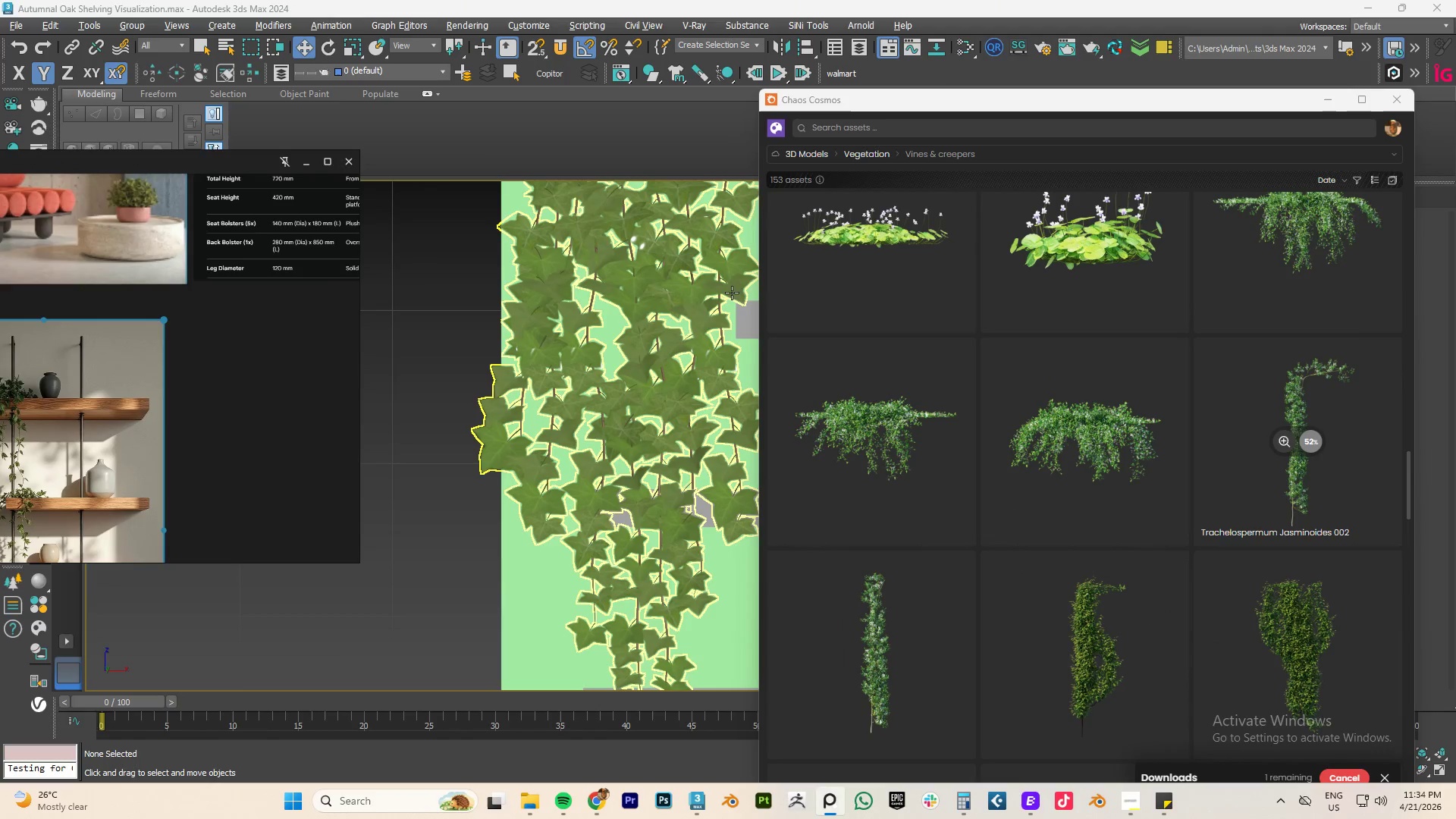 
wait(10.5)
 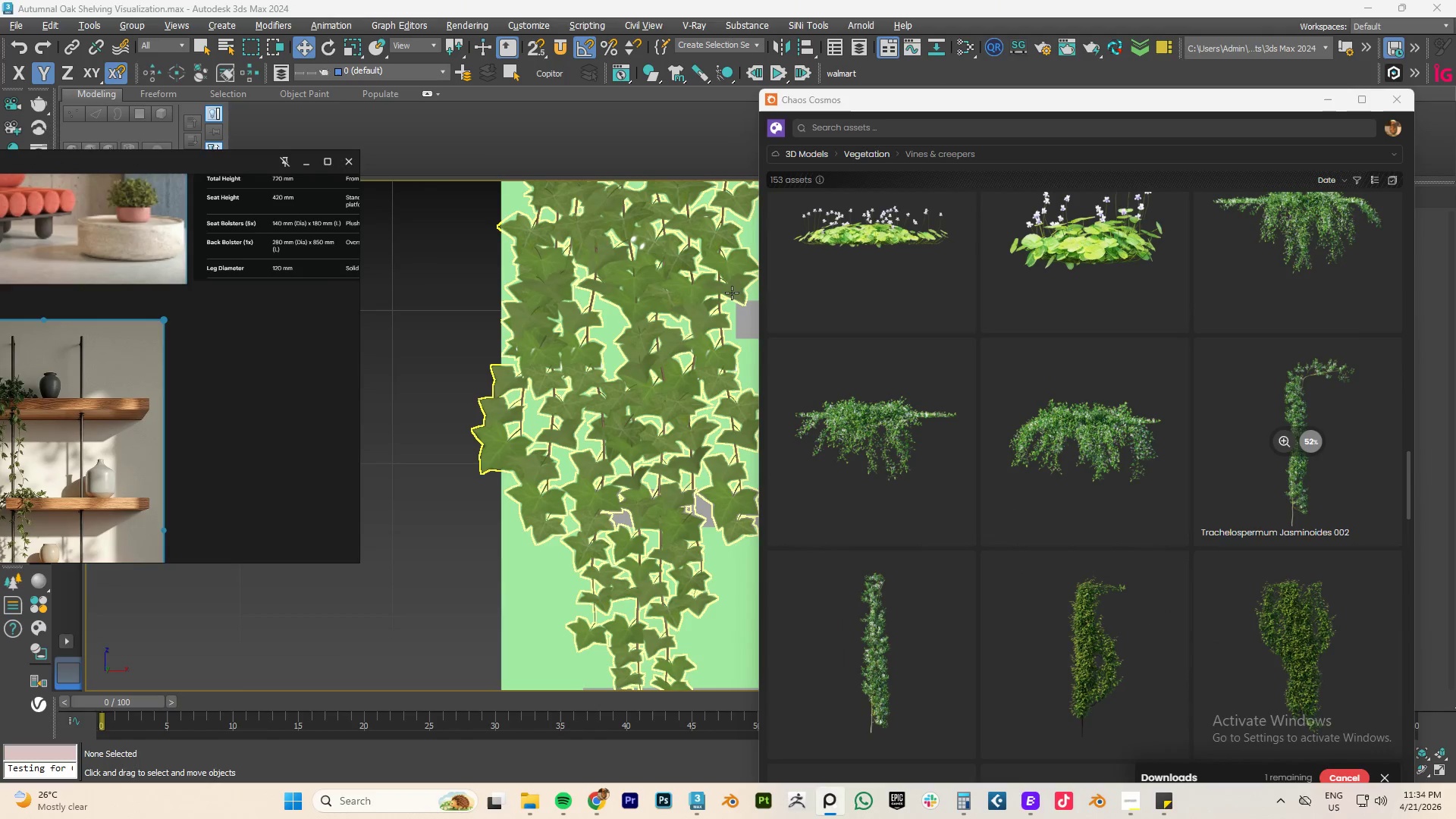 
left_click([589, 808])
 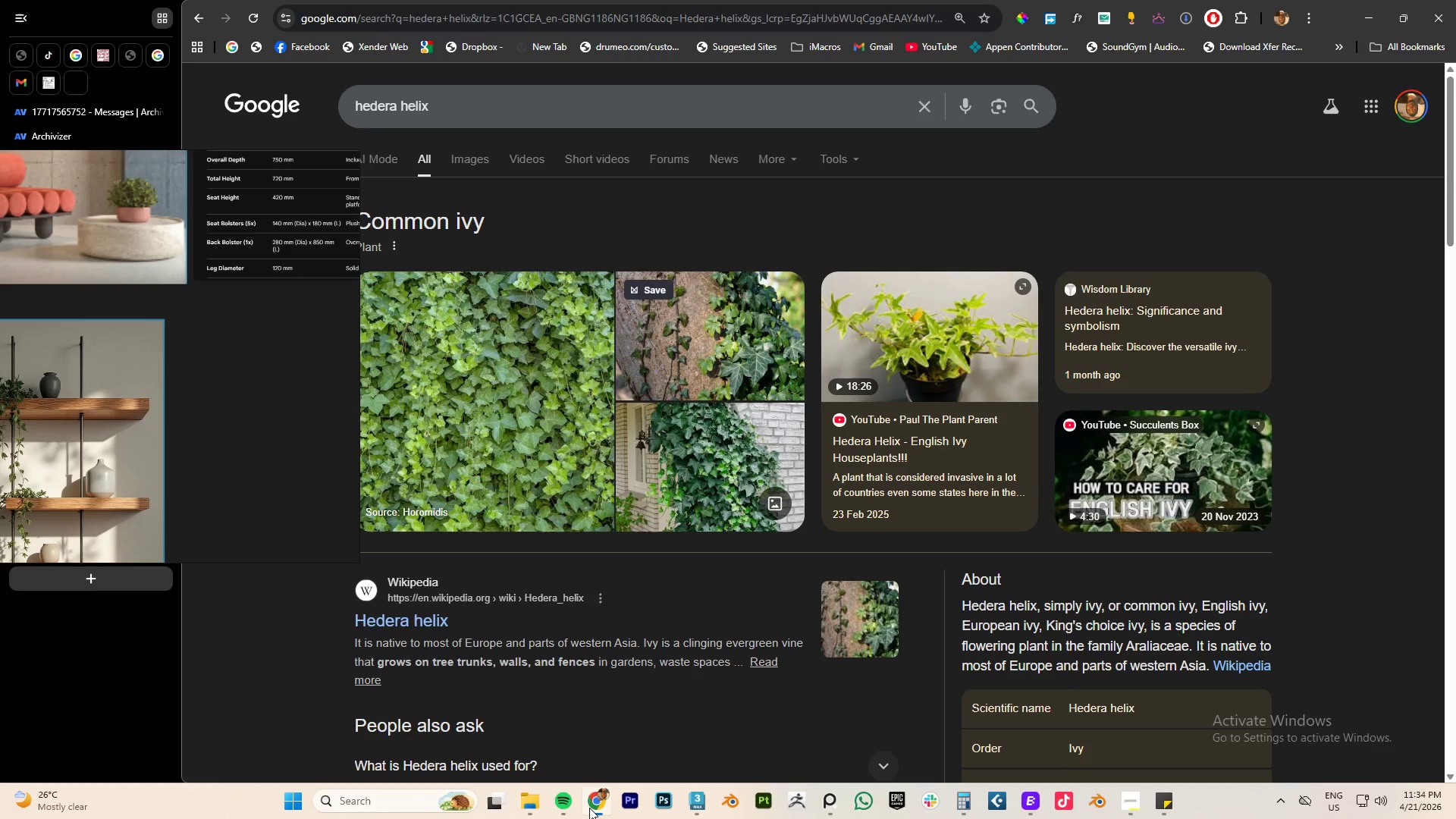 
left_click([589, 808])
 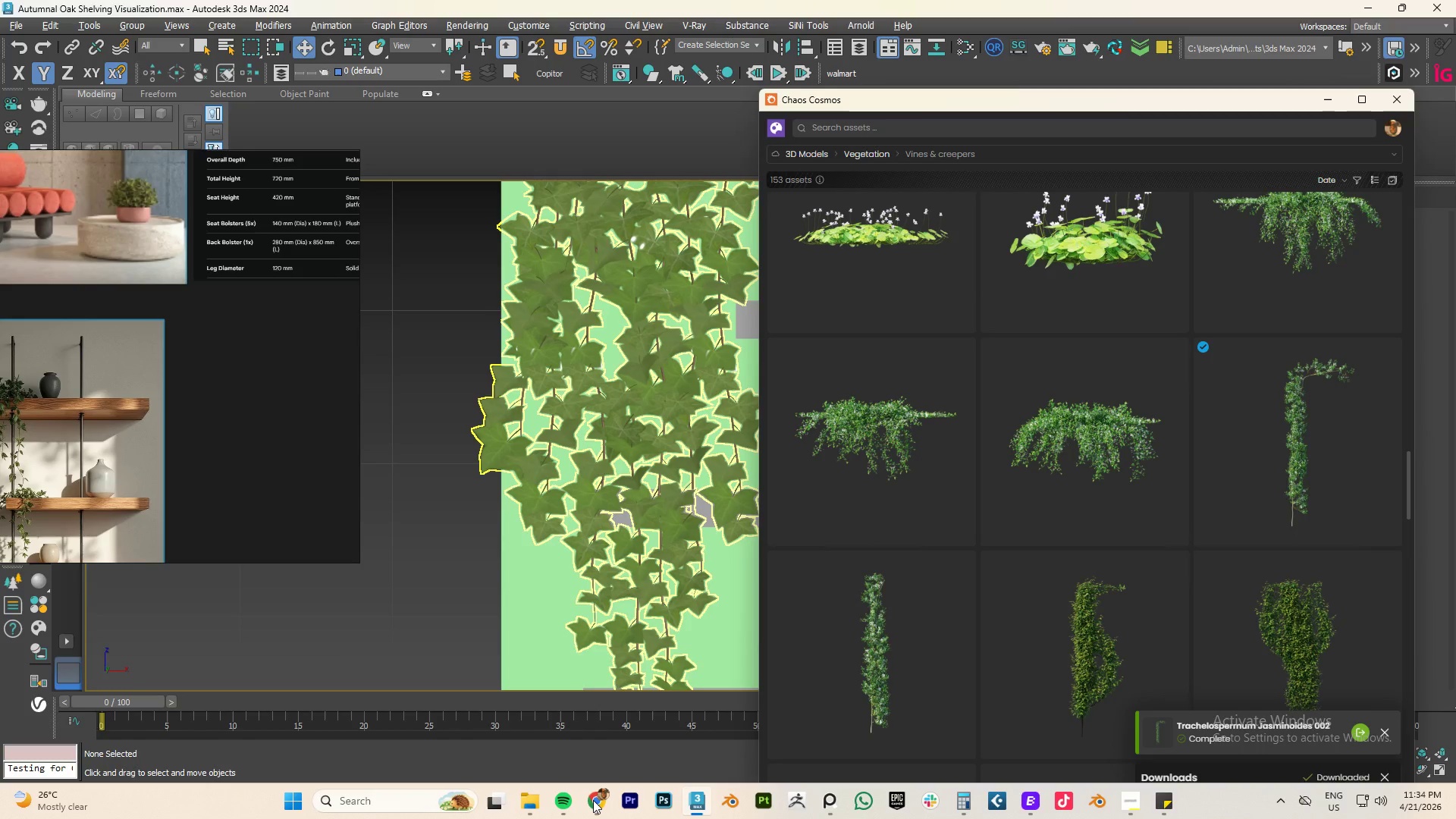 
wait(16.94)
 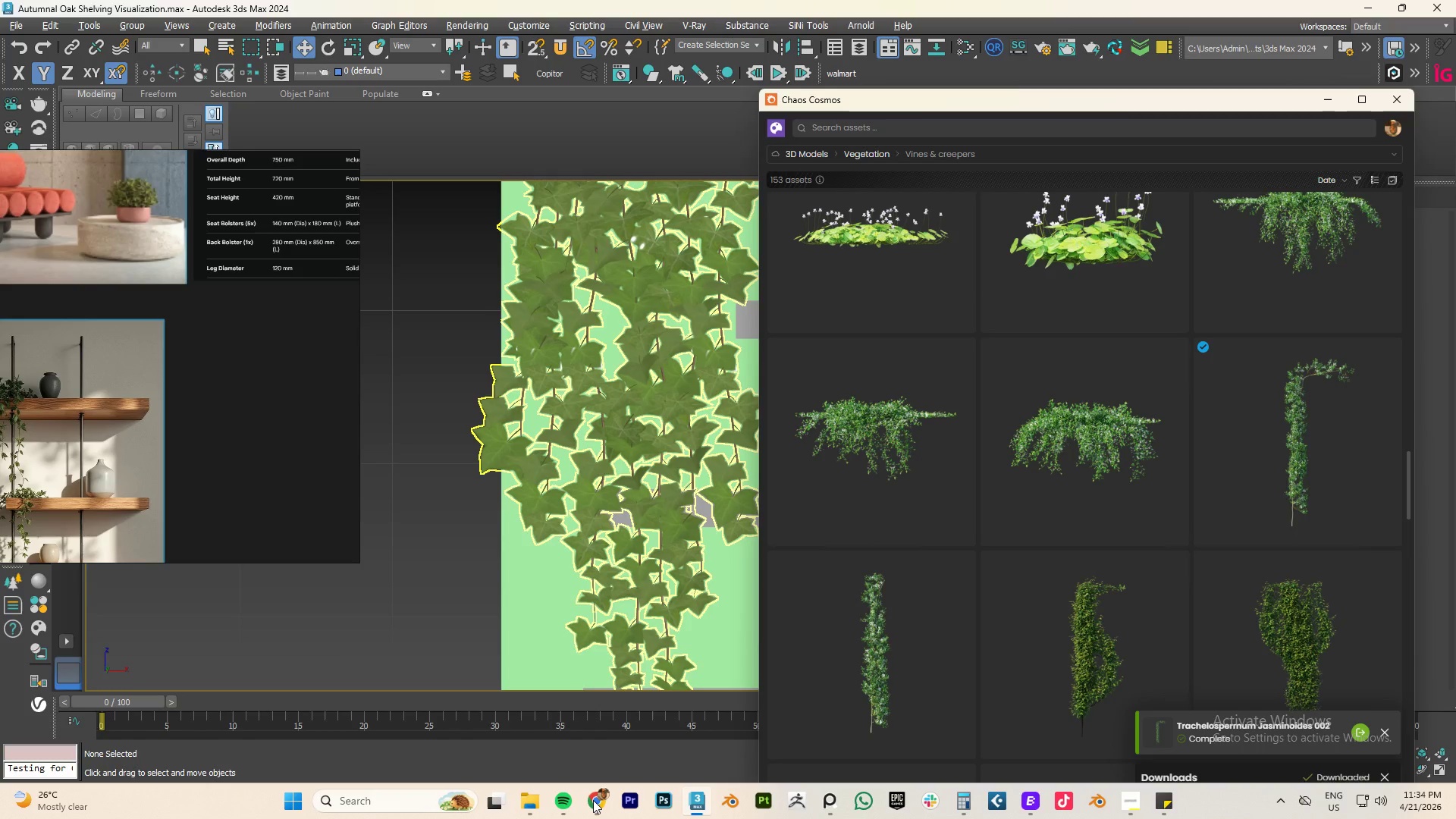 
scroll: coordinate [659, 464], scroll_direction: down, amount: 4.0
 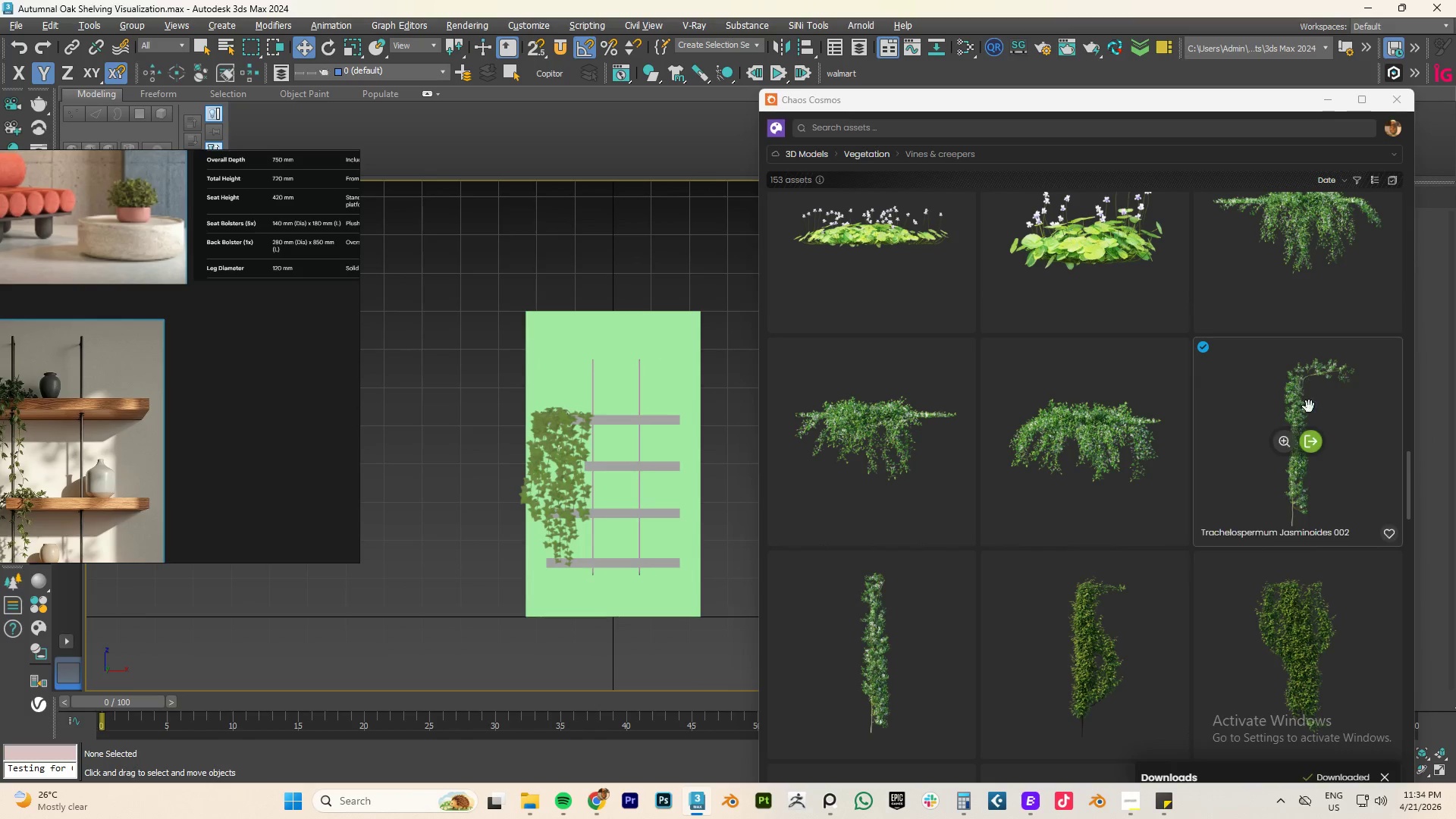 
left_click([1310, 440])
 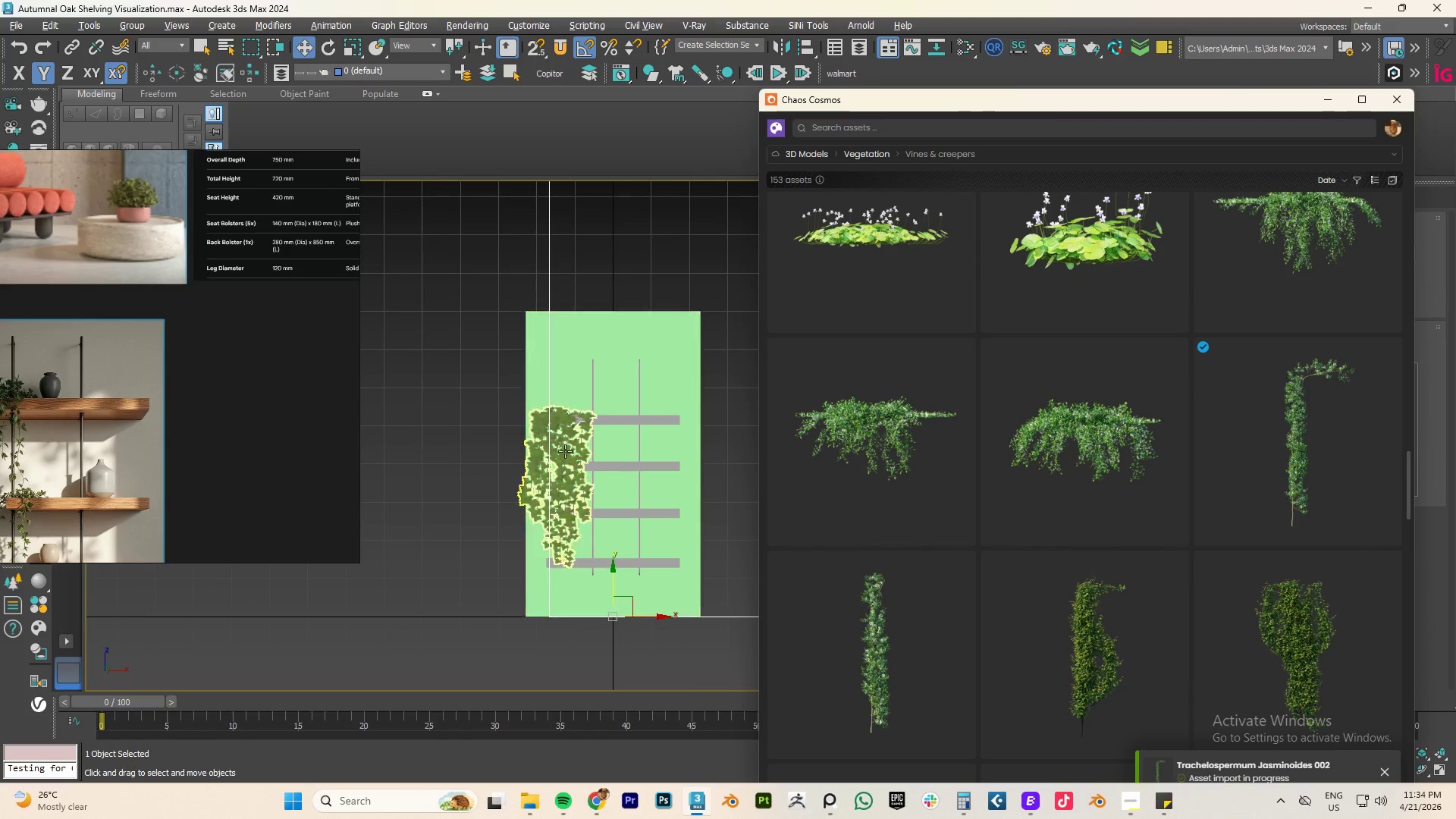 
scroll: coordinate [617, 399], scroll_direction: down, amount: 4.0
 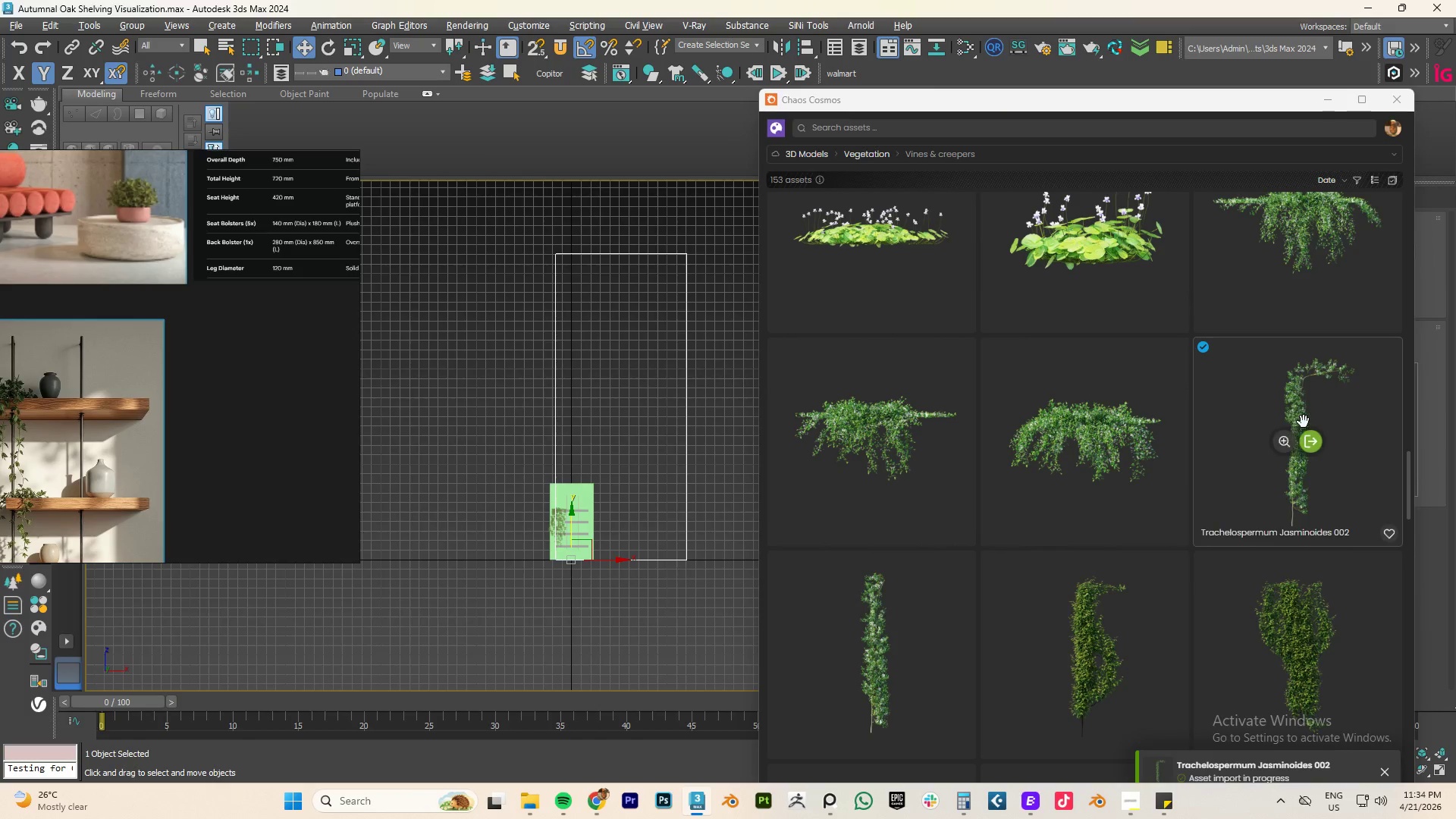 
left_click_drag(start_coordinate=[1310, 440], to_coordinate=[485, 523])
 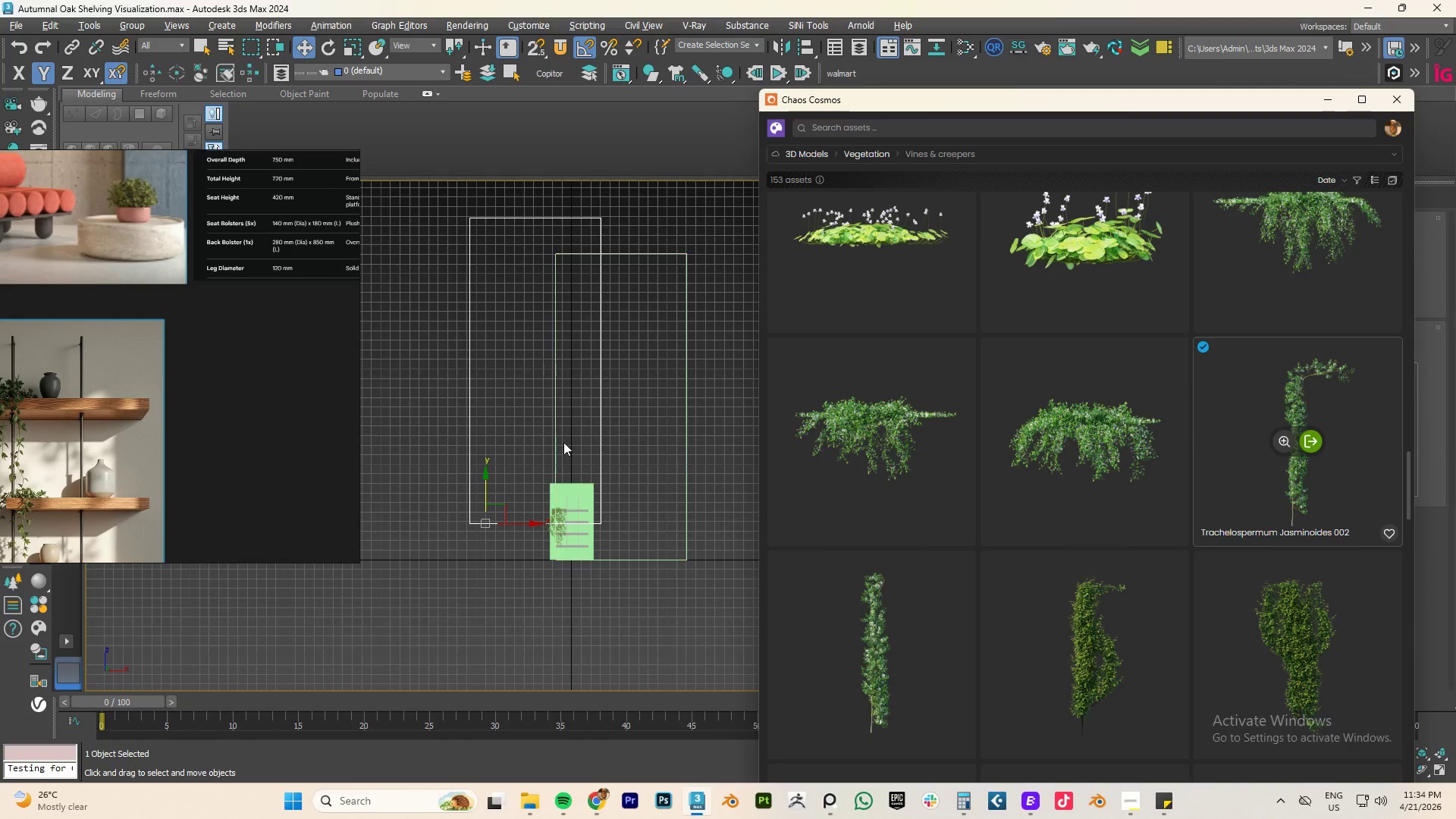 
key(Delete)
 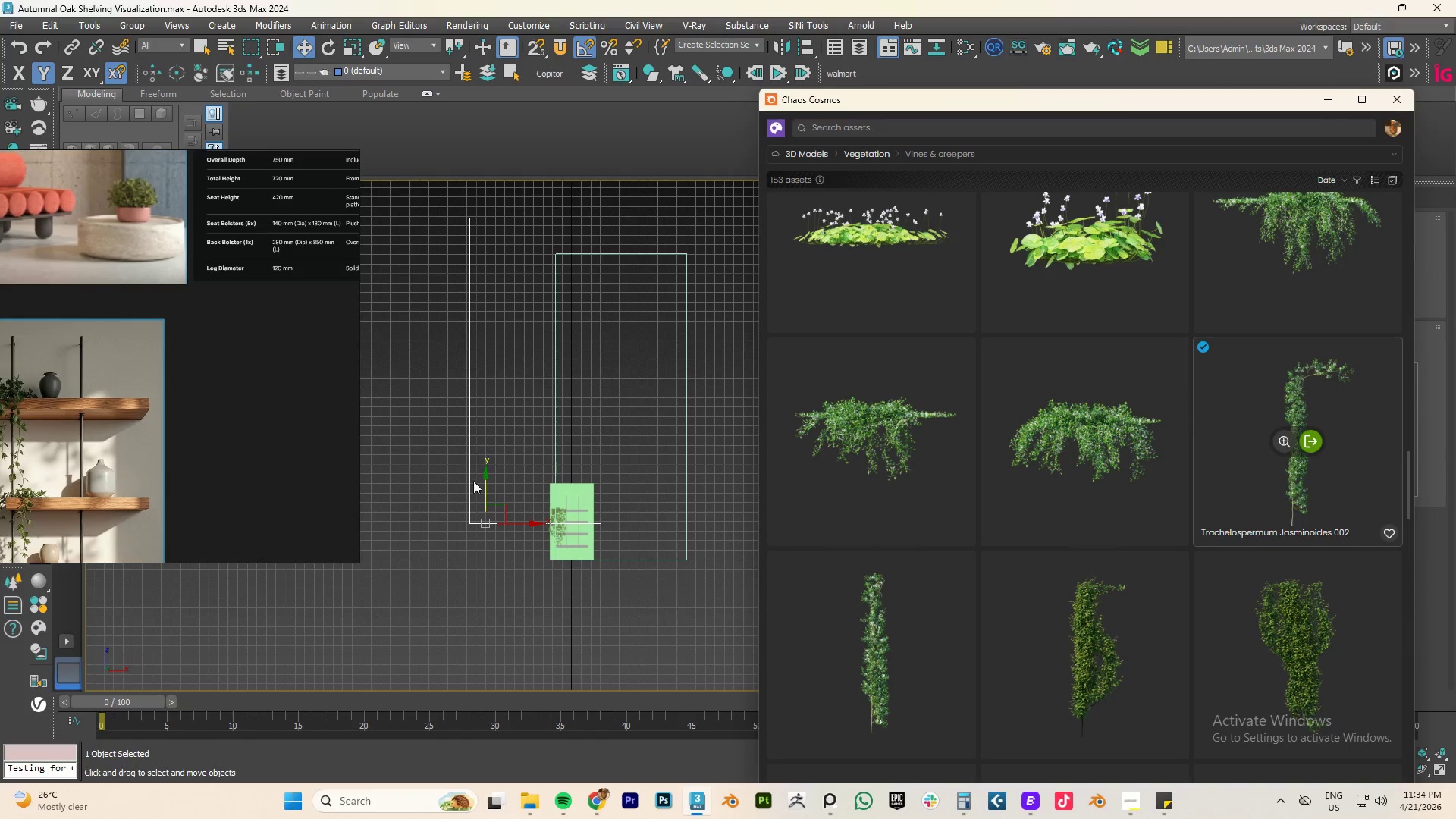 
left_click([463, 519])
 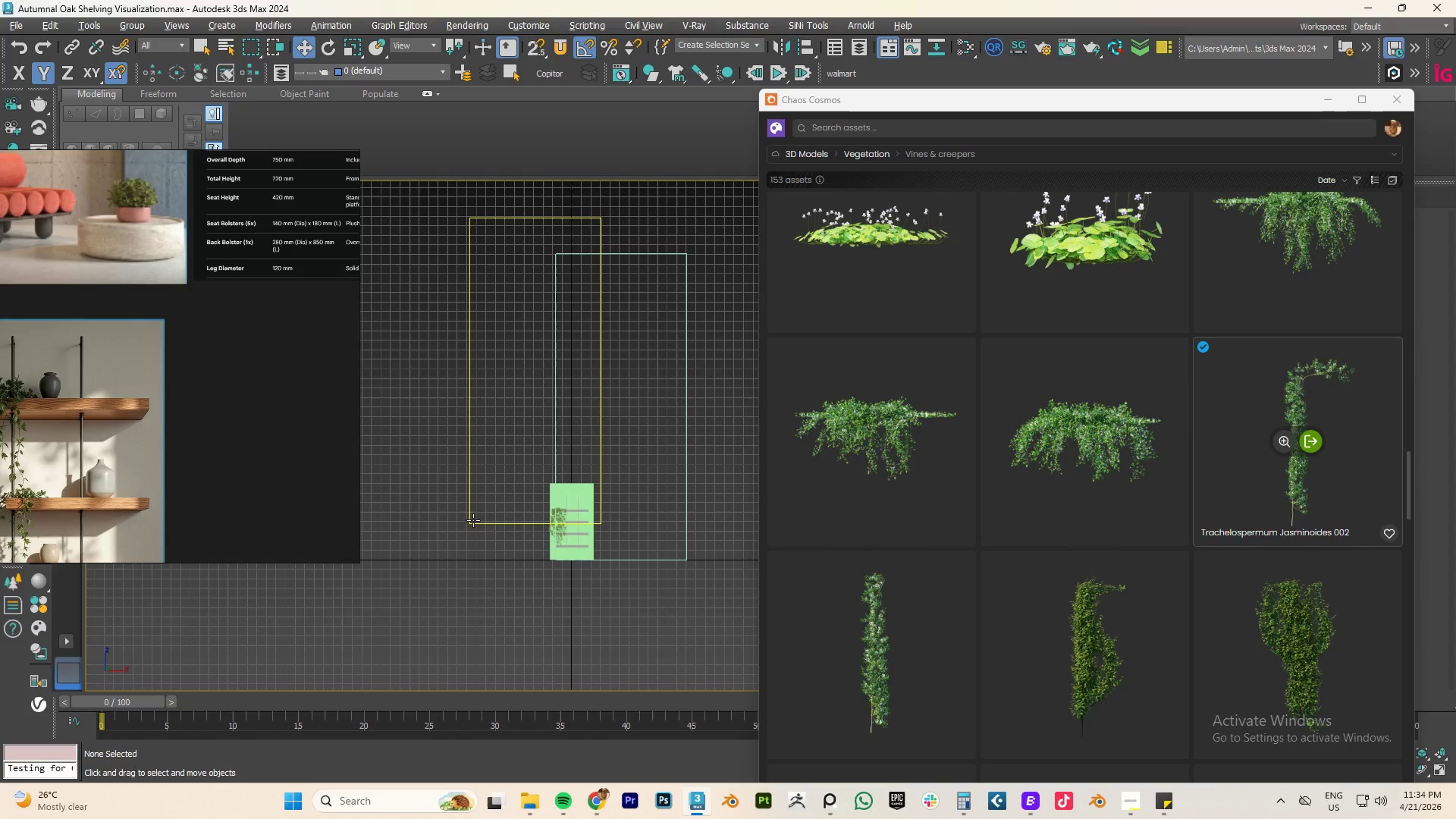 
left_click([475, 520])
 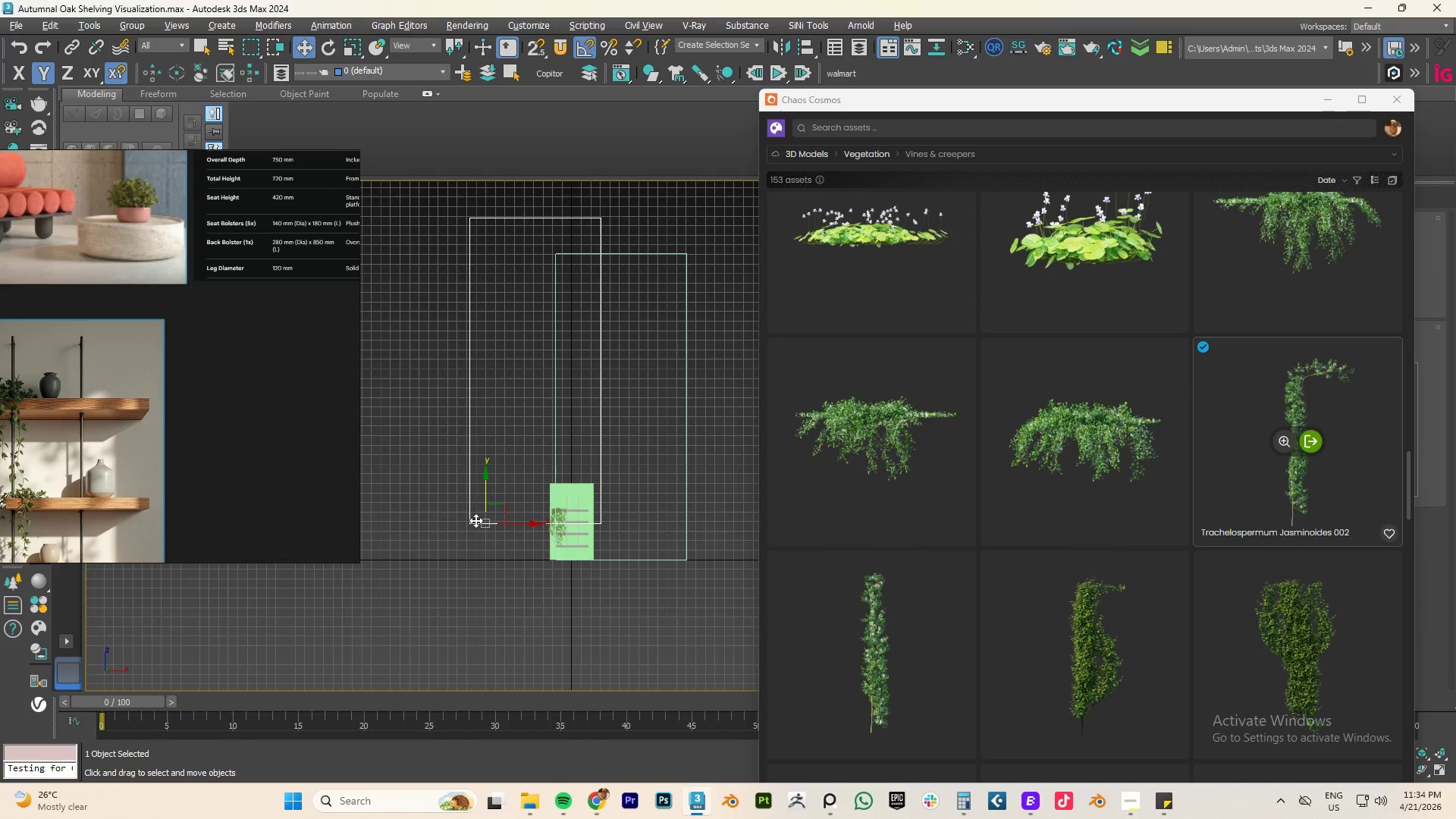 
key(Delete)
 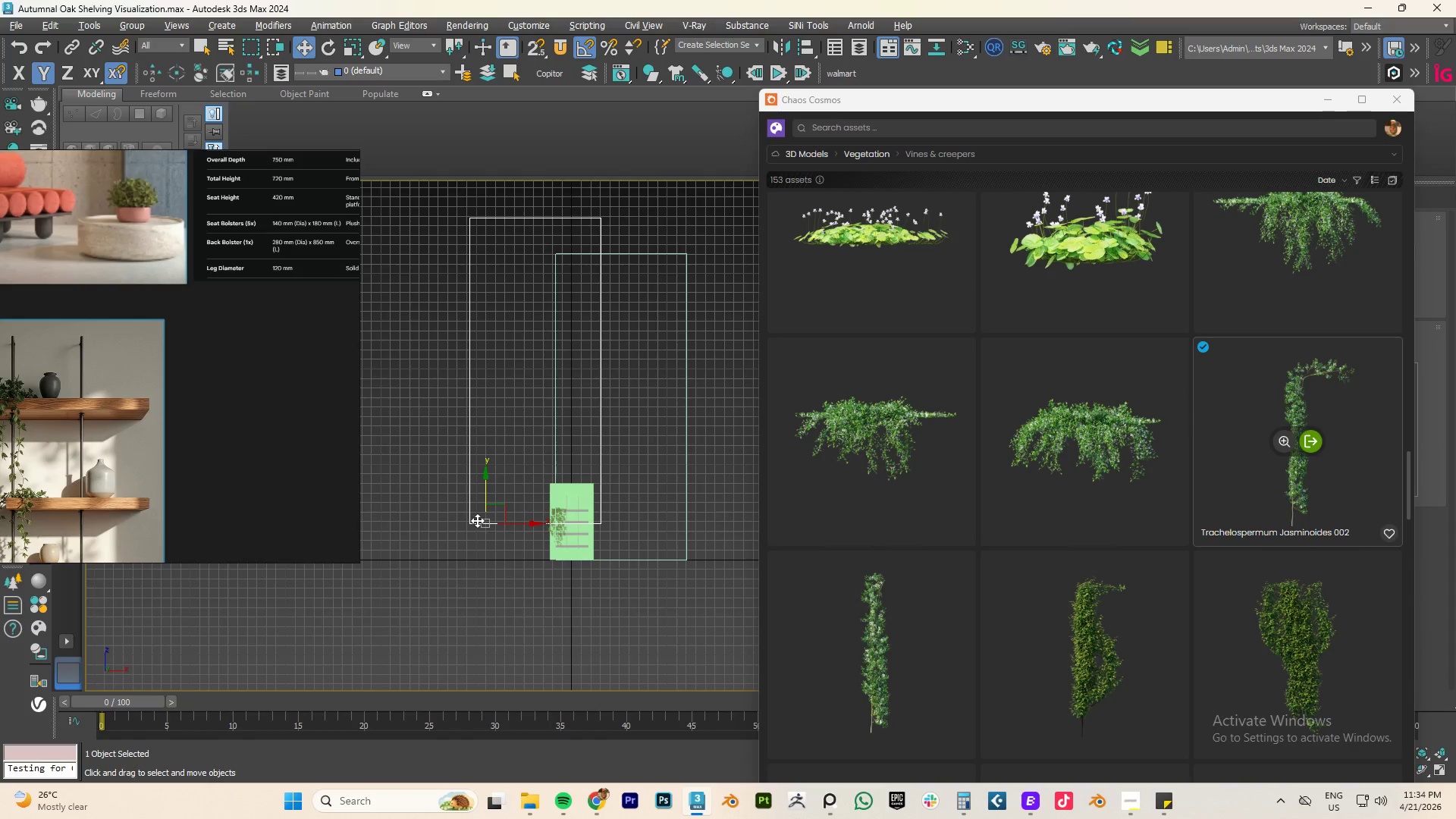 
key(Delete)
 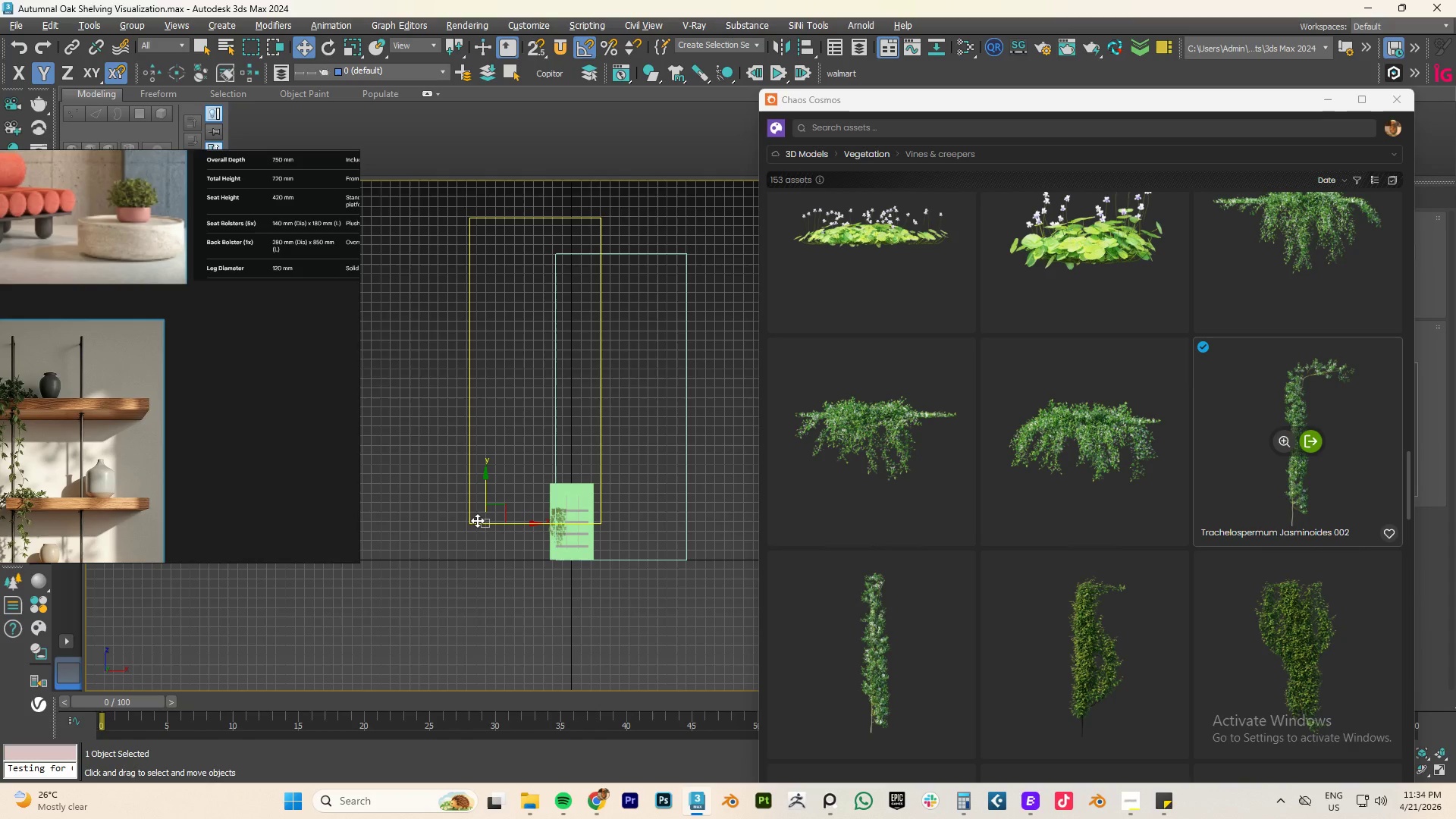 
left_click([477, 520])
 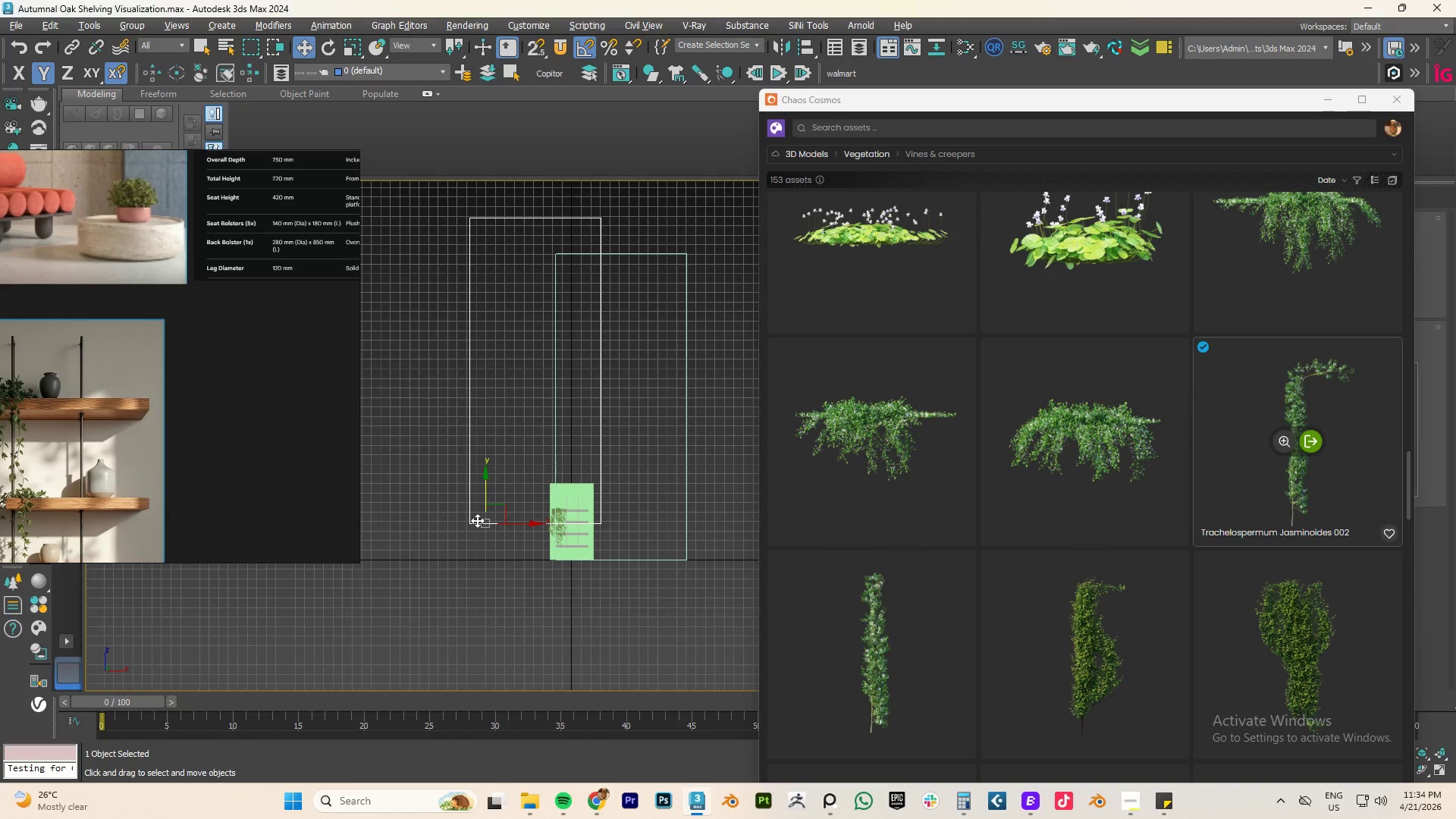 
key(Delete)
 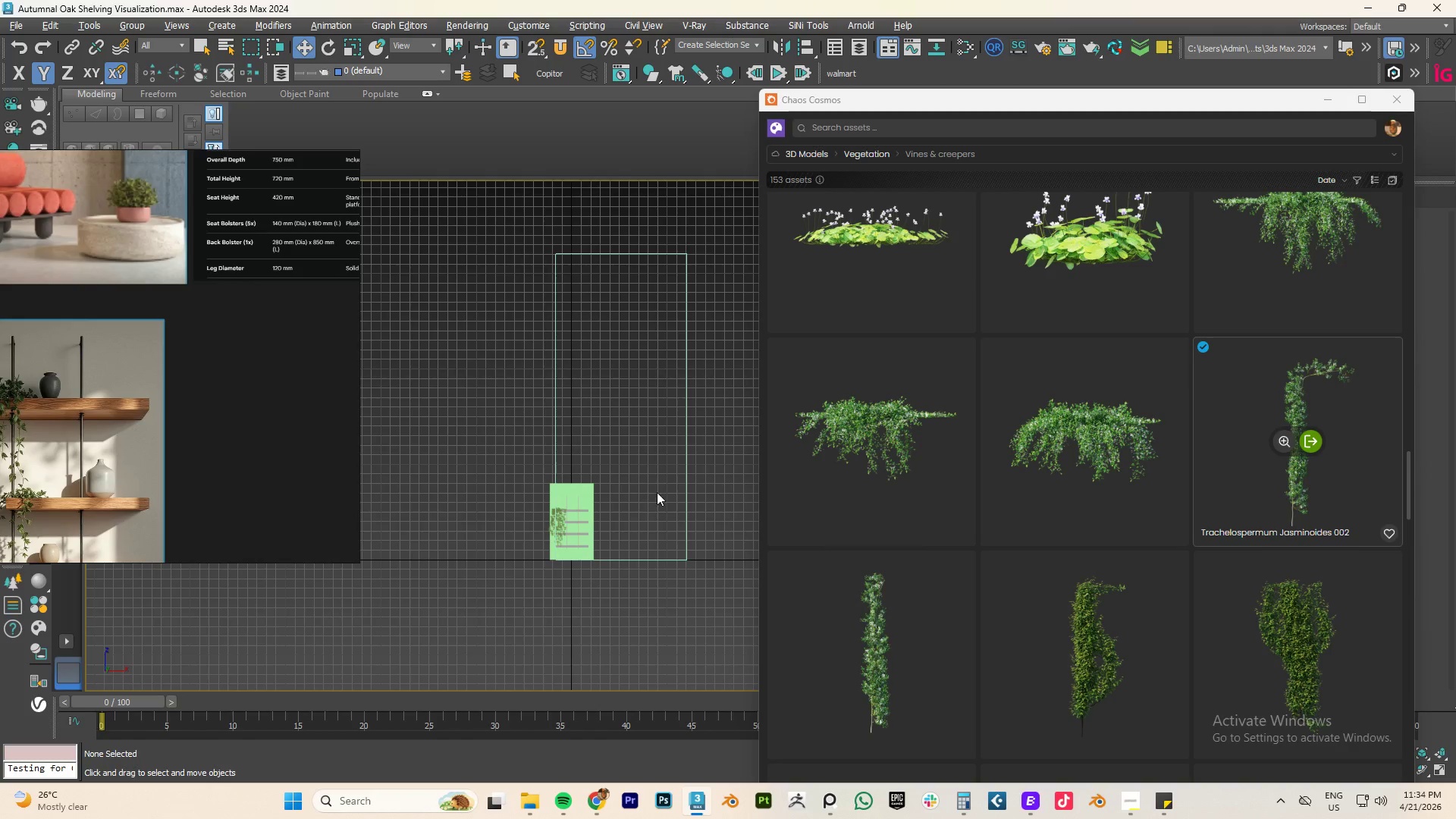 
scroll: coordinate [654, 548], scroll_direction: up, amount: 3.0
 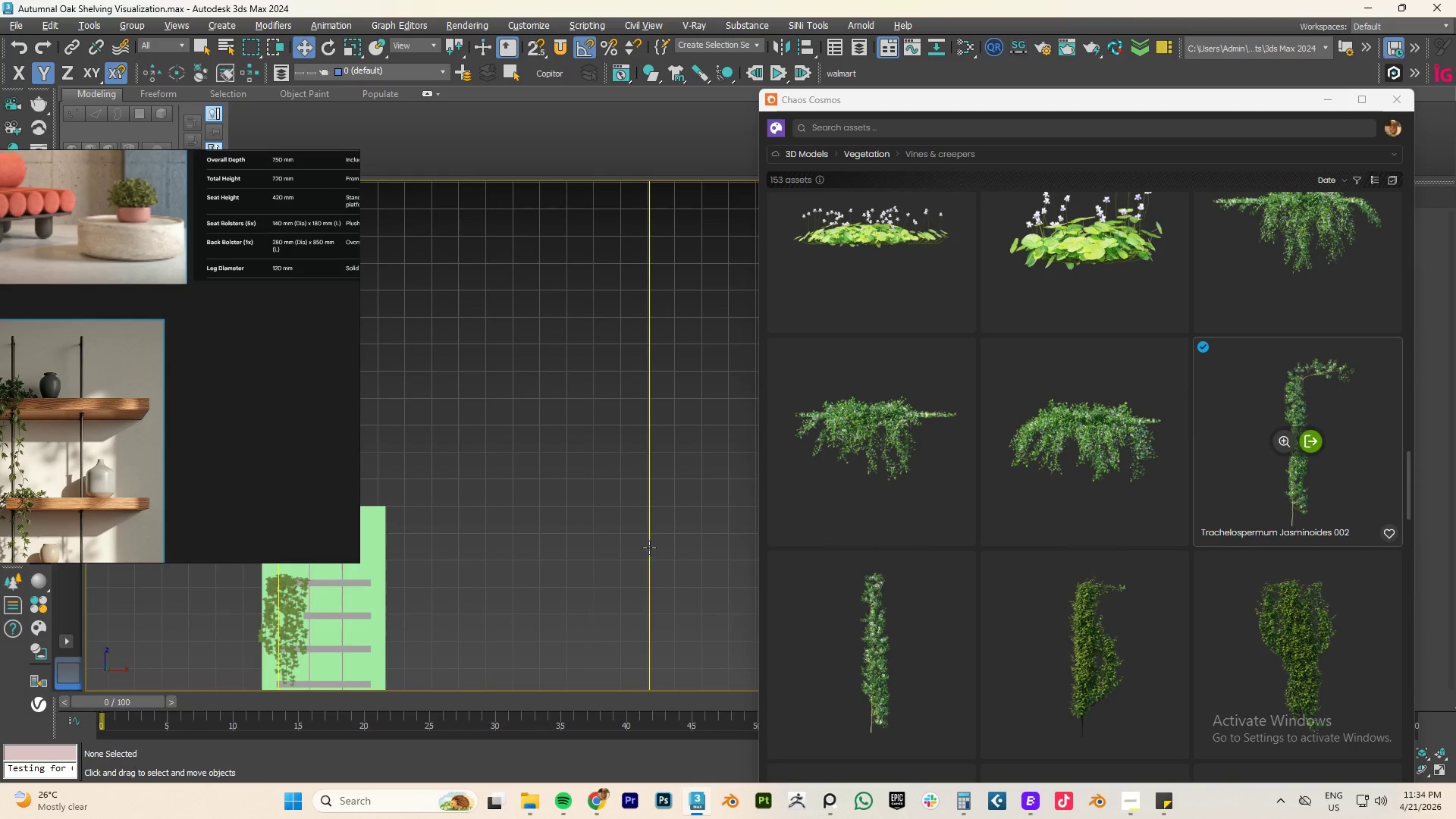 
scroll: coordinate [646, 542], scroll_direction: down, amount: 2.0
 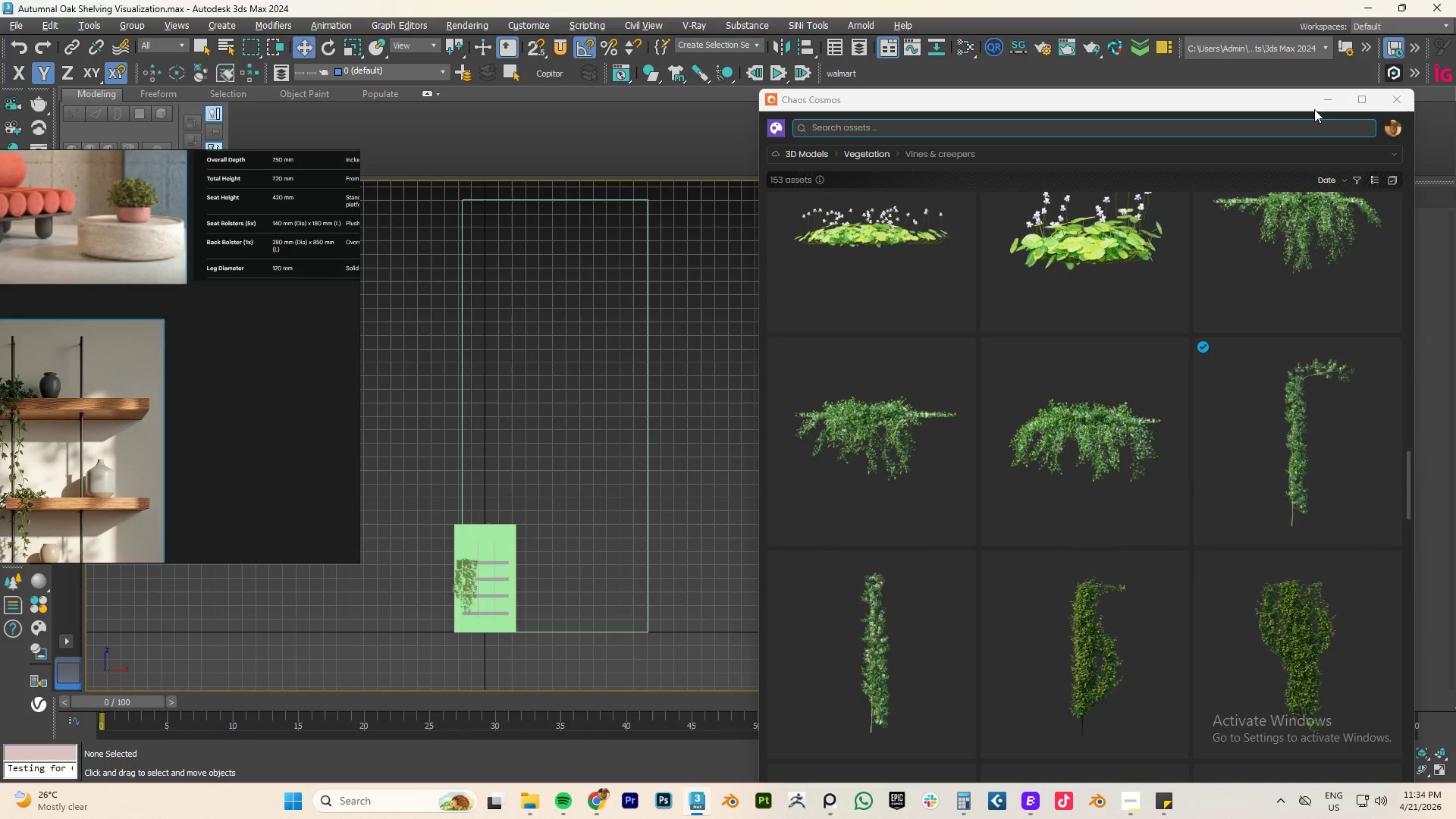 
left_click_drag(start_coordinate=[1305, 105], to_coordinate=[1262, 686])
 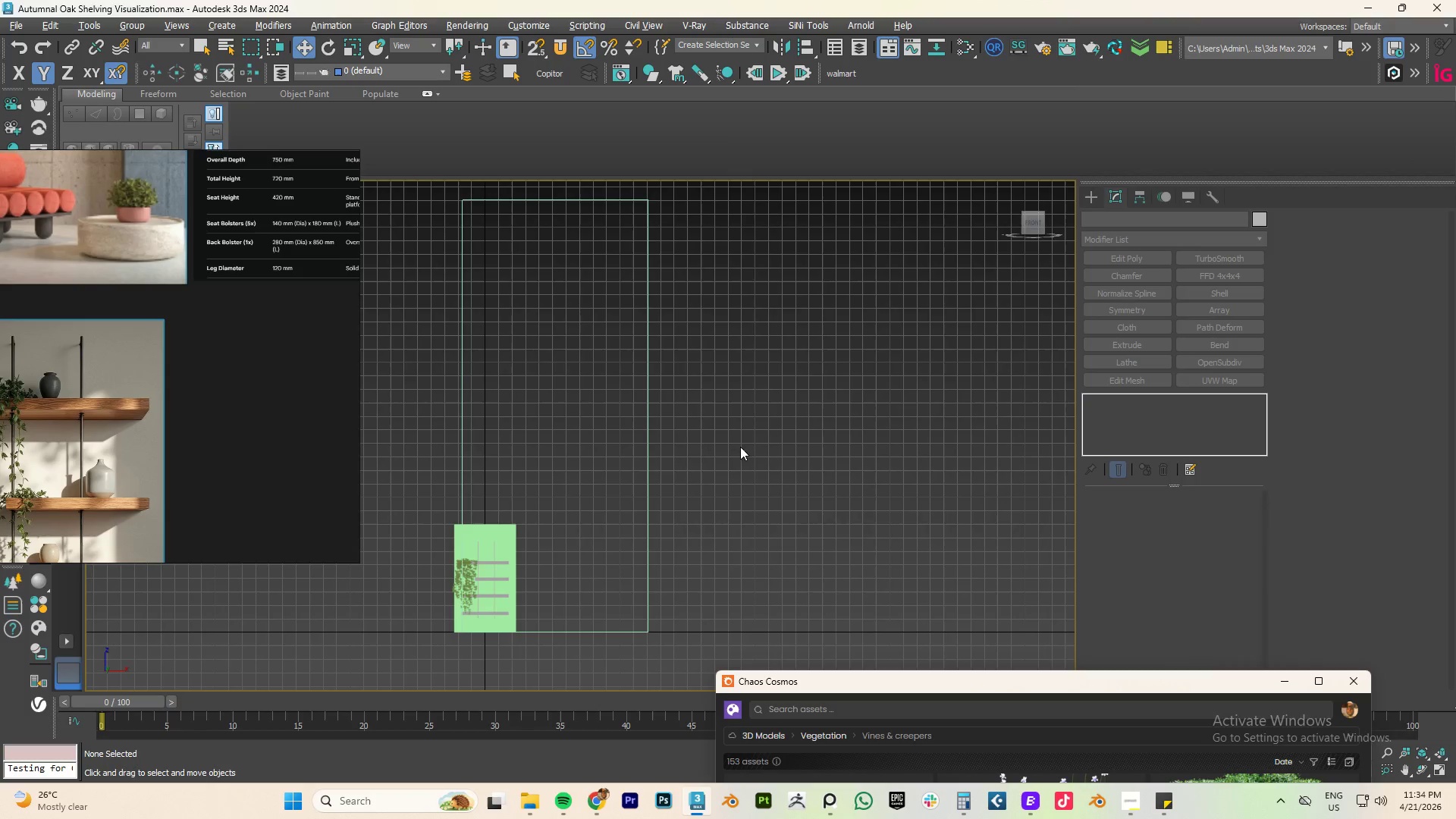 
left_click_drag(start_coordinate=[746, 392], to_coordinate=[548, 445])
 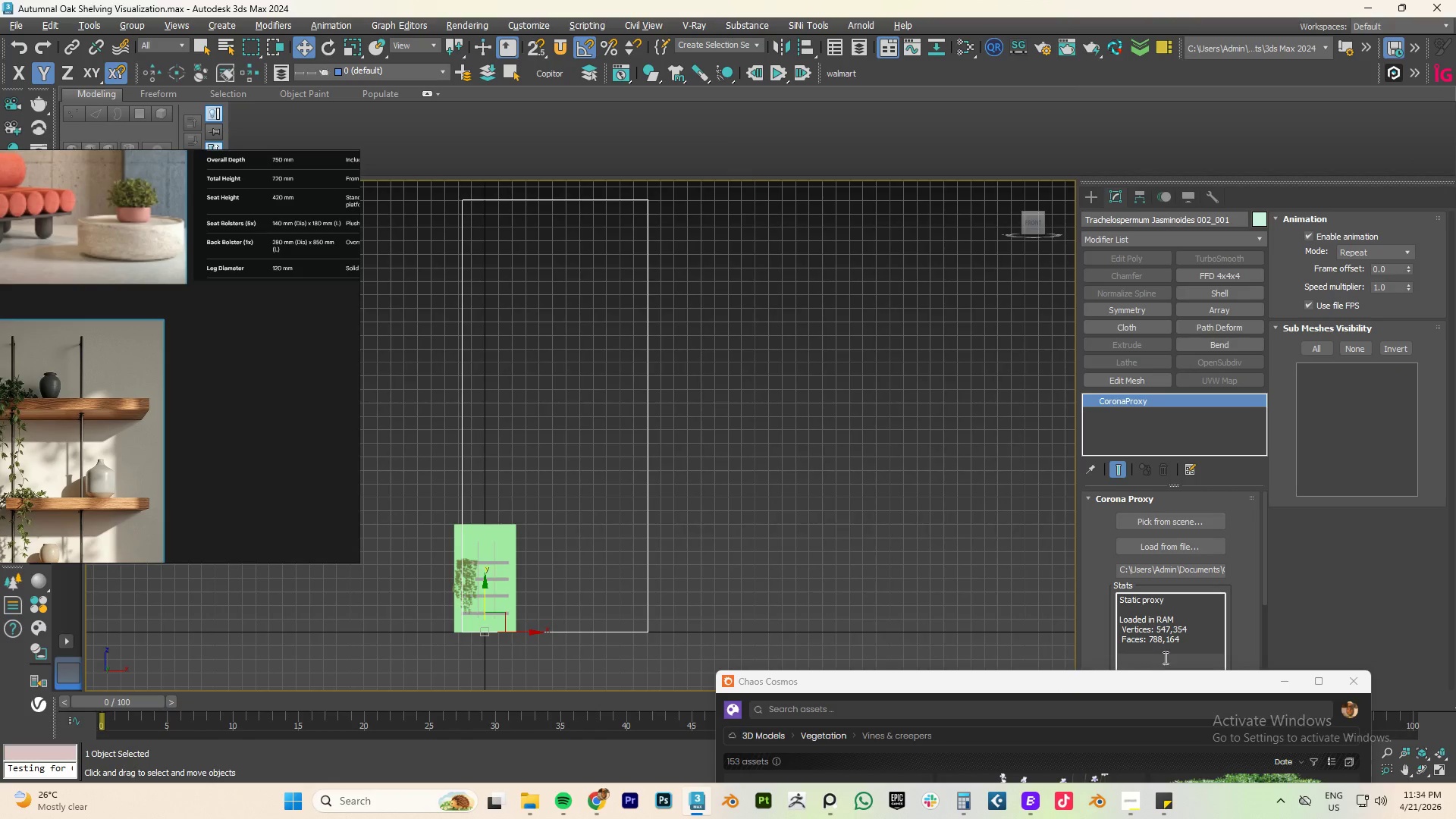 
left_click_drag(start_coordinate=[1161, 679], to_coordinate=[1163, 727])
 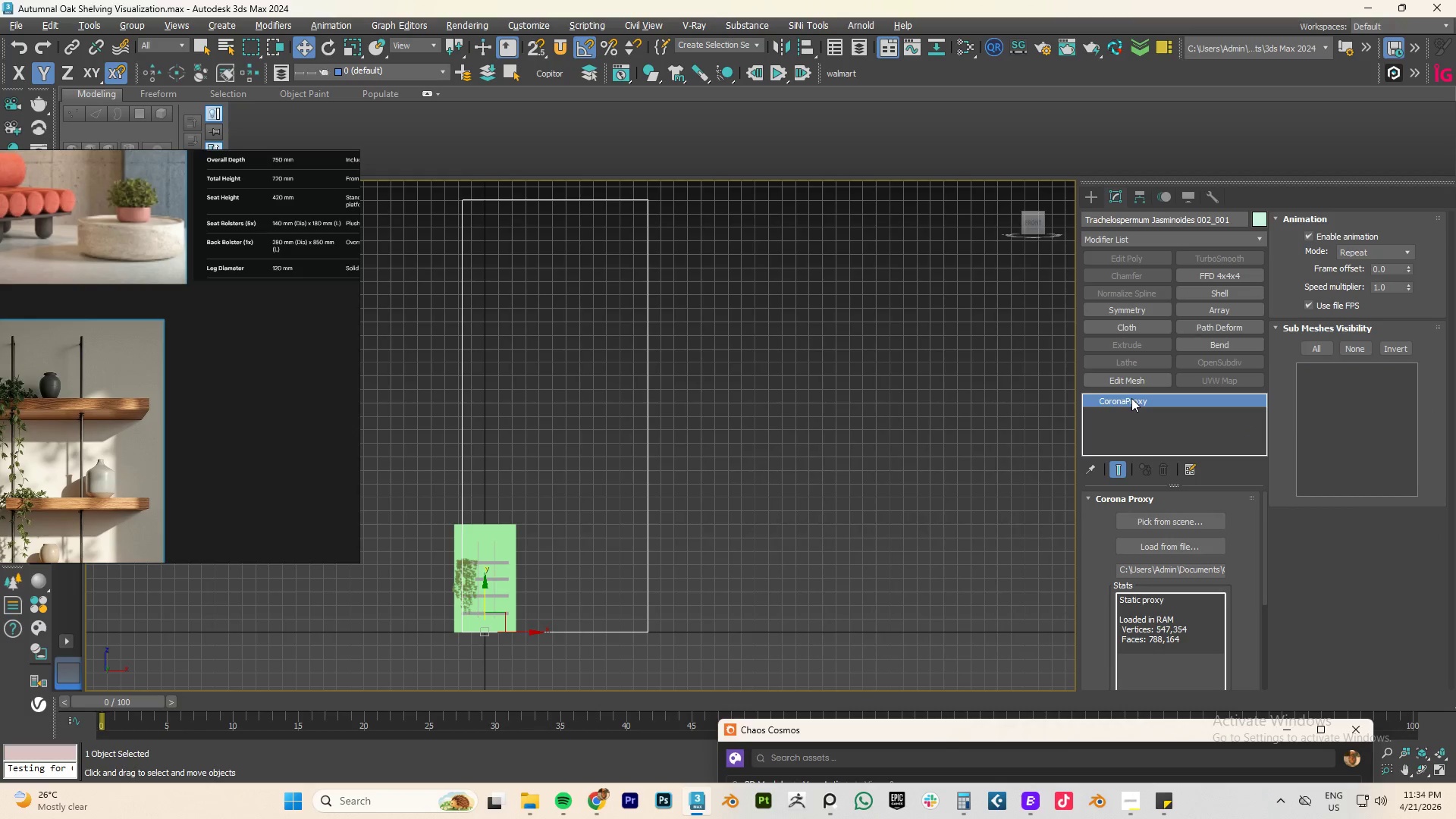 
scroll: coordinate [1094, 625], scroll_direction: down, amount: 24.0
 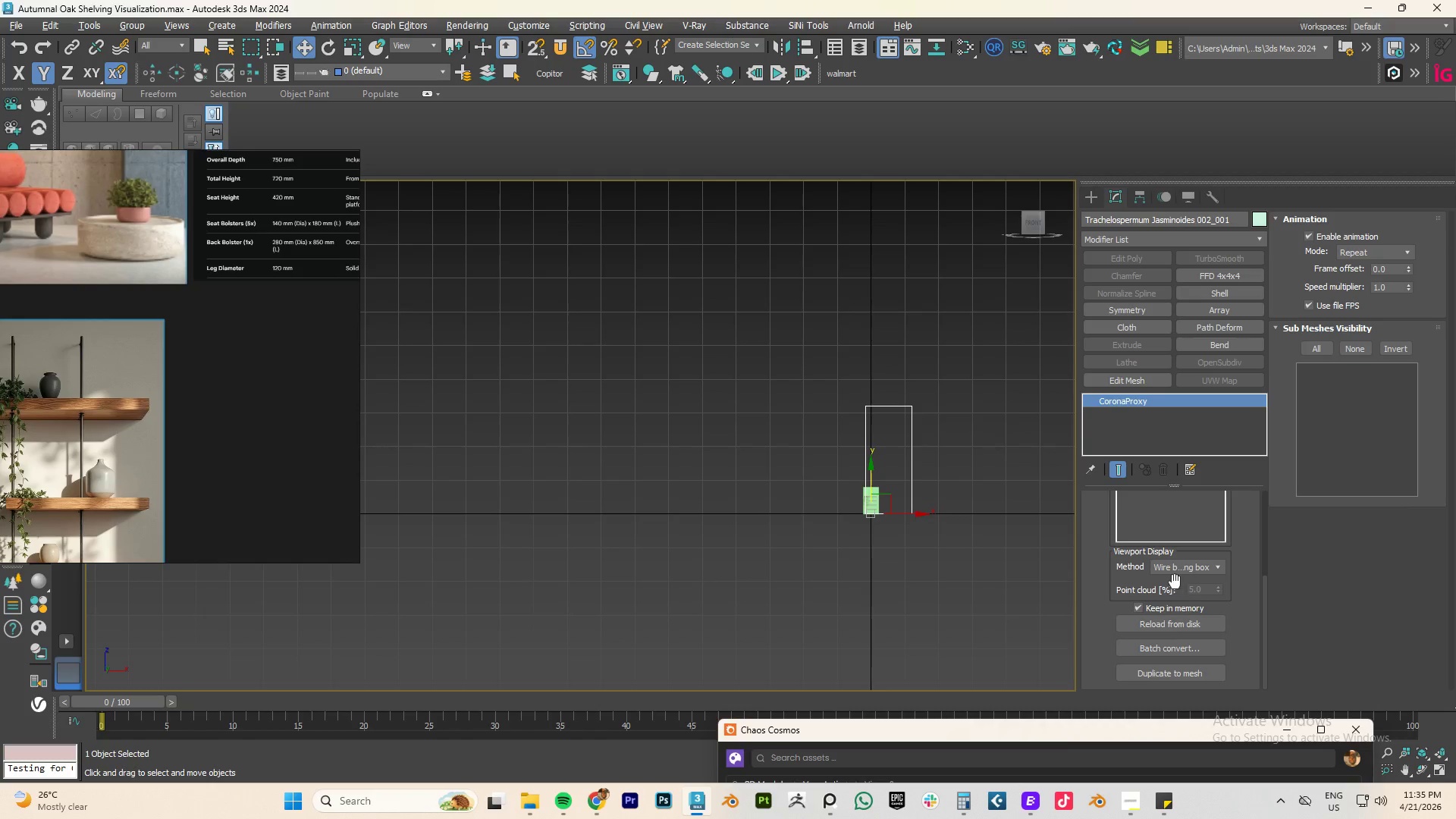 
left_click([1177, 565])
 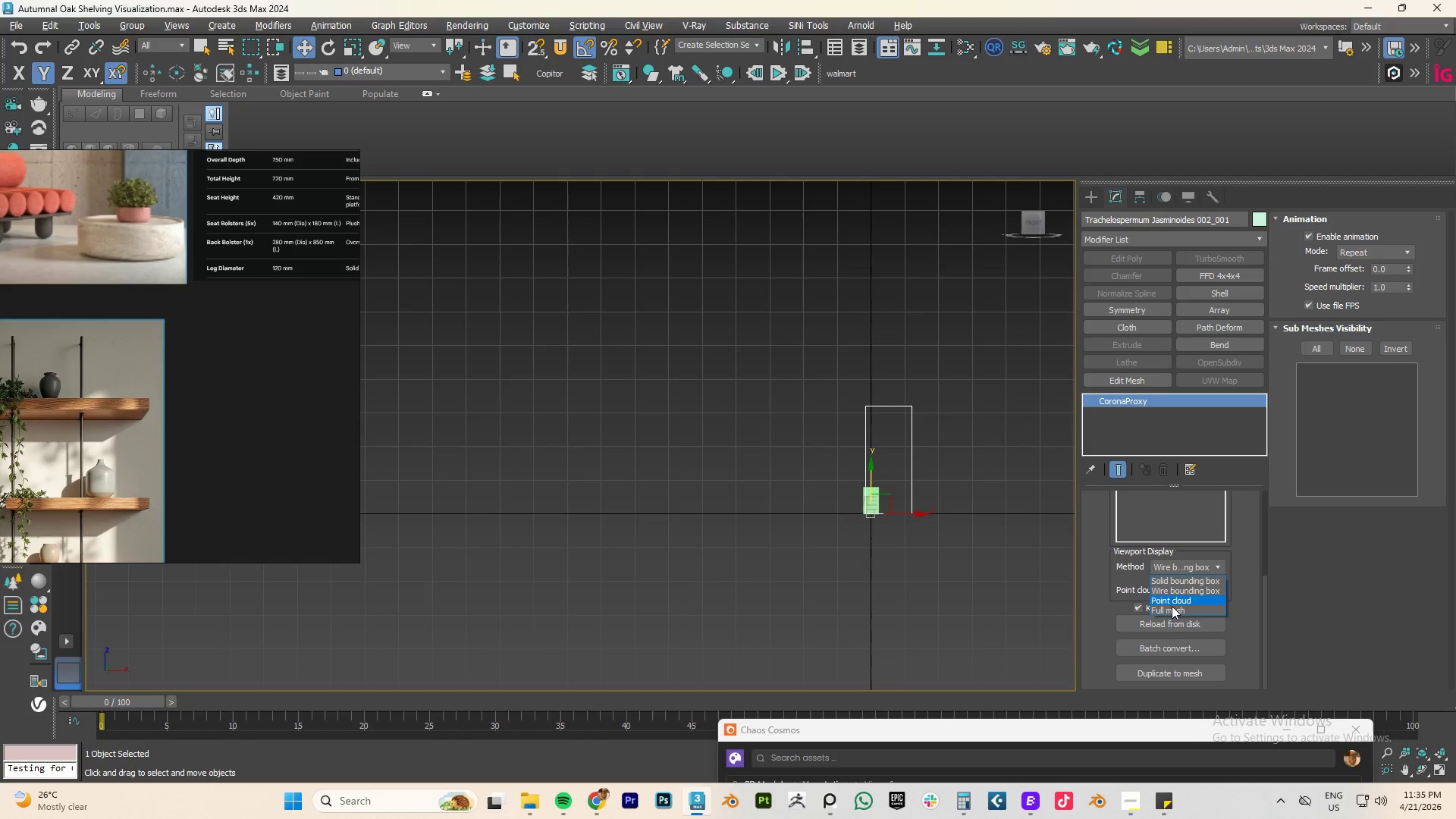 
left_click([1170, 611])
 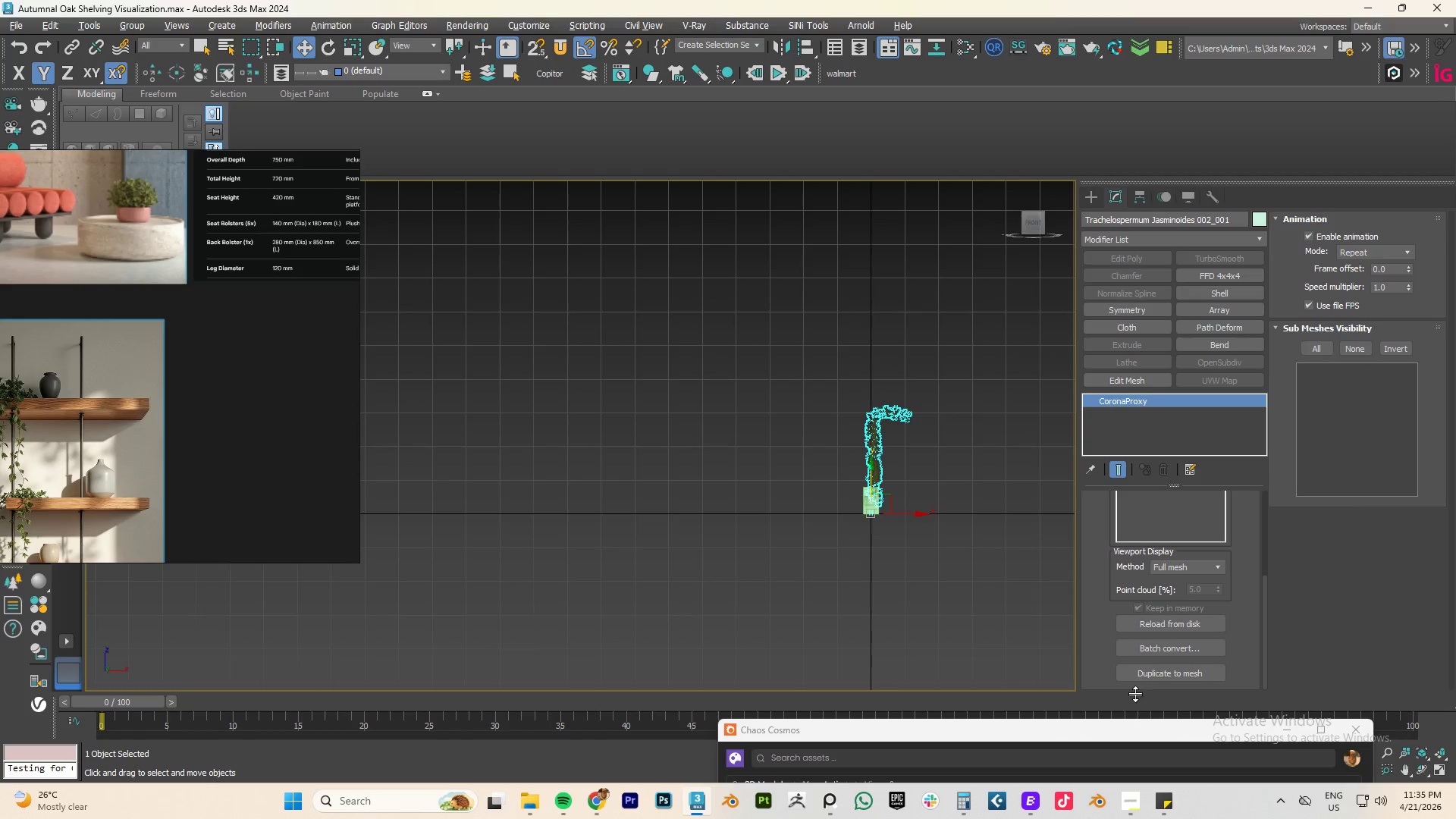 
left_click_drag(start_coordinate=[1116, 730], to_coordinate=[959, 167])
 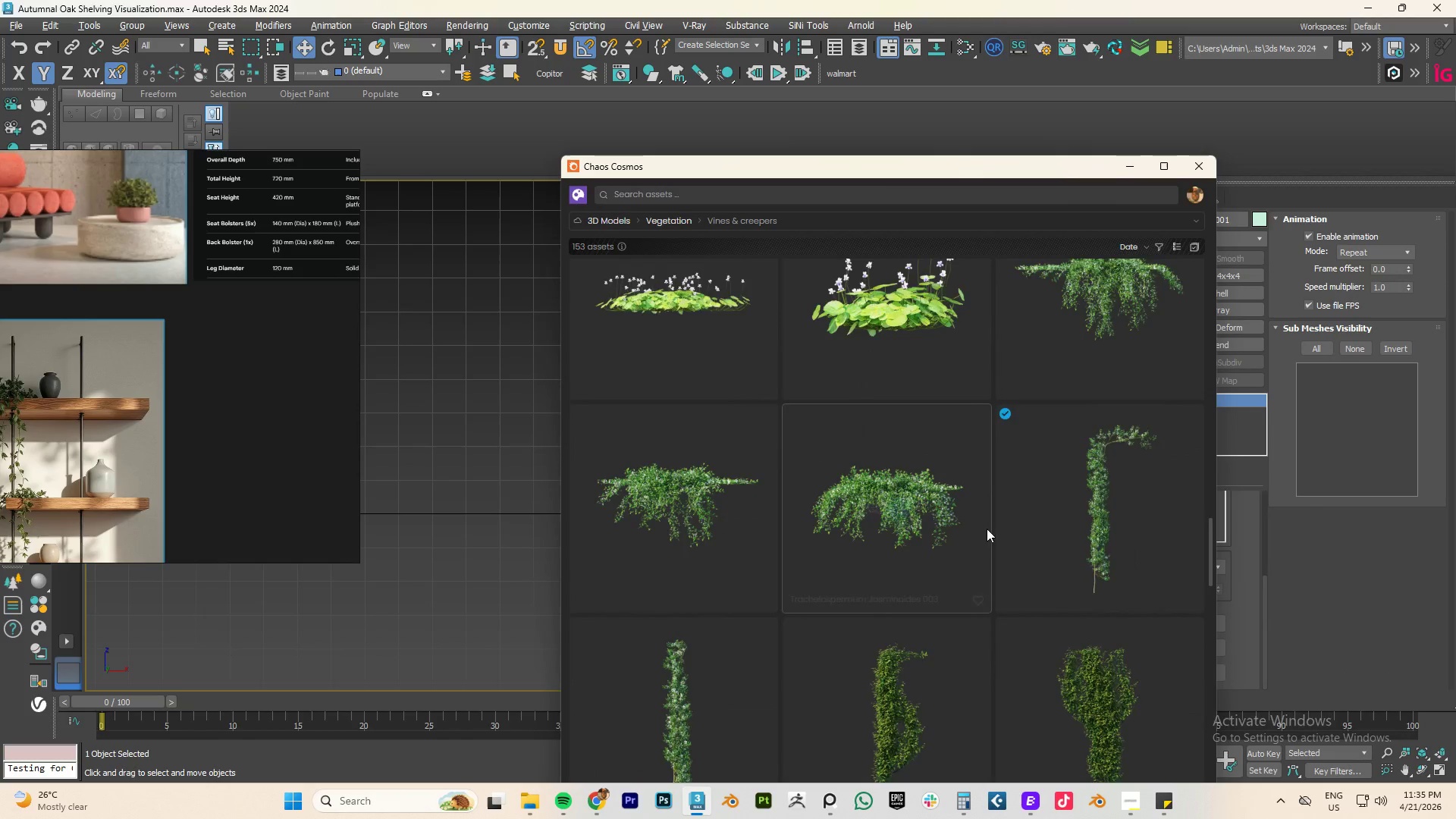 
scroll: coordinate [958, 554], scroll_direction: down, amount: 47.0
 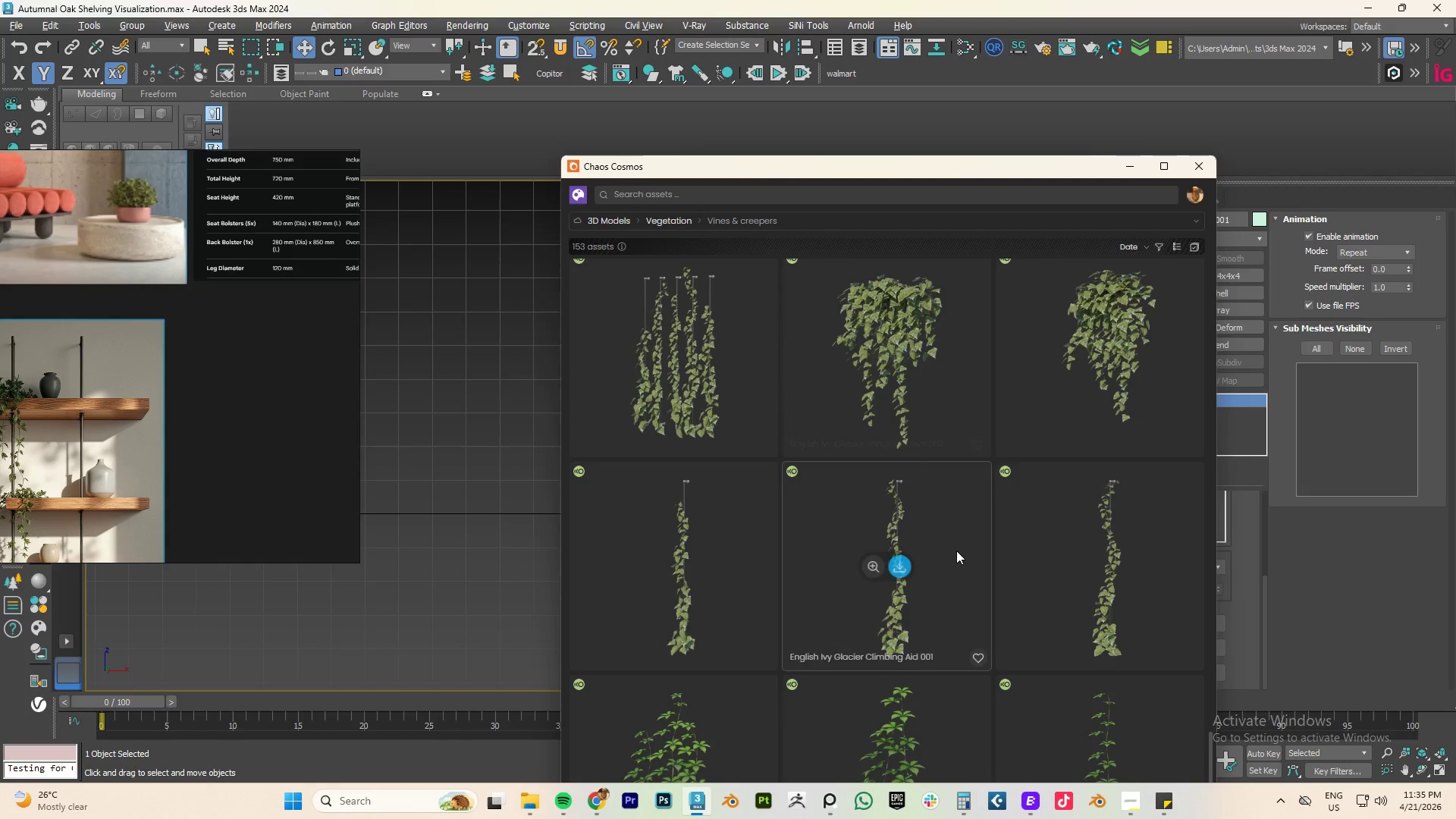 
scroll: coordinate [954, 545], scroll_direction: up, amount: 6.0
 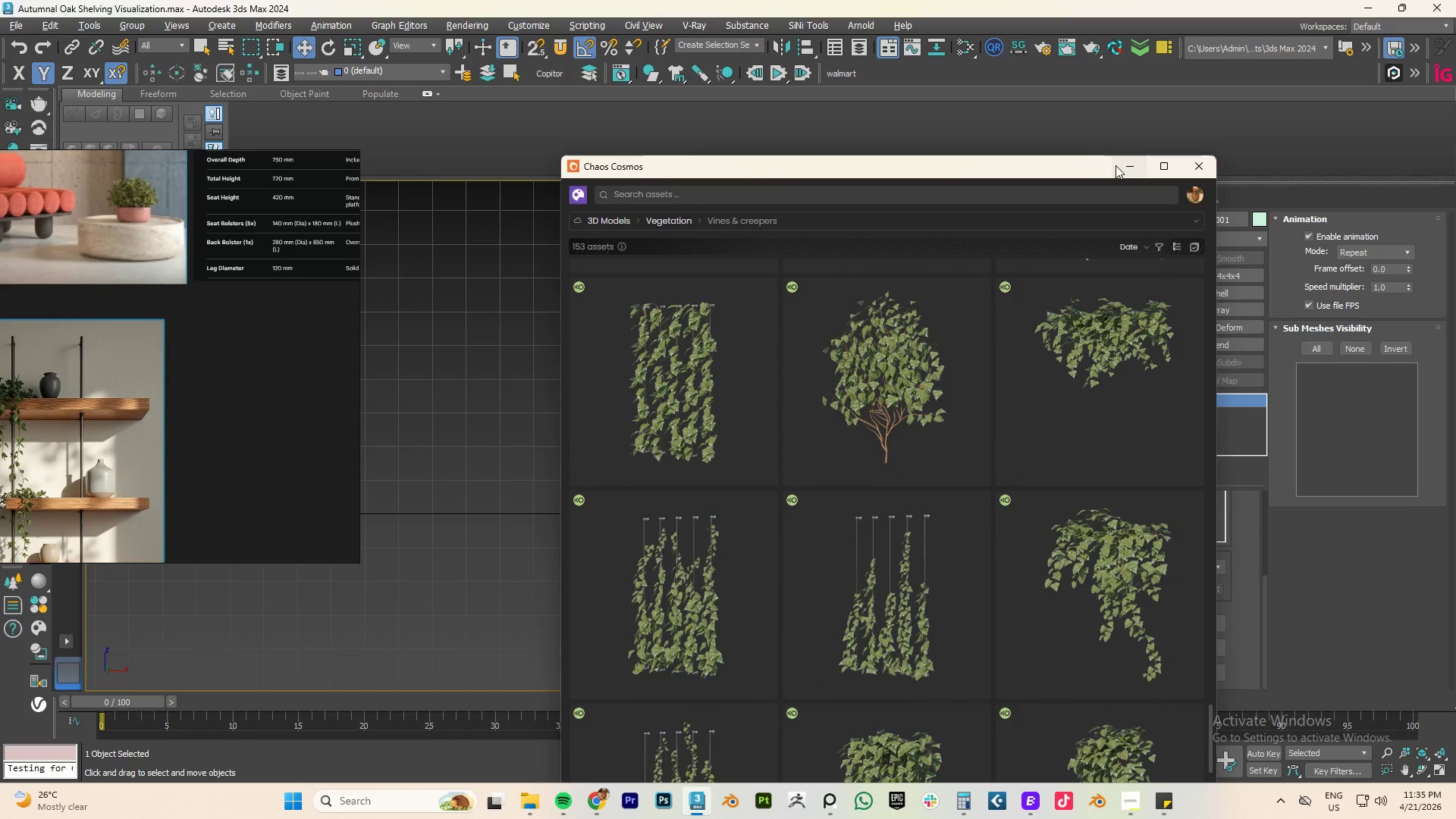 
left_click([1118, 163])
 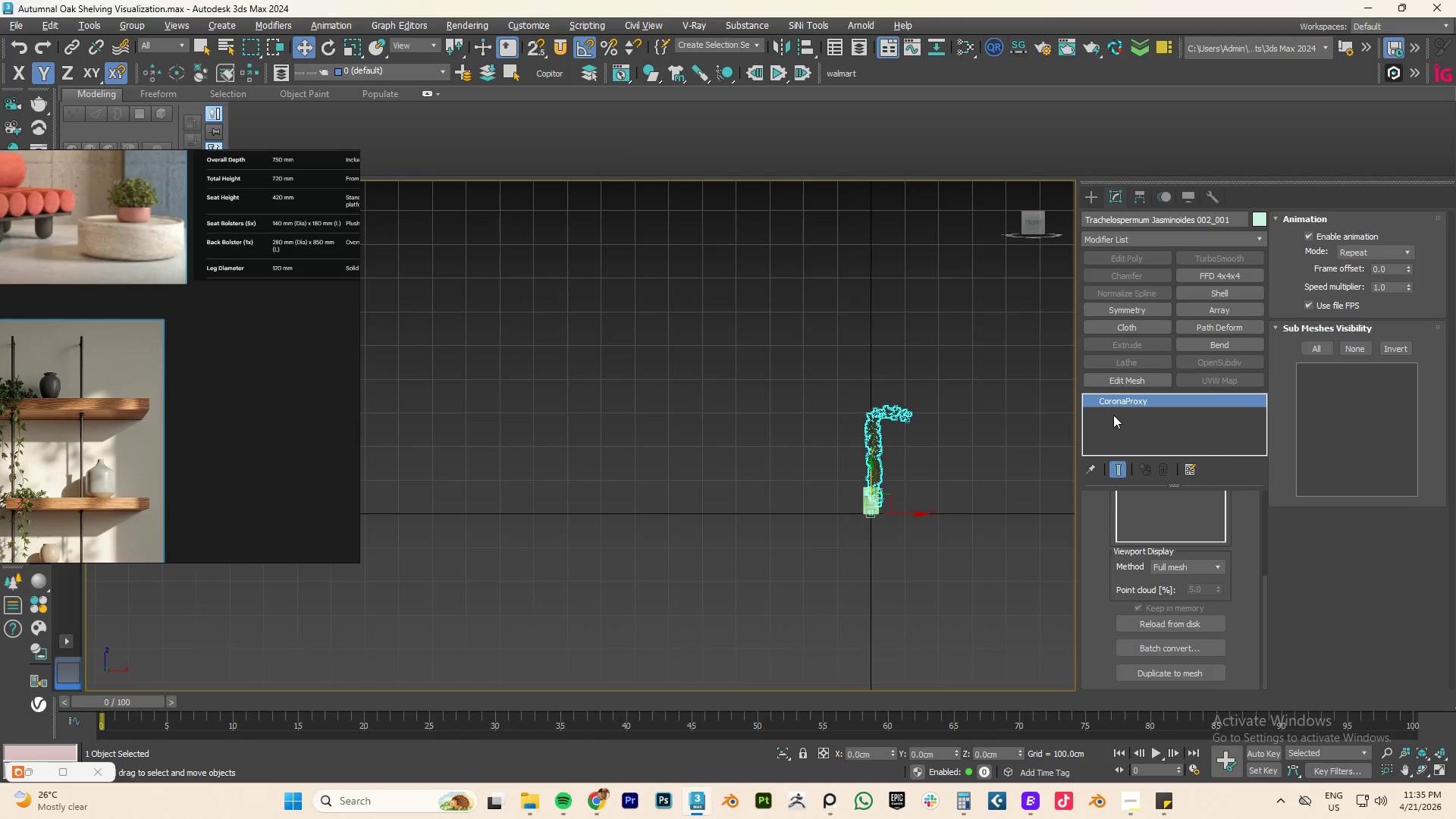 
scroll: coordinate [902, 511], scroll_direction: up, amount: 4.0
 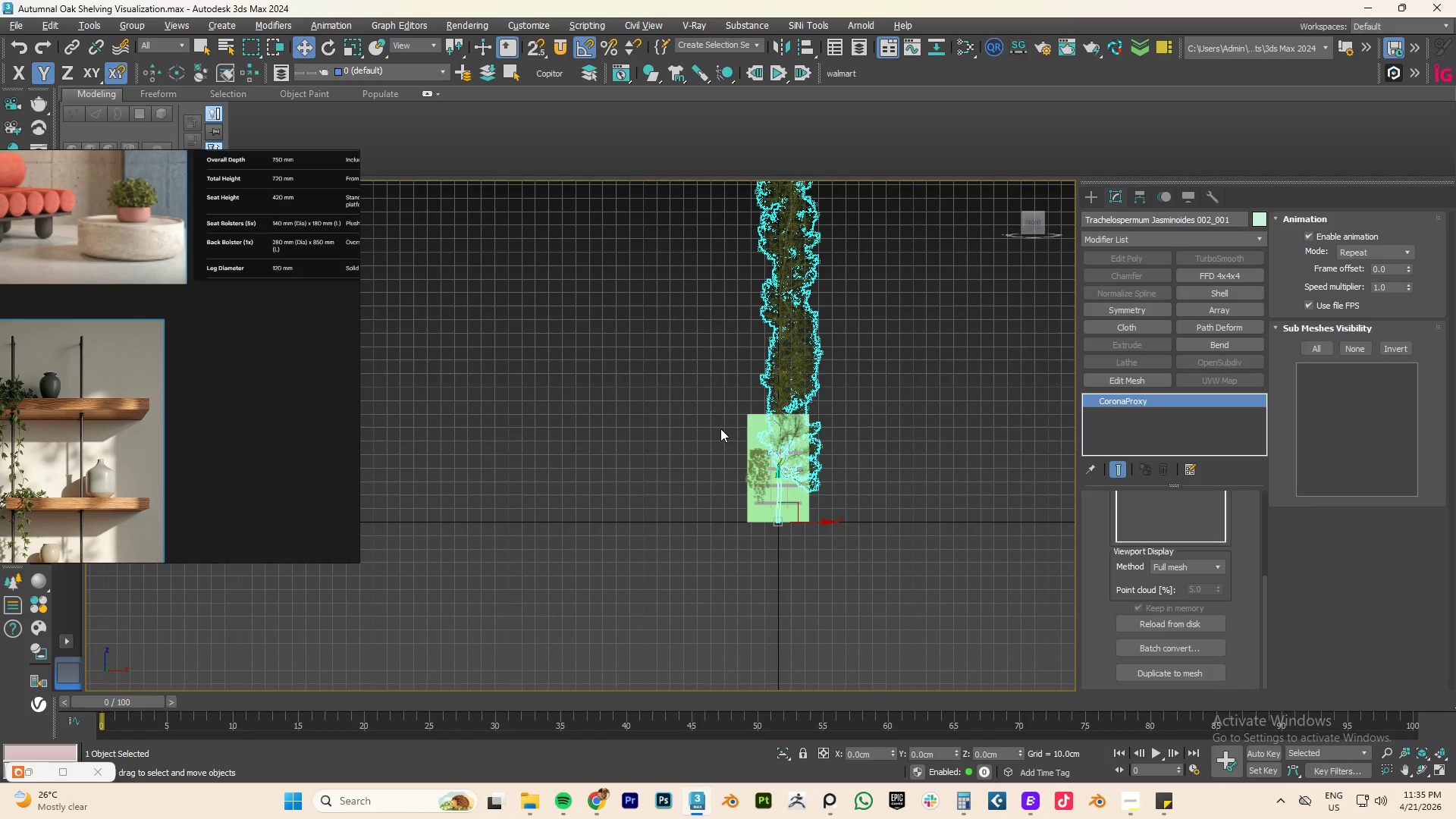 
key(R)
 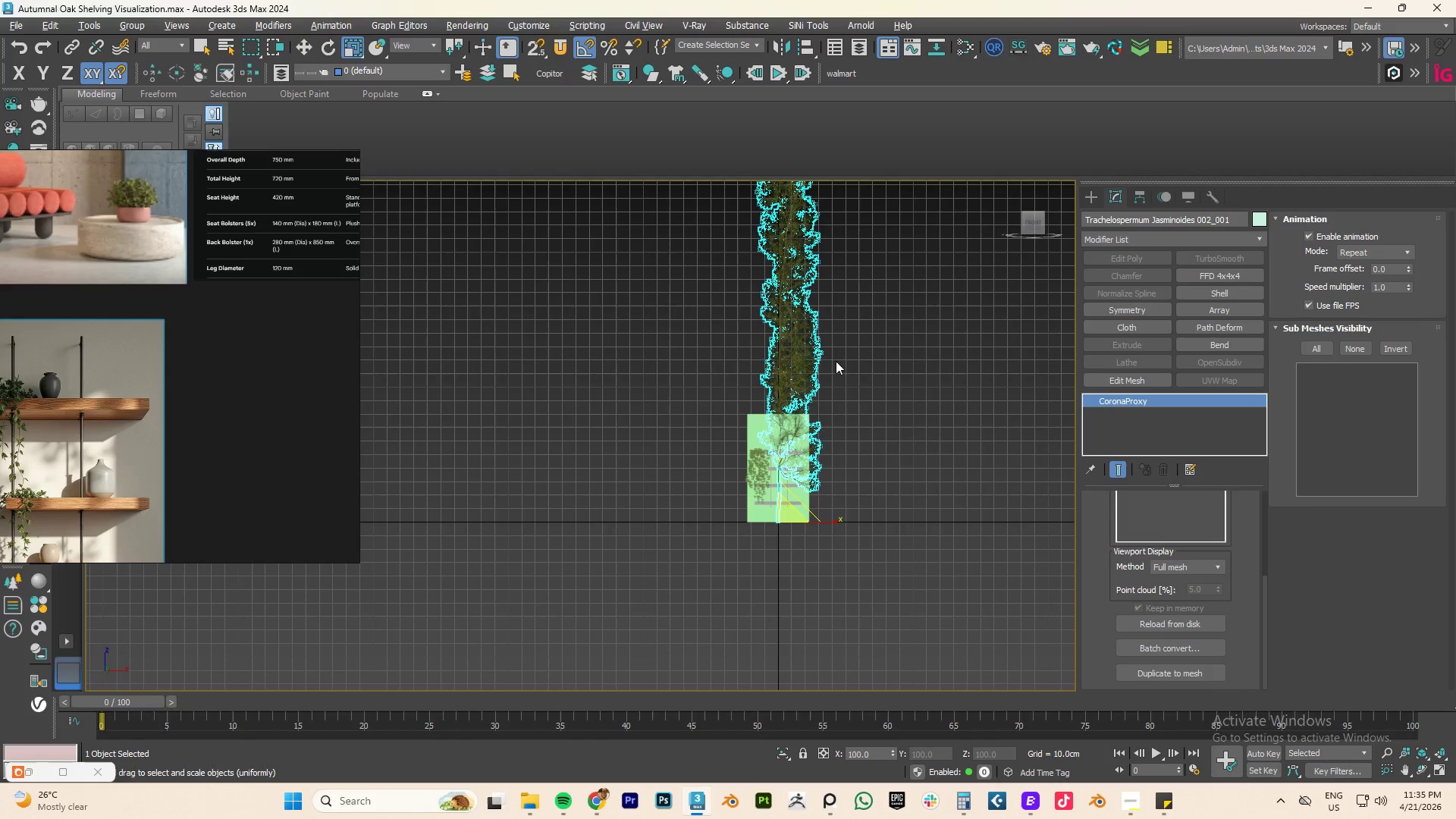 
scroll: coordinate [839, 394], scroll_direction: down, amount: 1.0
 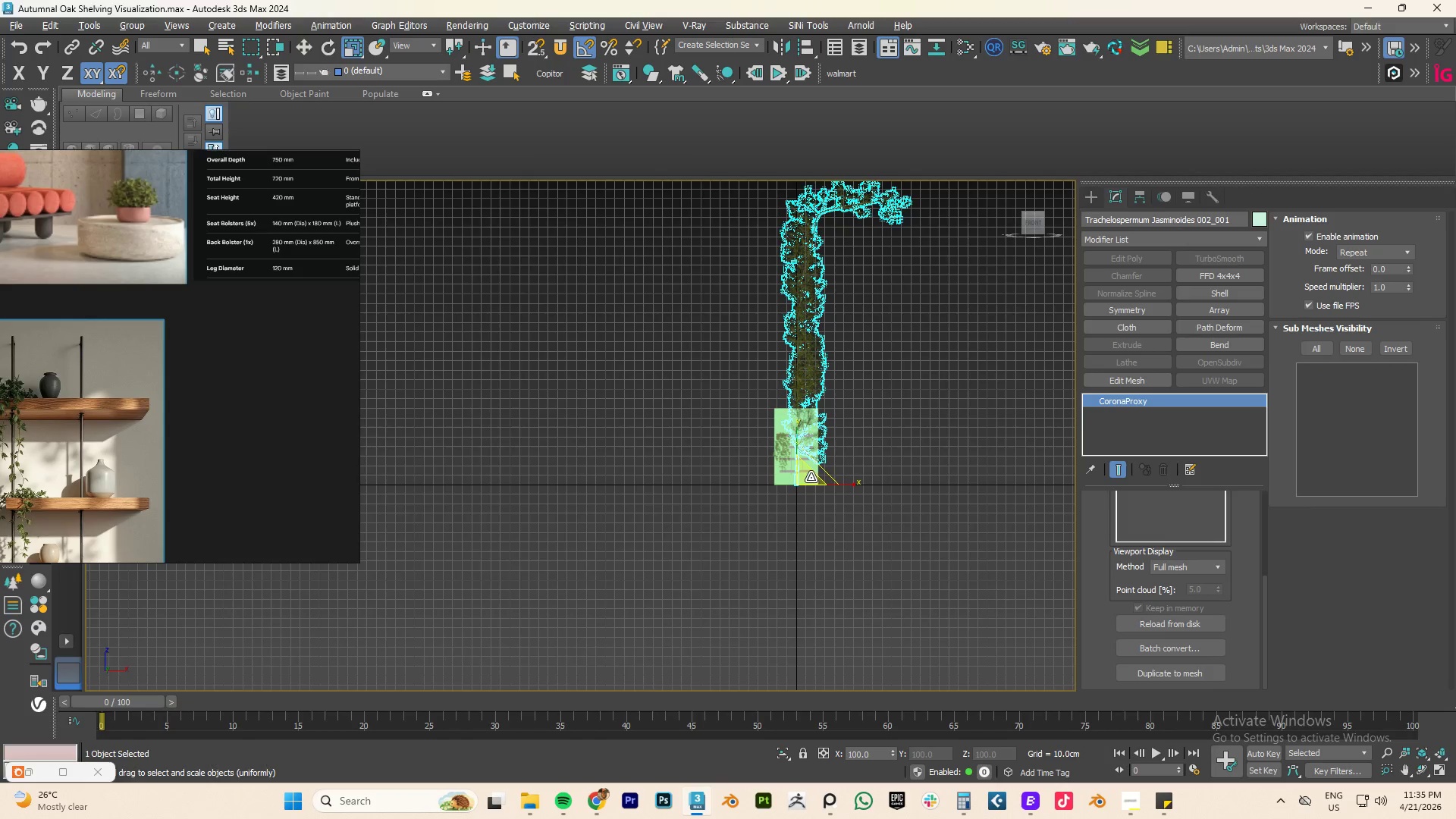 
left_click_drag(start_coordinate=[810, 477], to_coordinate=[740, 765])
 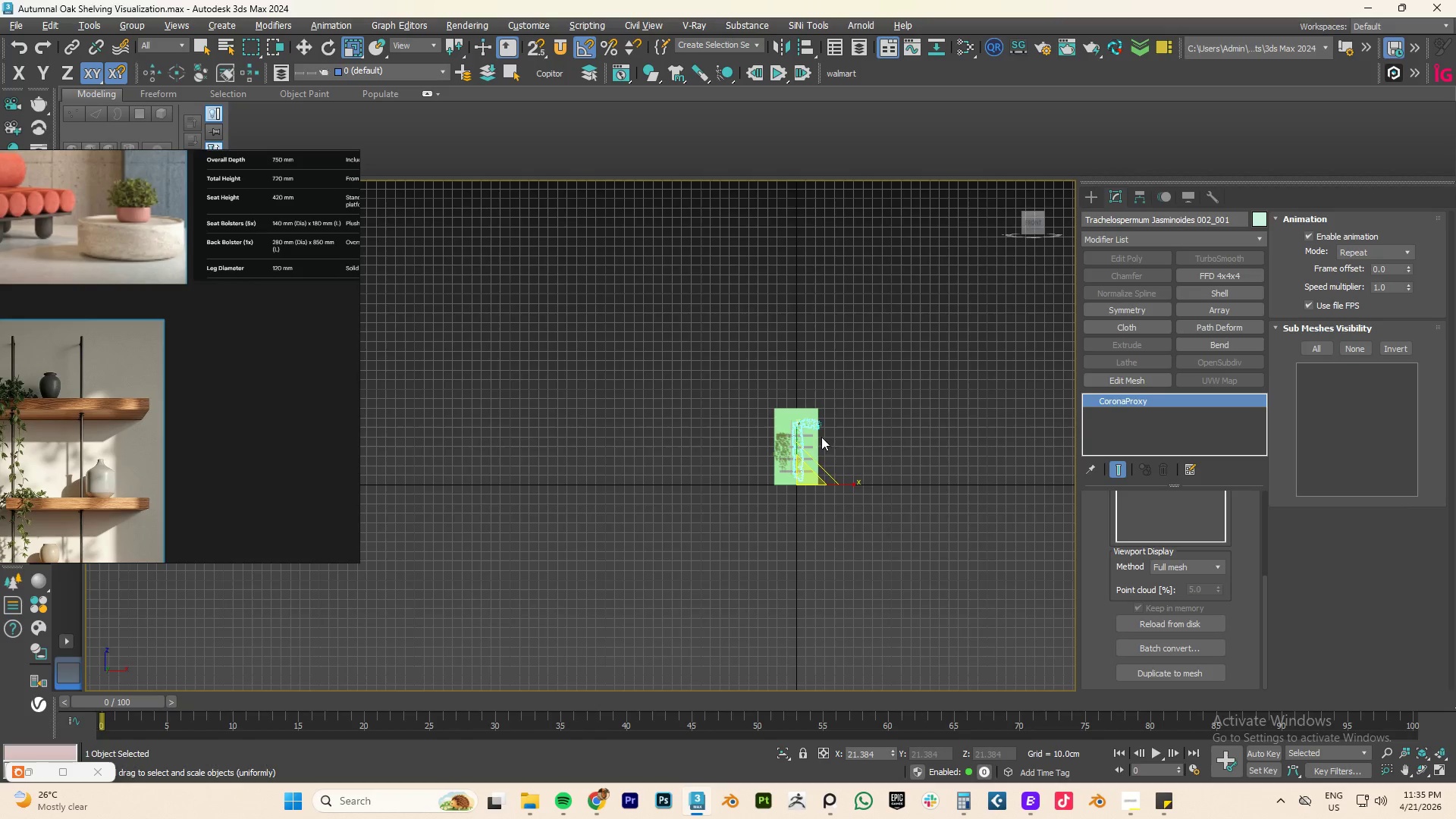 
scroll: coordinate [821, 437], scroll_direction: up, amount: 4.0
 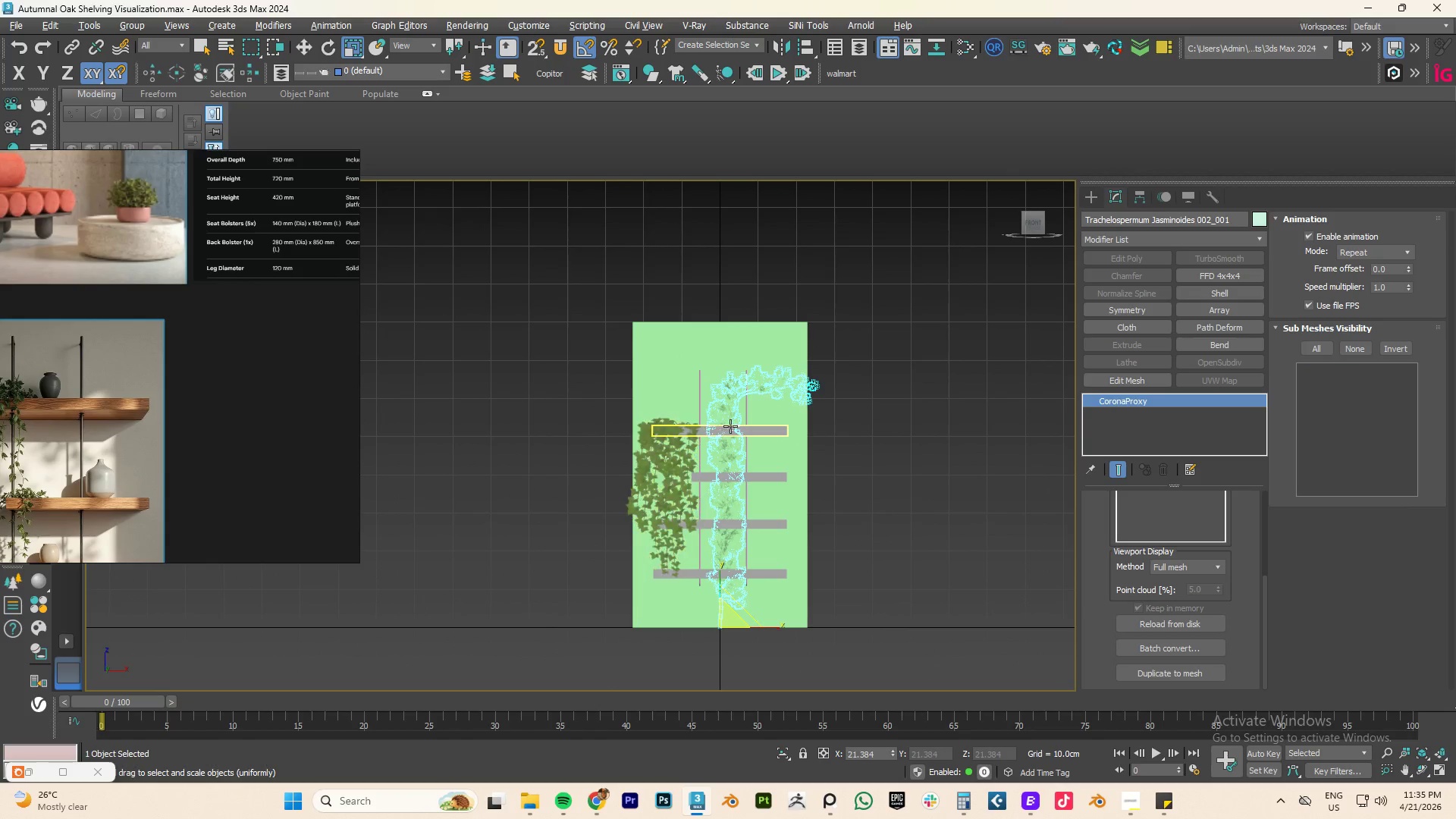 
left_click([654, 457])
 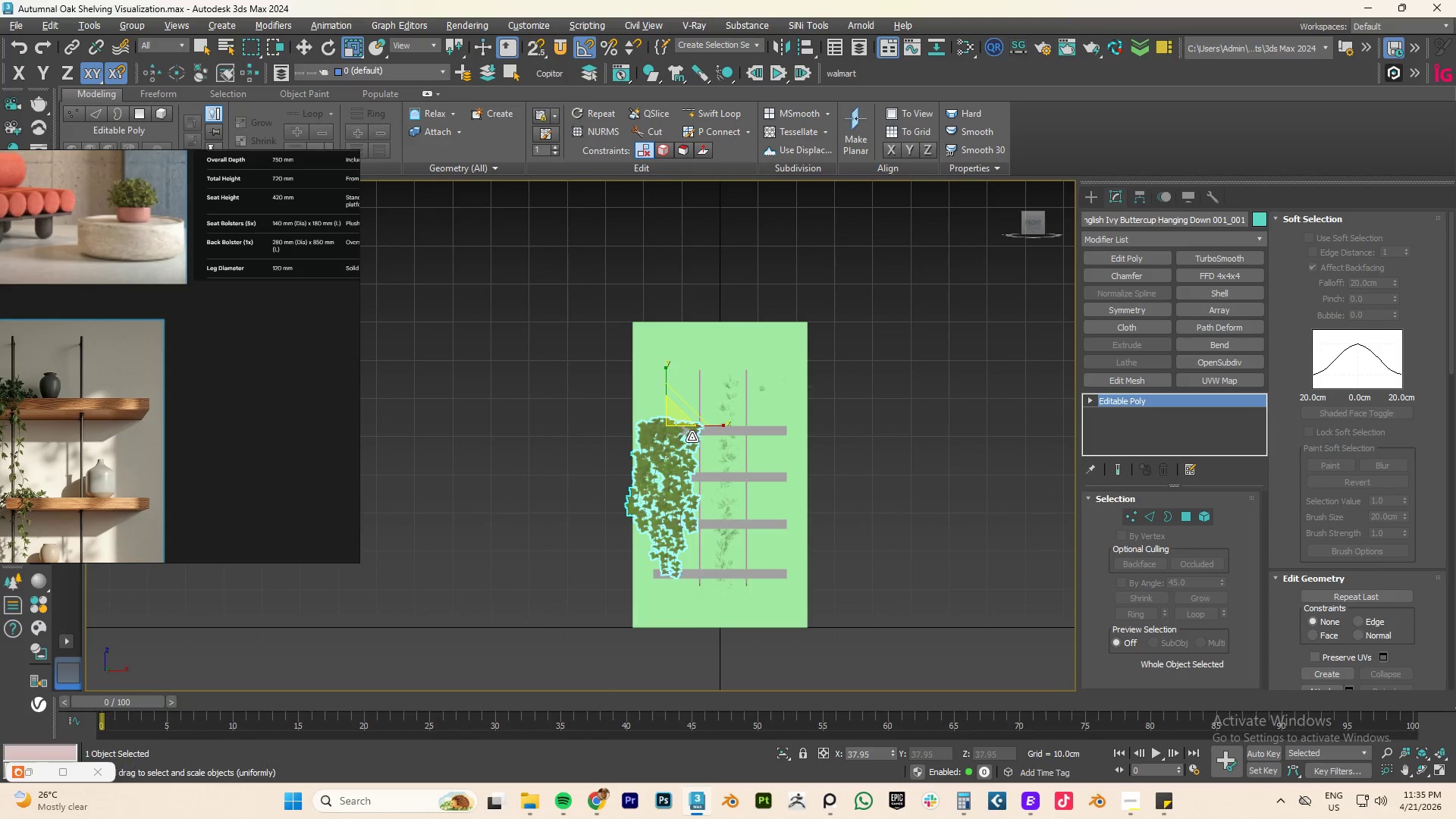 
key(W)
 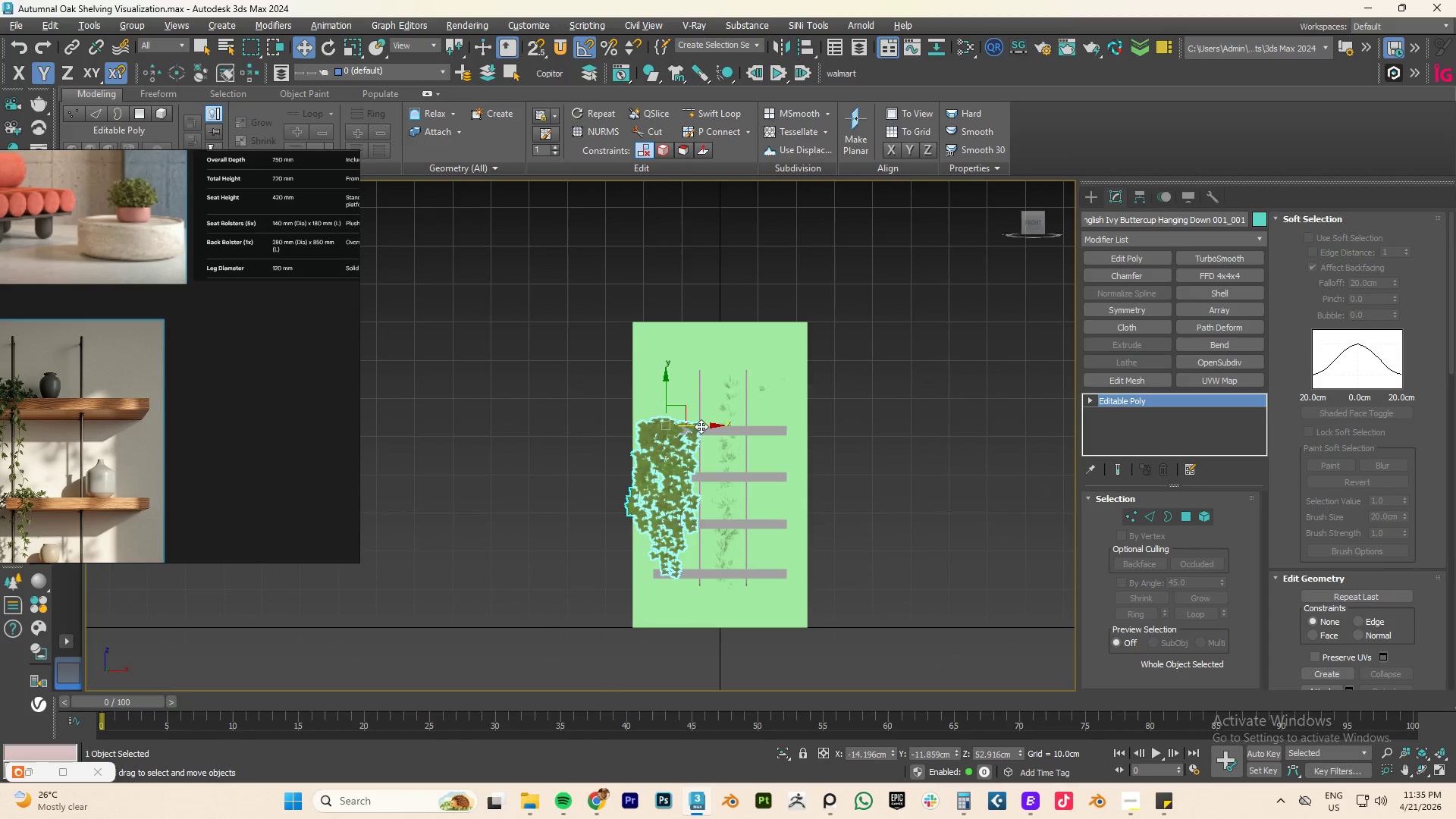 
left_click_drag(start_coordinate=[701, 426], to_coordinate=[491, 422])
 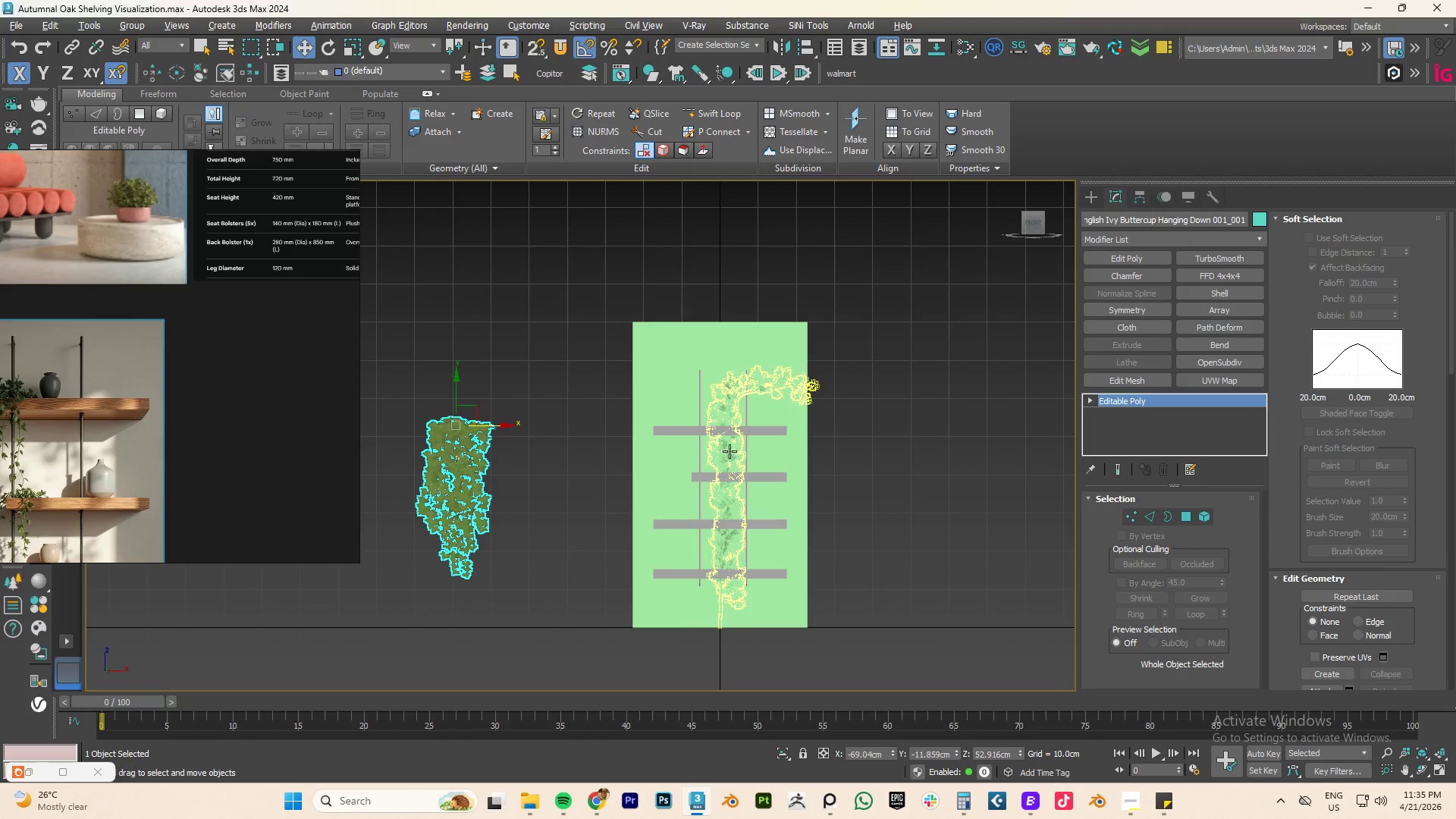 
left_click([730, 452])
 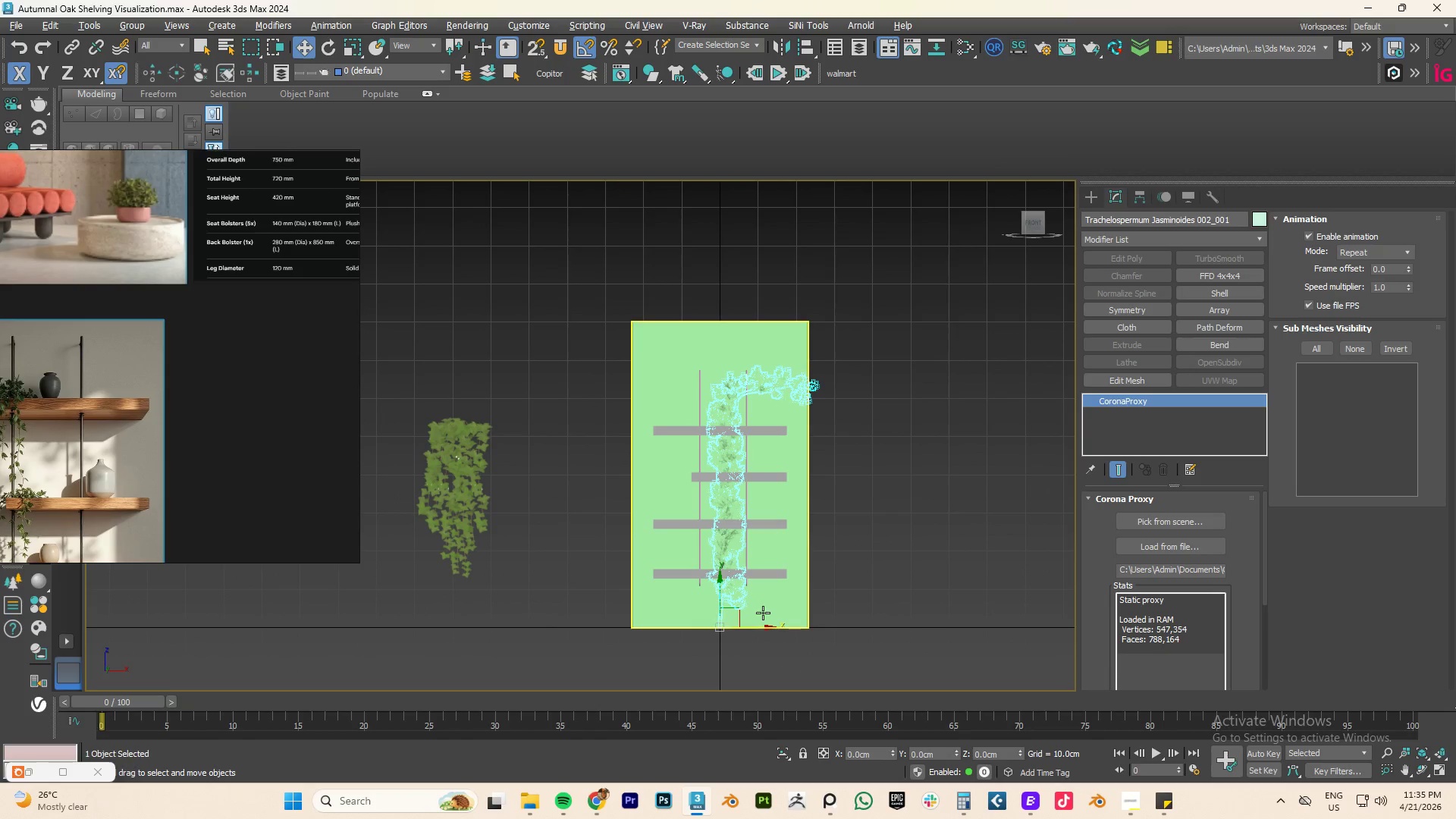 
left_click_drag(start_coordinate=[758, 626], to_coordinate=[694, 644])
 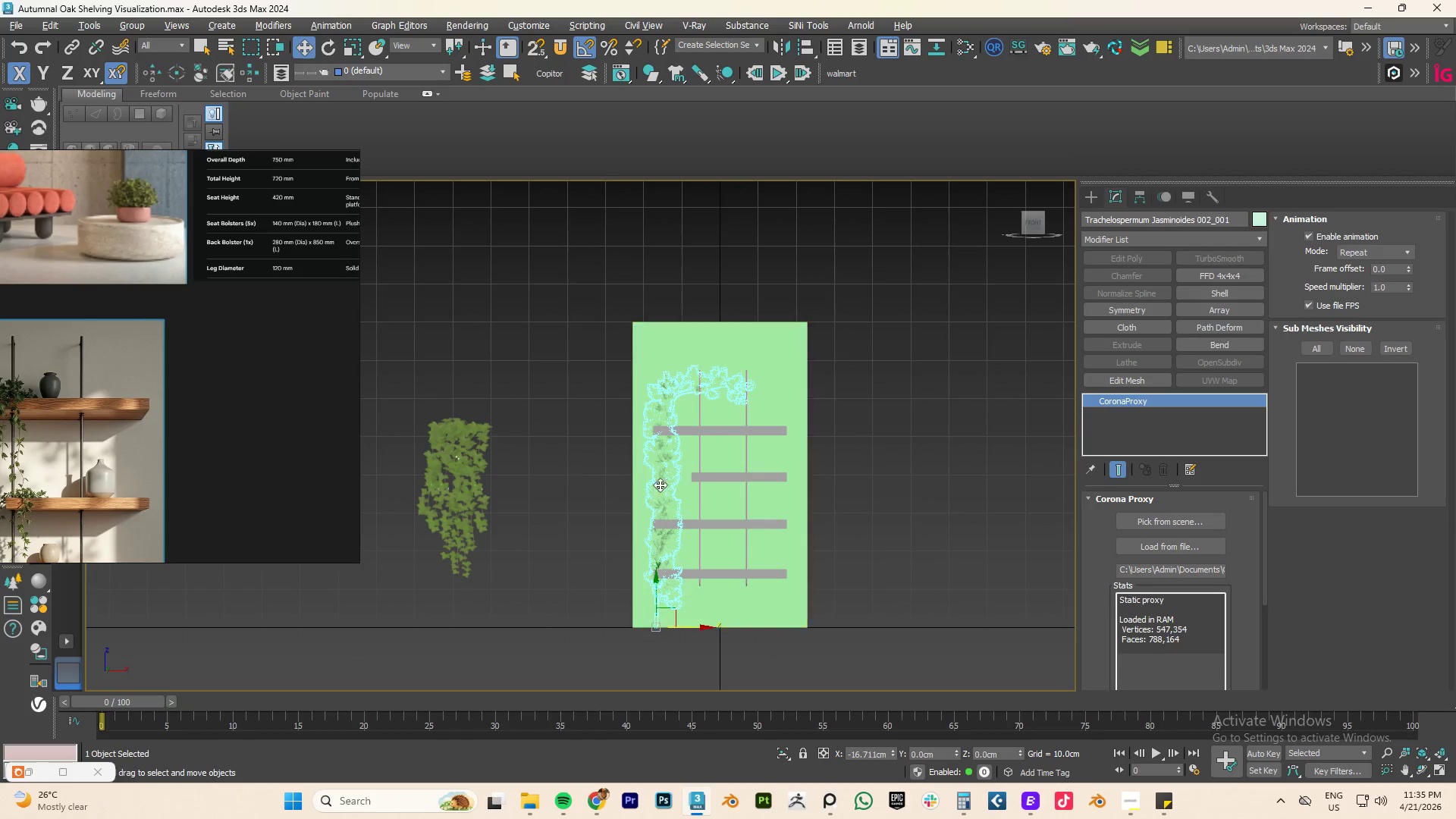 
scroll: coordinate [664, 450], scroll_direction: up, amount: 3.0
 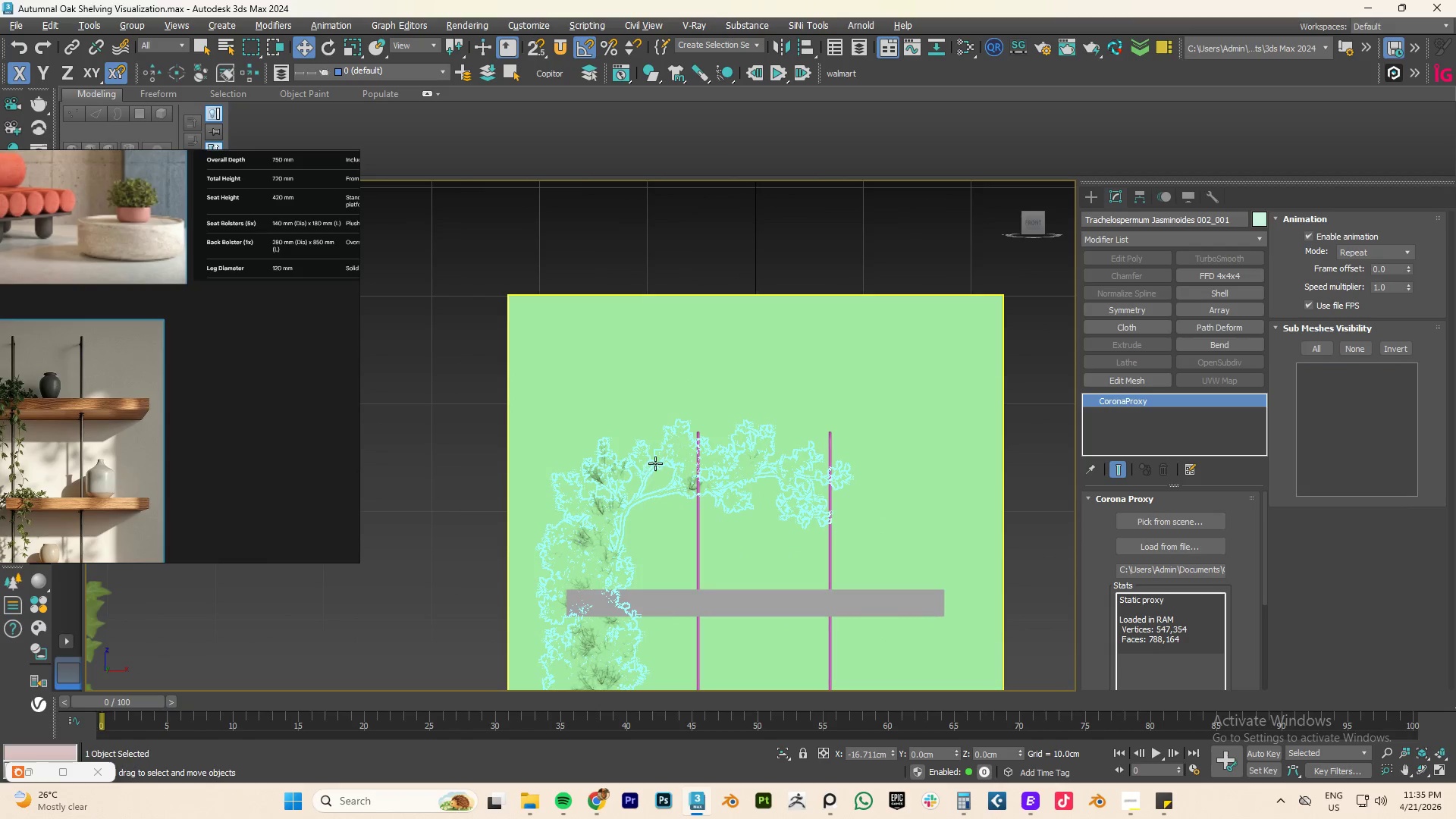 
key(R)
 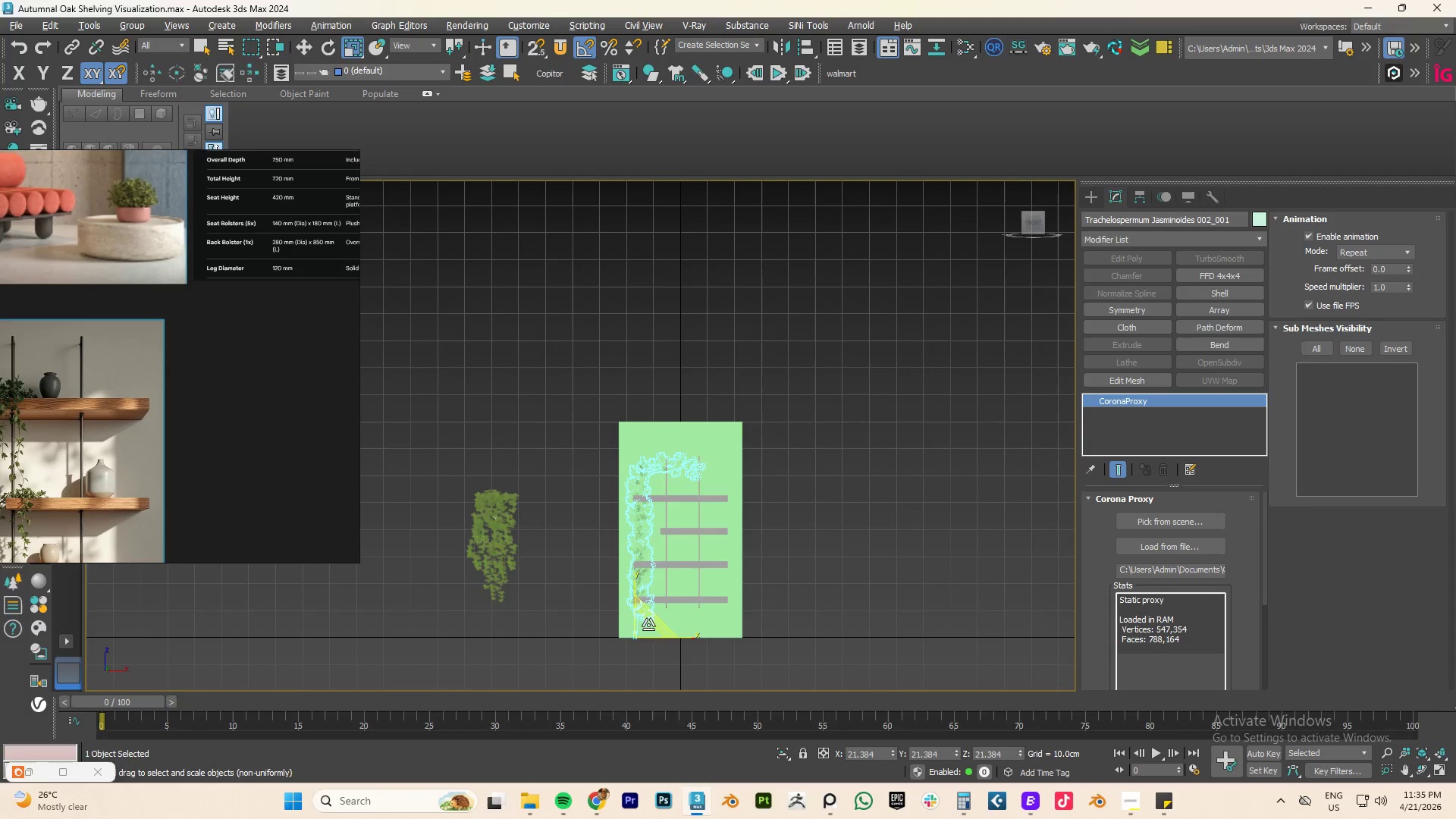 
scroll: coordinate [655, 463], scroll_direction: down, amount: 4.0
 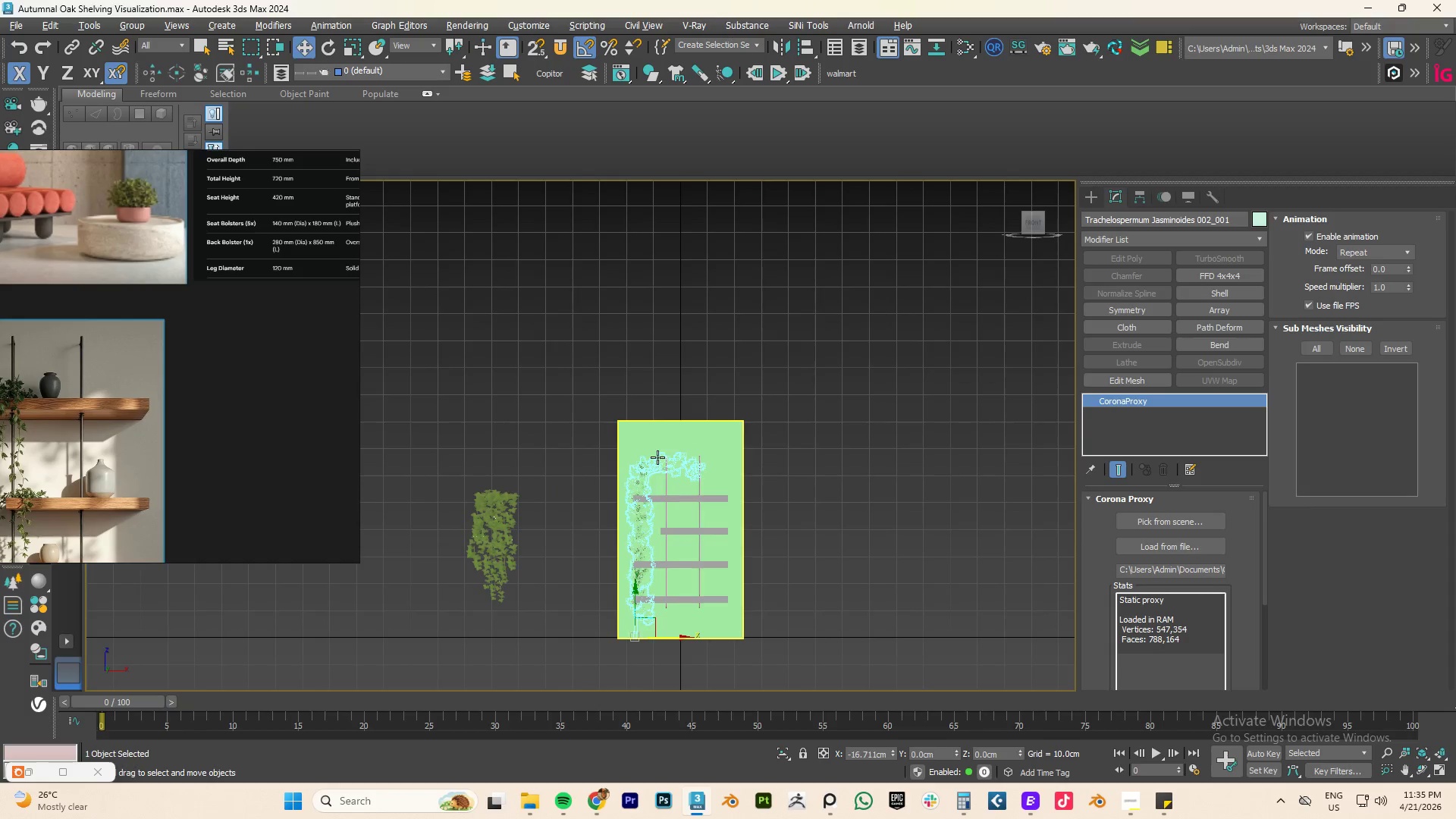 
left_click_drag(start_coordinate=[646, 629], to_coordinate=[628, 653])
 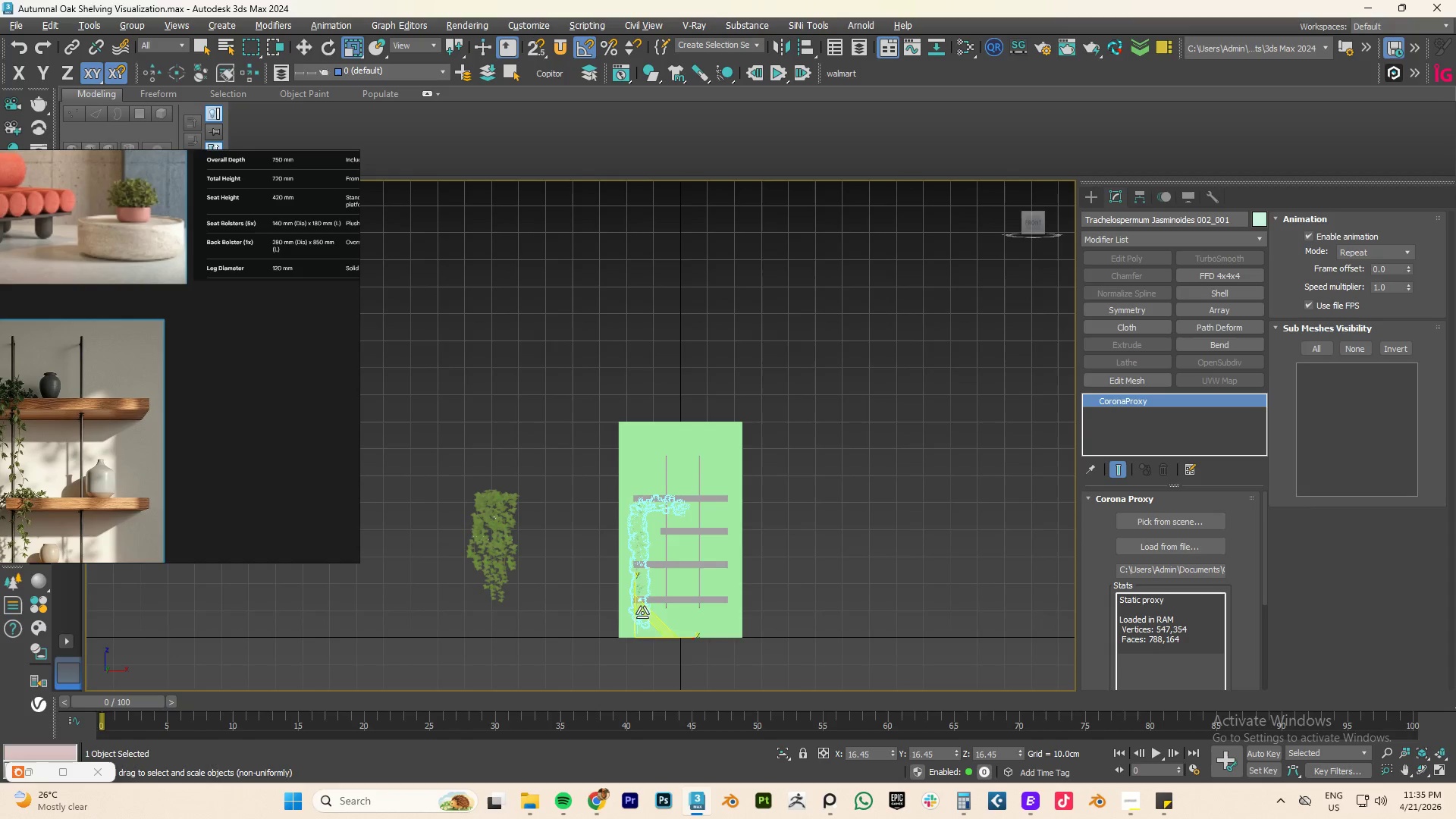 
key(W)
 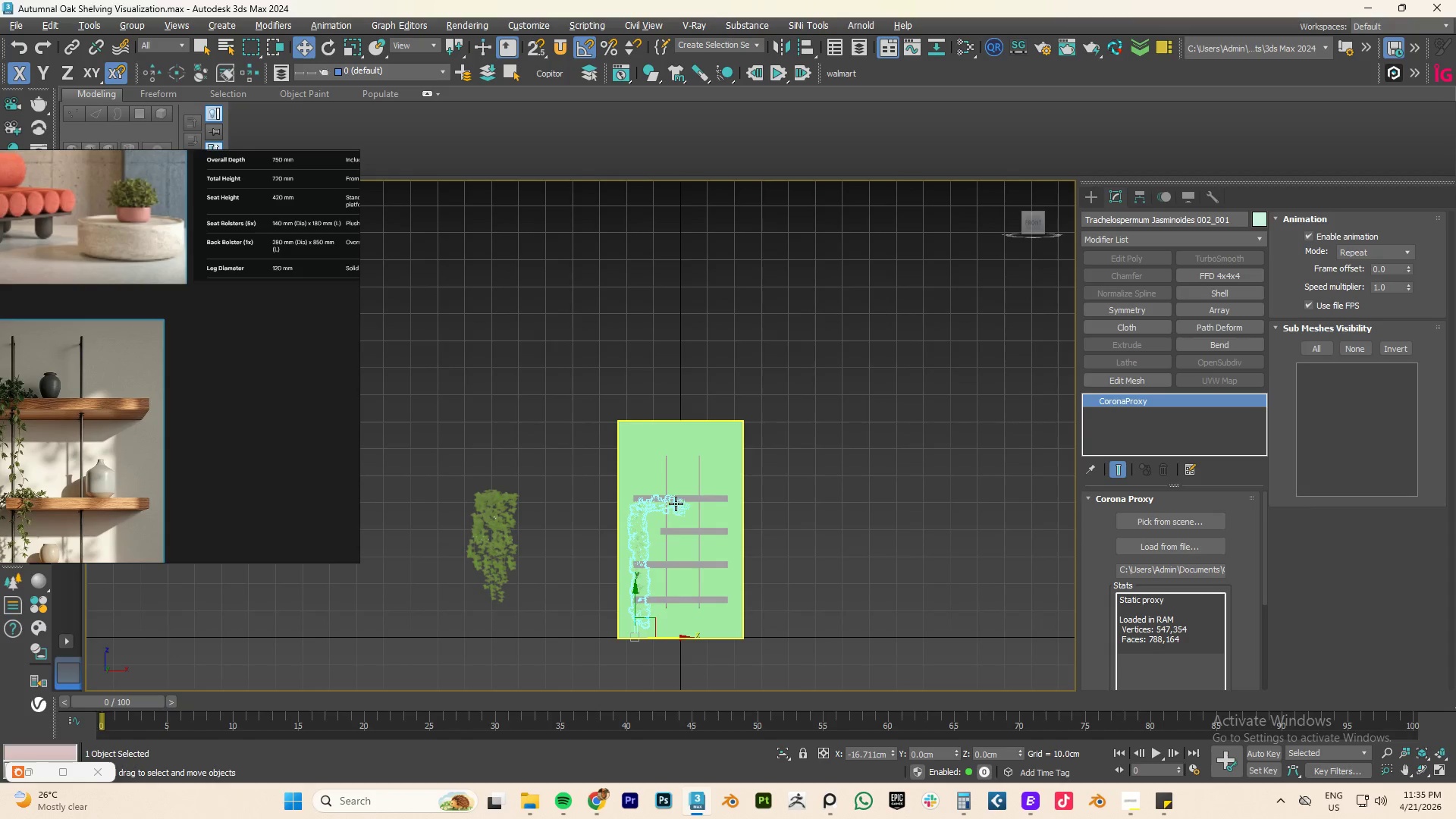 
scroll: coordinate [676, 504], scroll_direction: up, amount: 3.0
 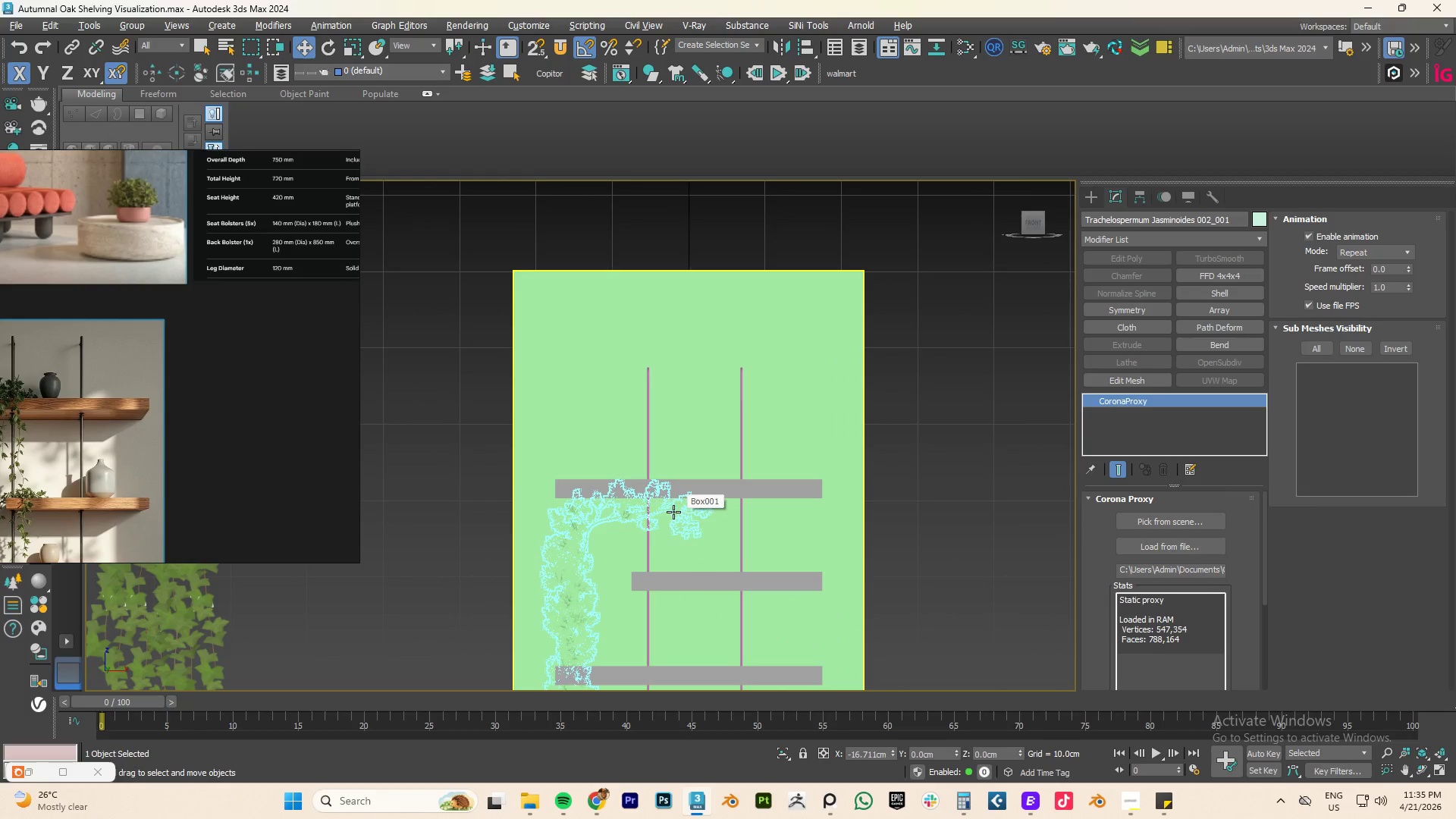 
left_click_drag(start_coordinate=[665, 506], to_coordinate=[665, 483])
 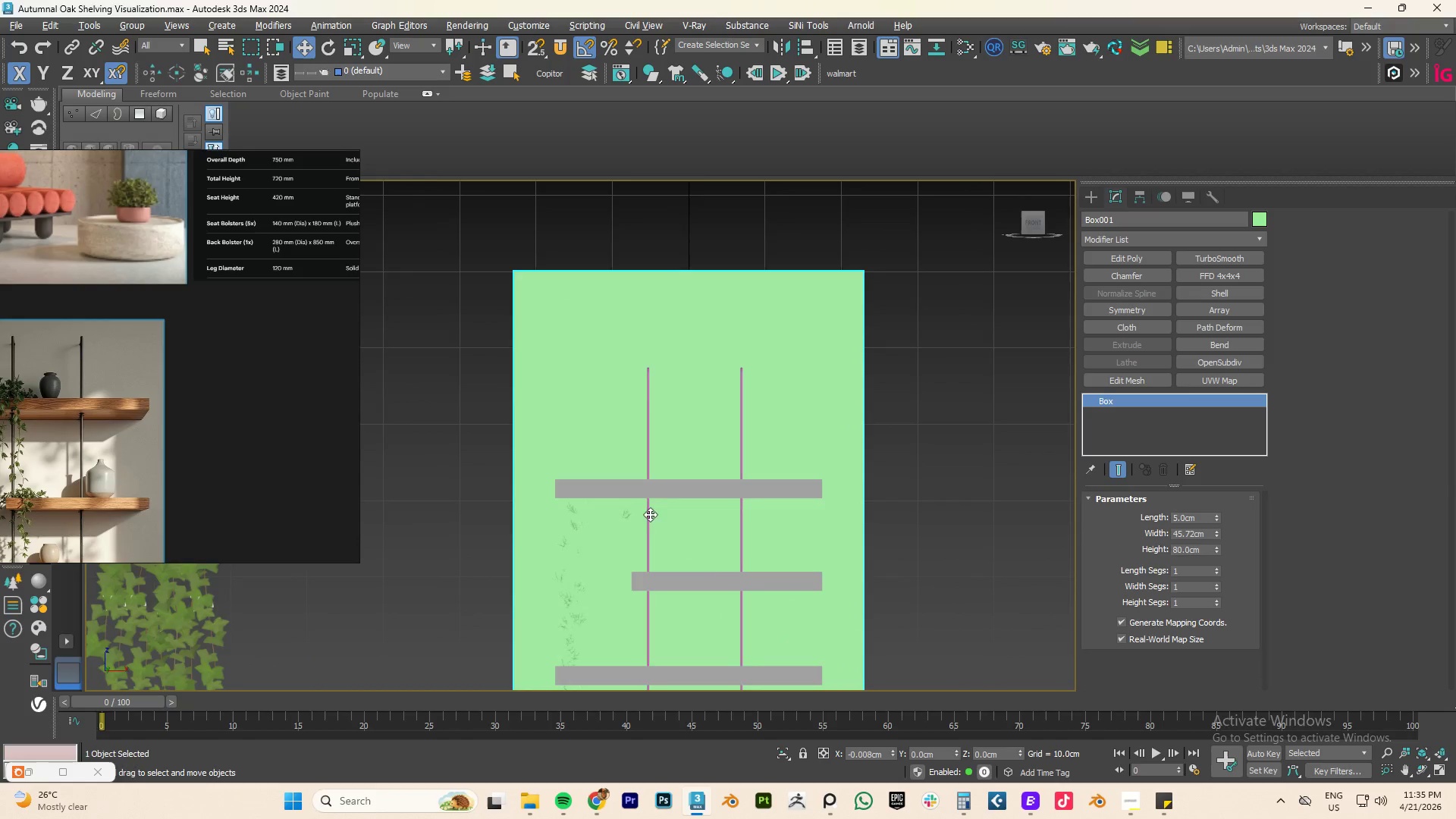 
scroll: coordinate [640, 519], scroll_direction: down, amount: 3.0
 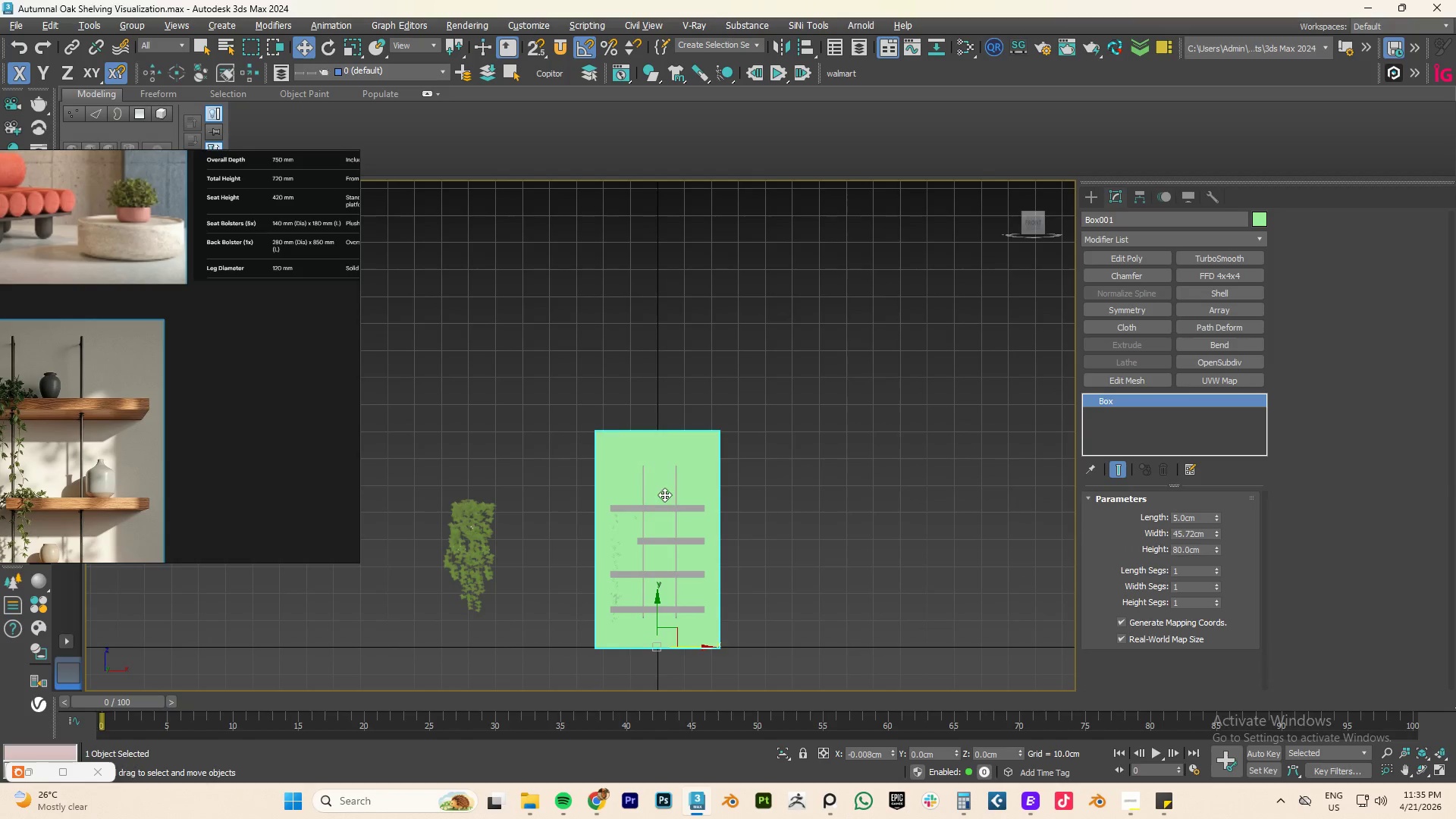 
type(tz)
 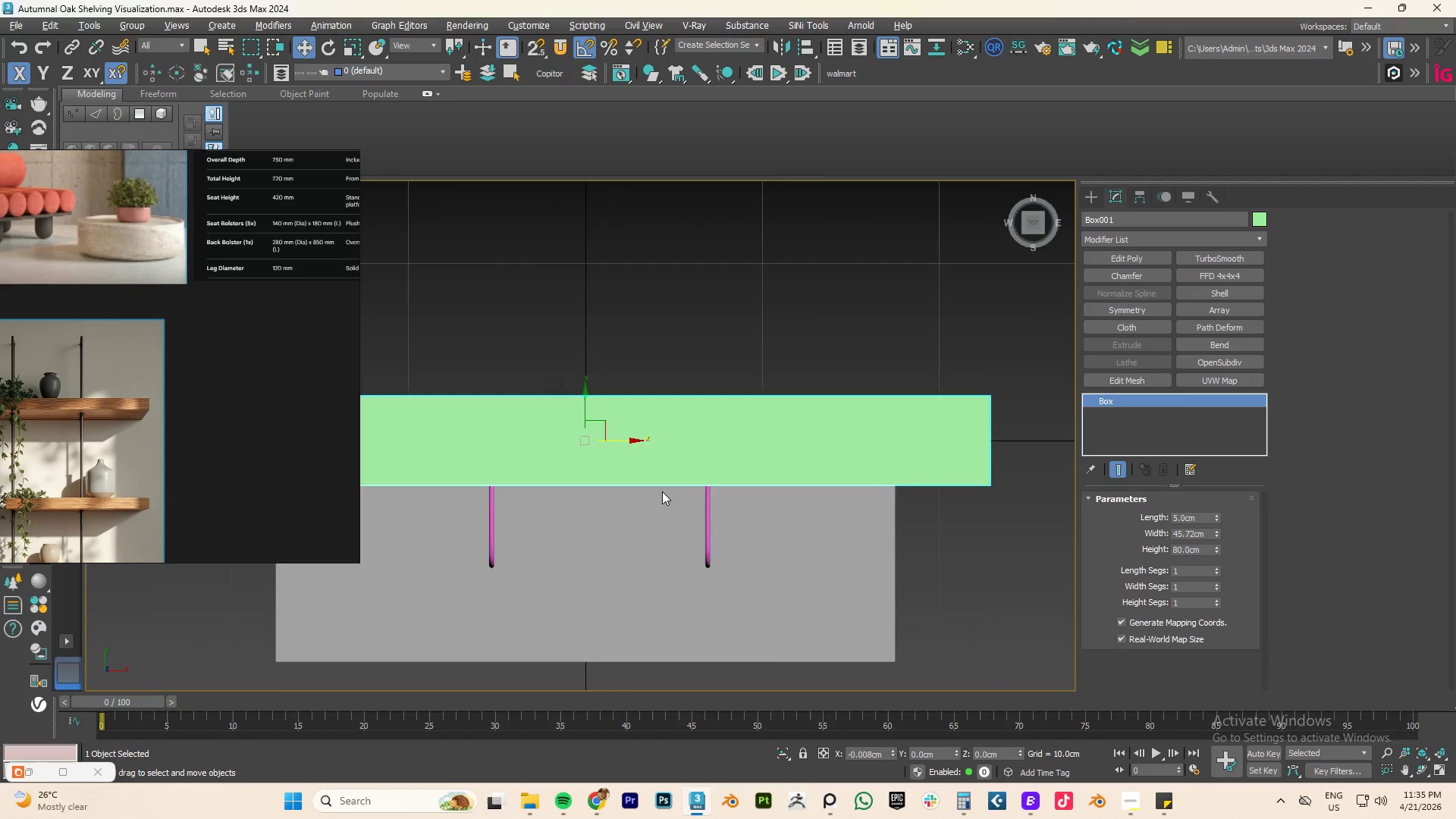 
scroll: coordinate [662, 492], scroll_direction: down, amount: 4.0
 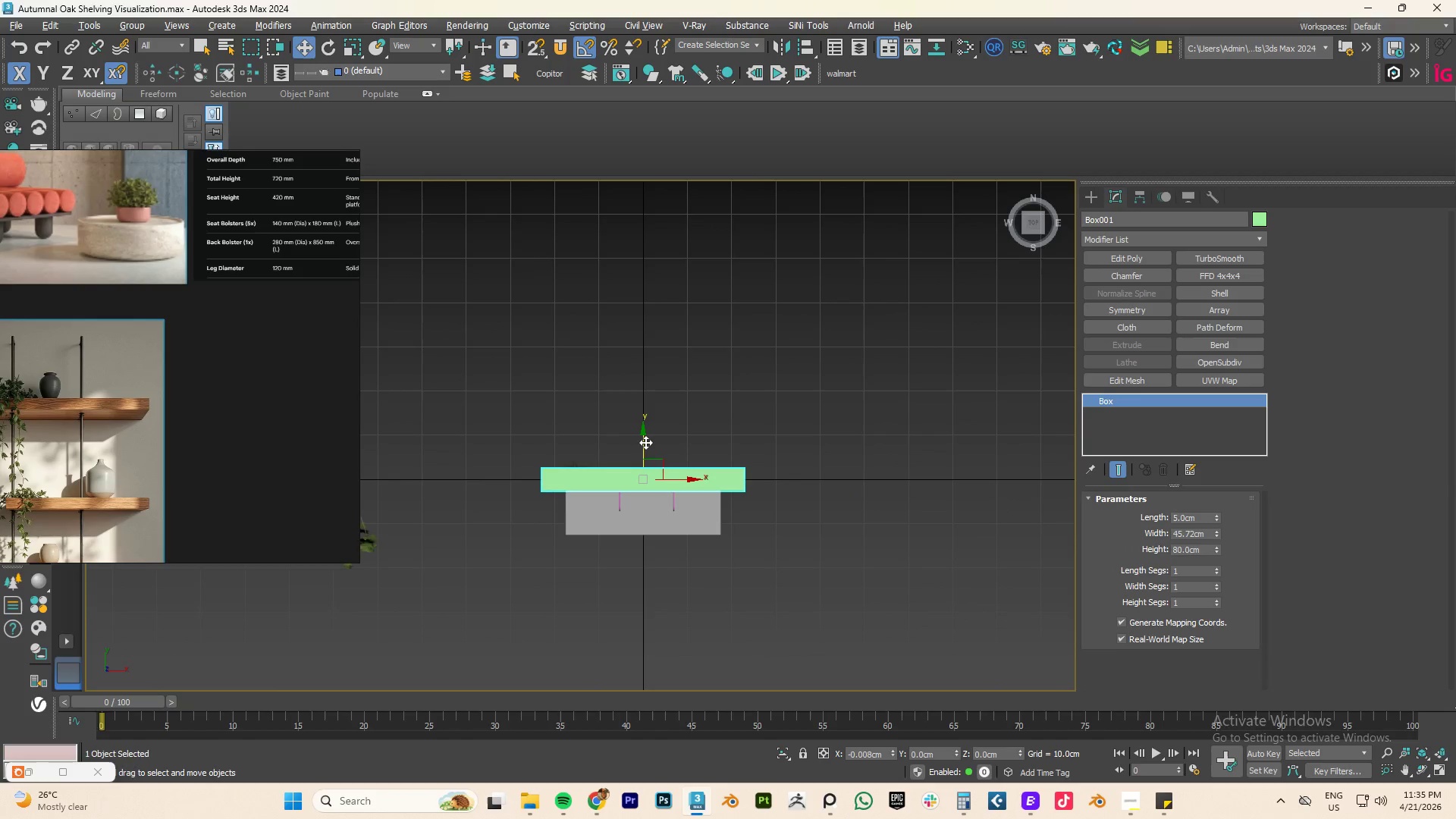 
left_click_drag(start_coordinate=[645, 439], to_coordinate=[642, 479])
 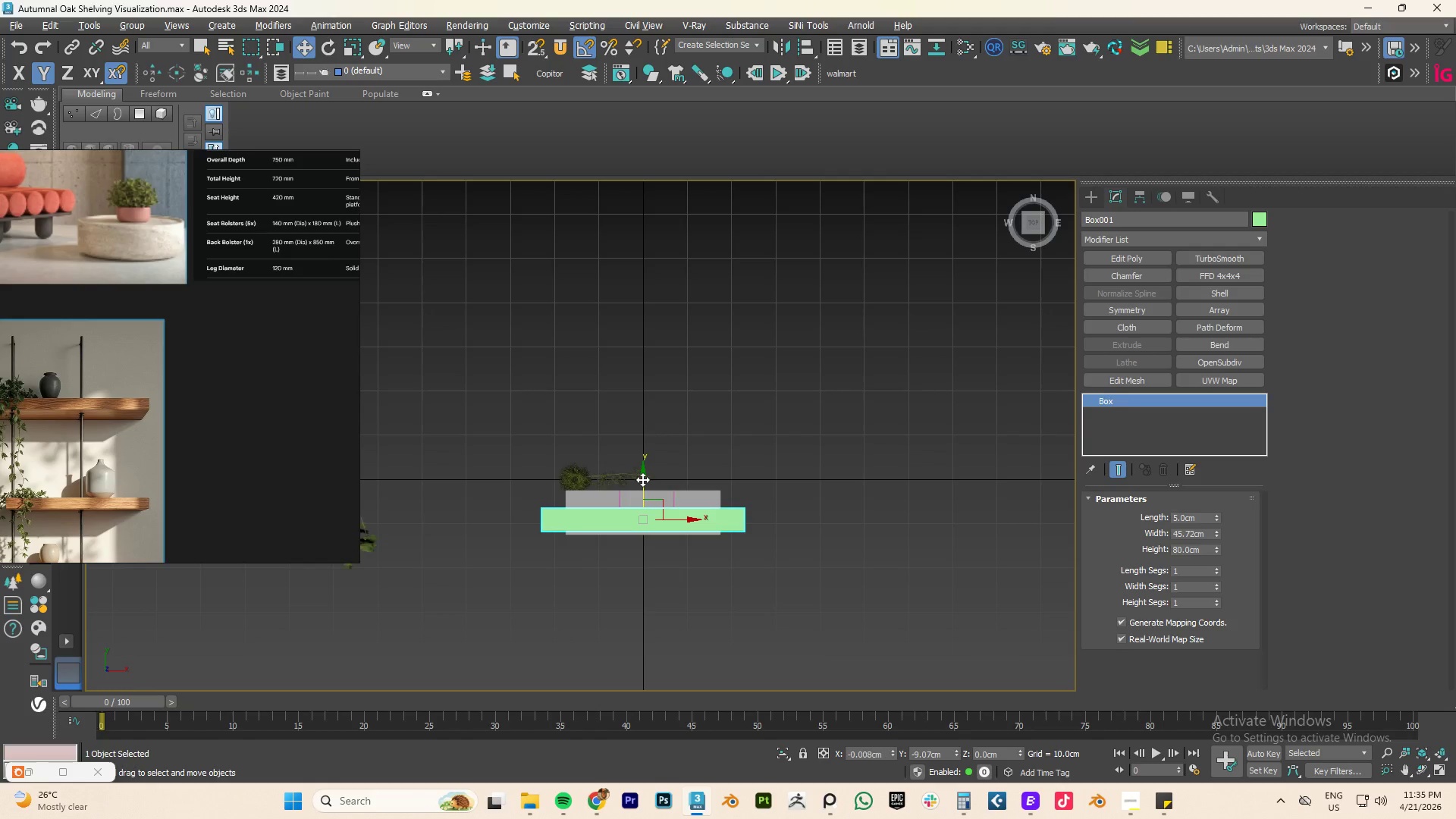 
key(Control+Z)
 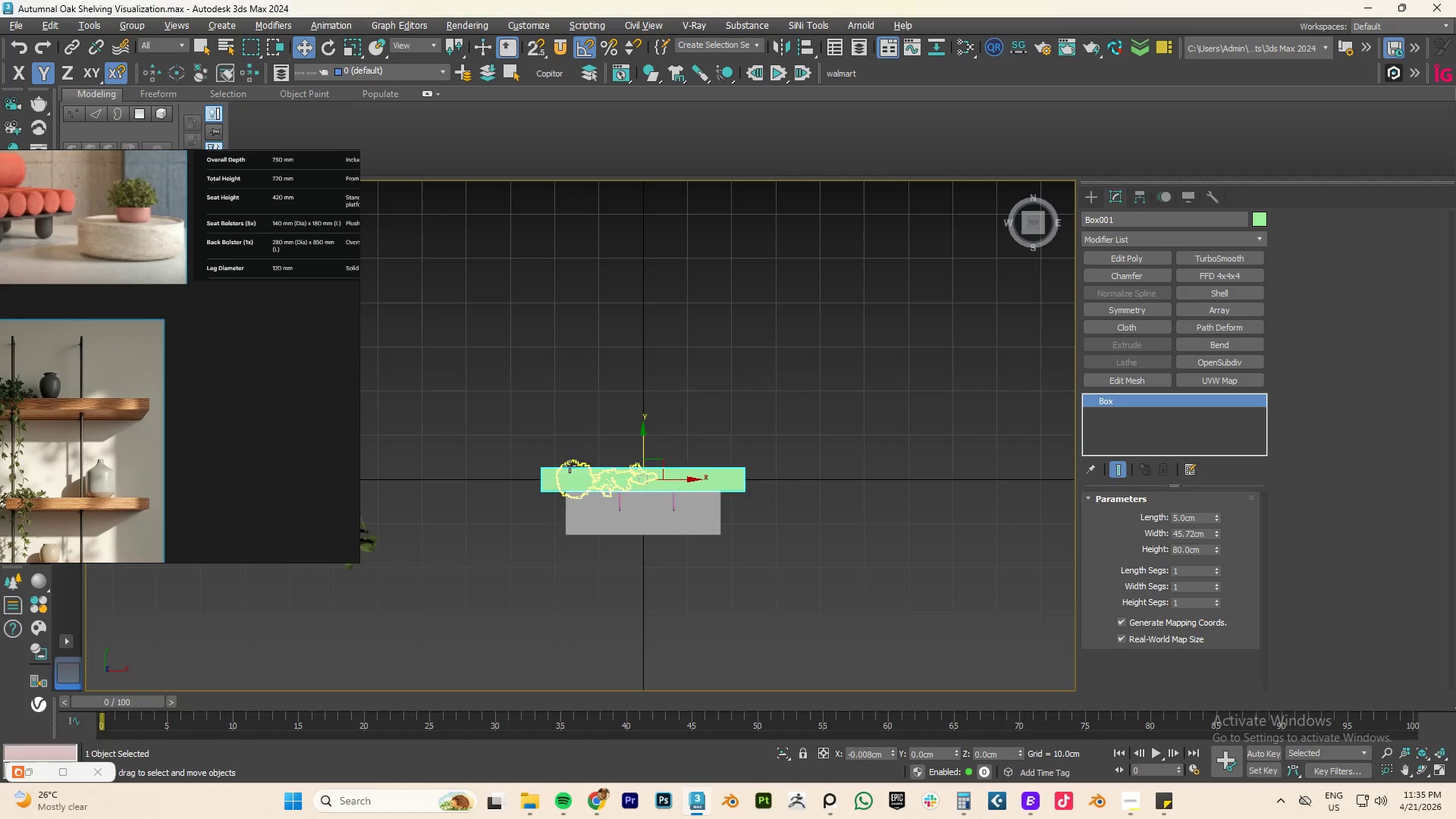 
left_click([570, 463])
 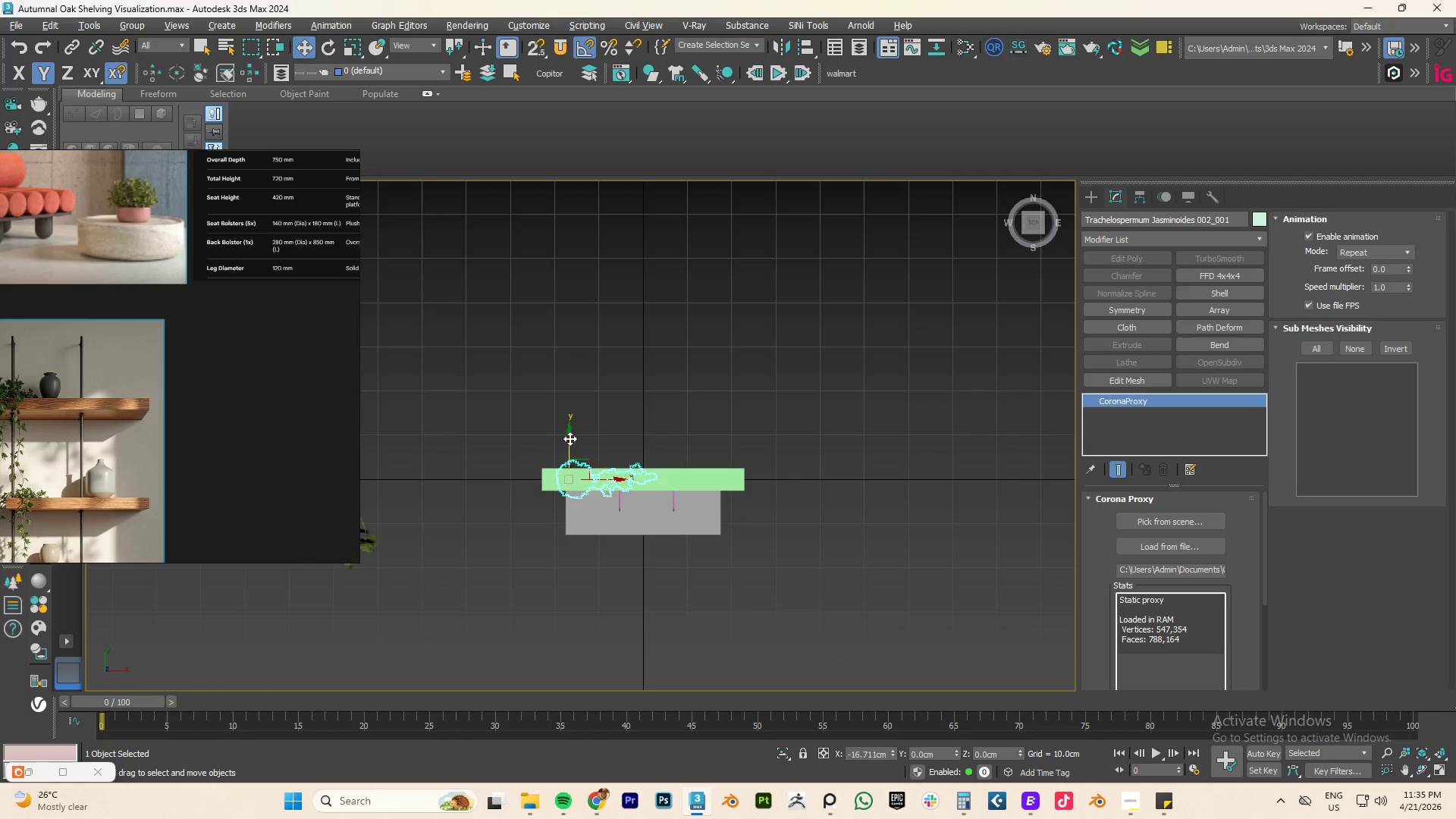 
left_click_drag(start_coordinate=[568, 436], to_coordinate=[568, 481])
 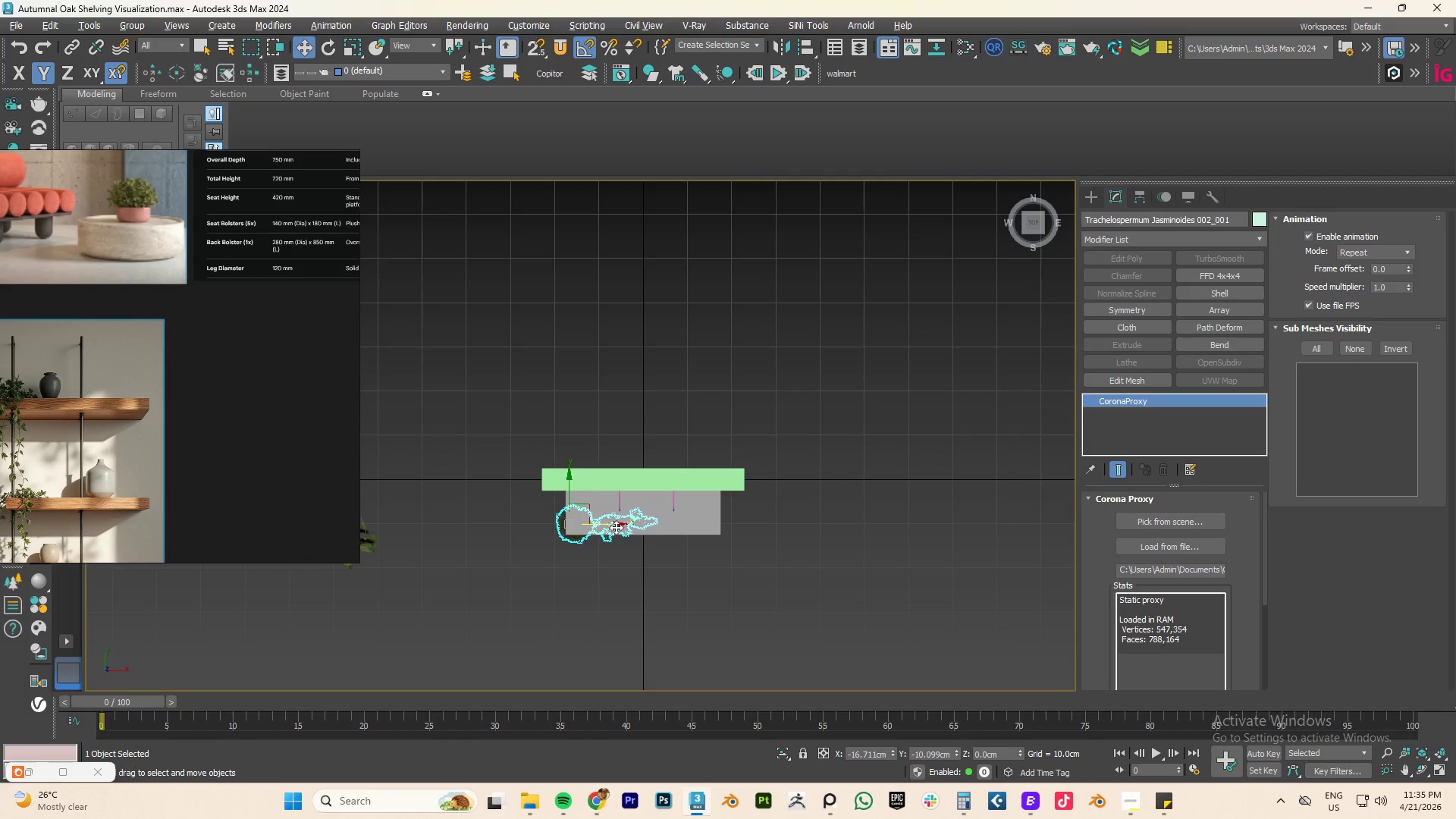 
left_click_drag(start_coordinate=[614, 524], to_coordinate=[592, 520])
 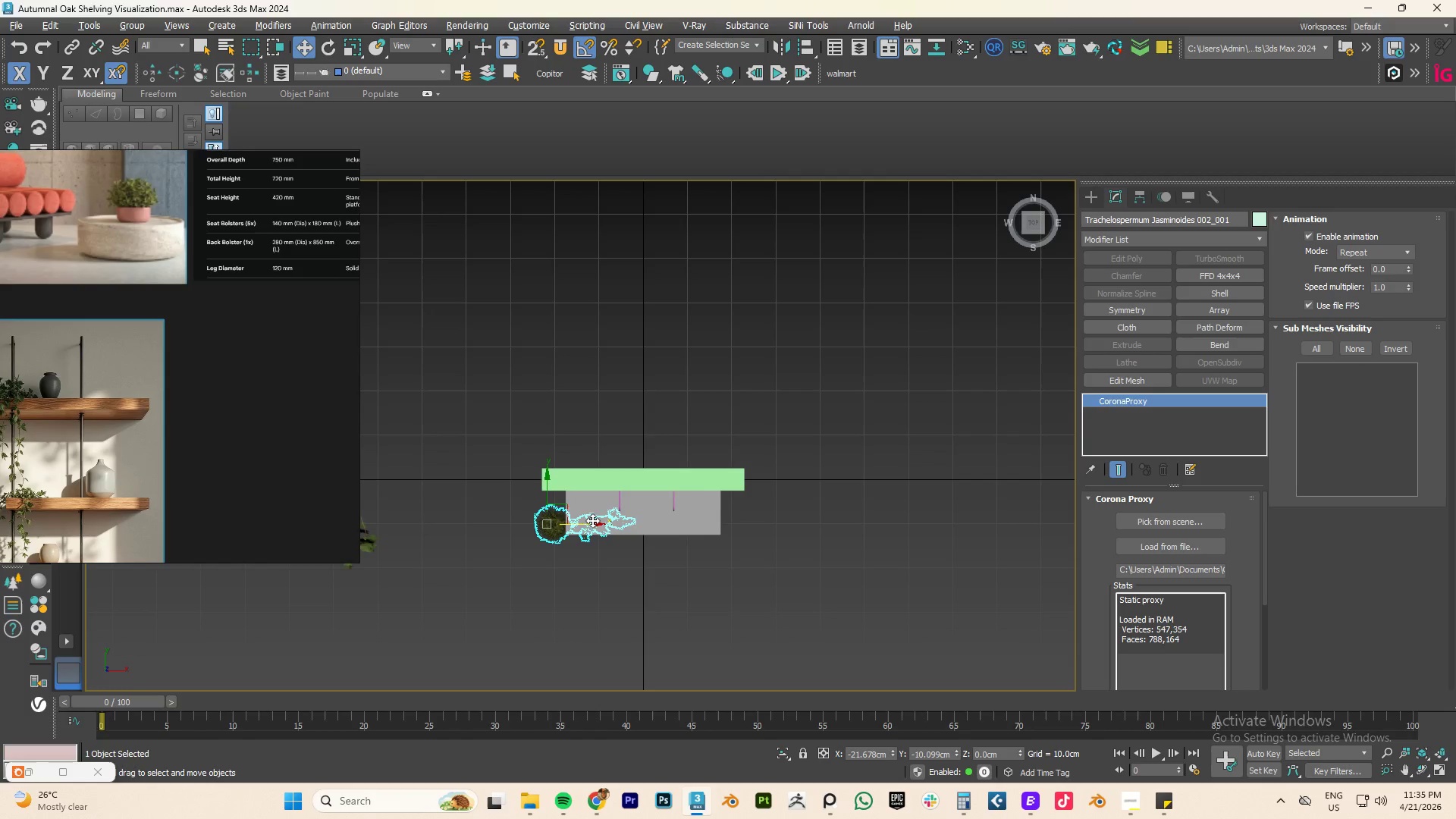 
type(fz)
 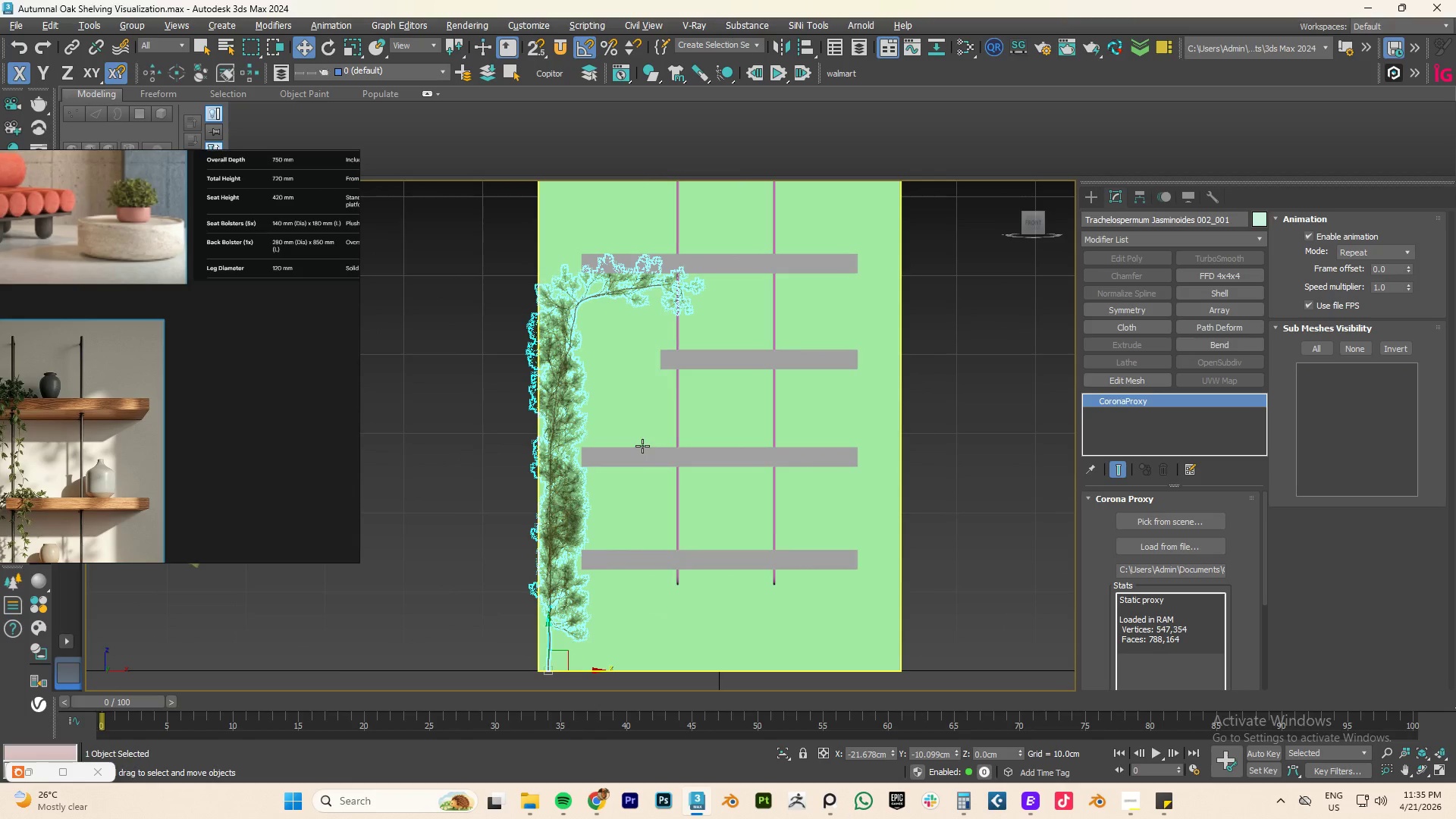 
key(R)
 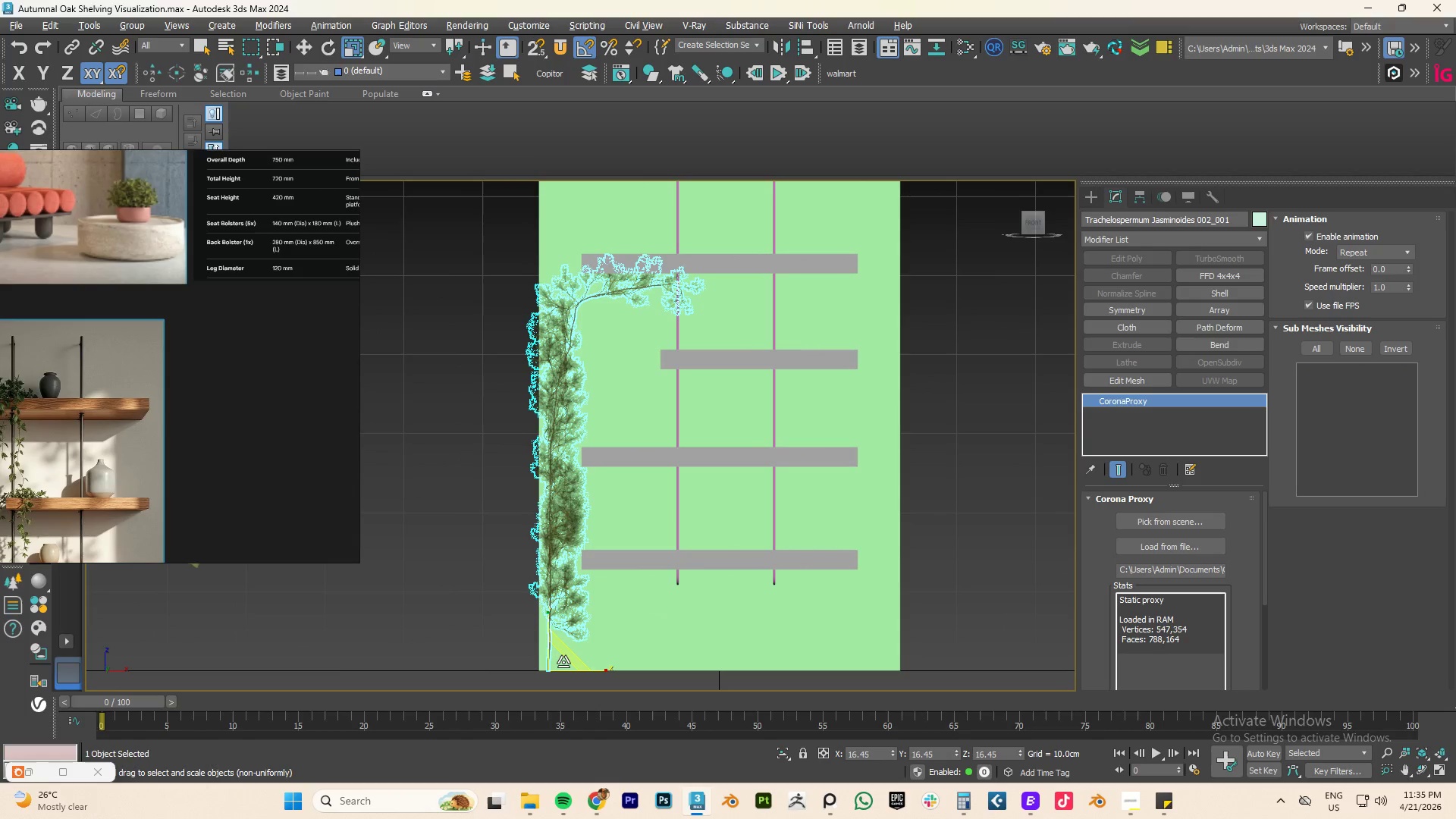 
left_click_drag(start_coordinate=[563, 663], to_coordinate=[512, 772])
 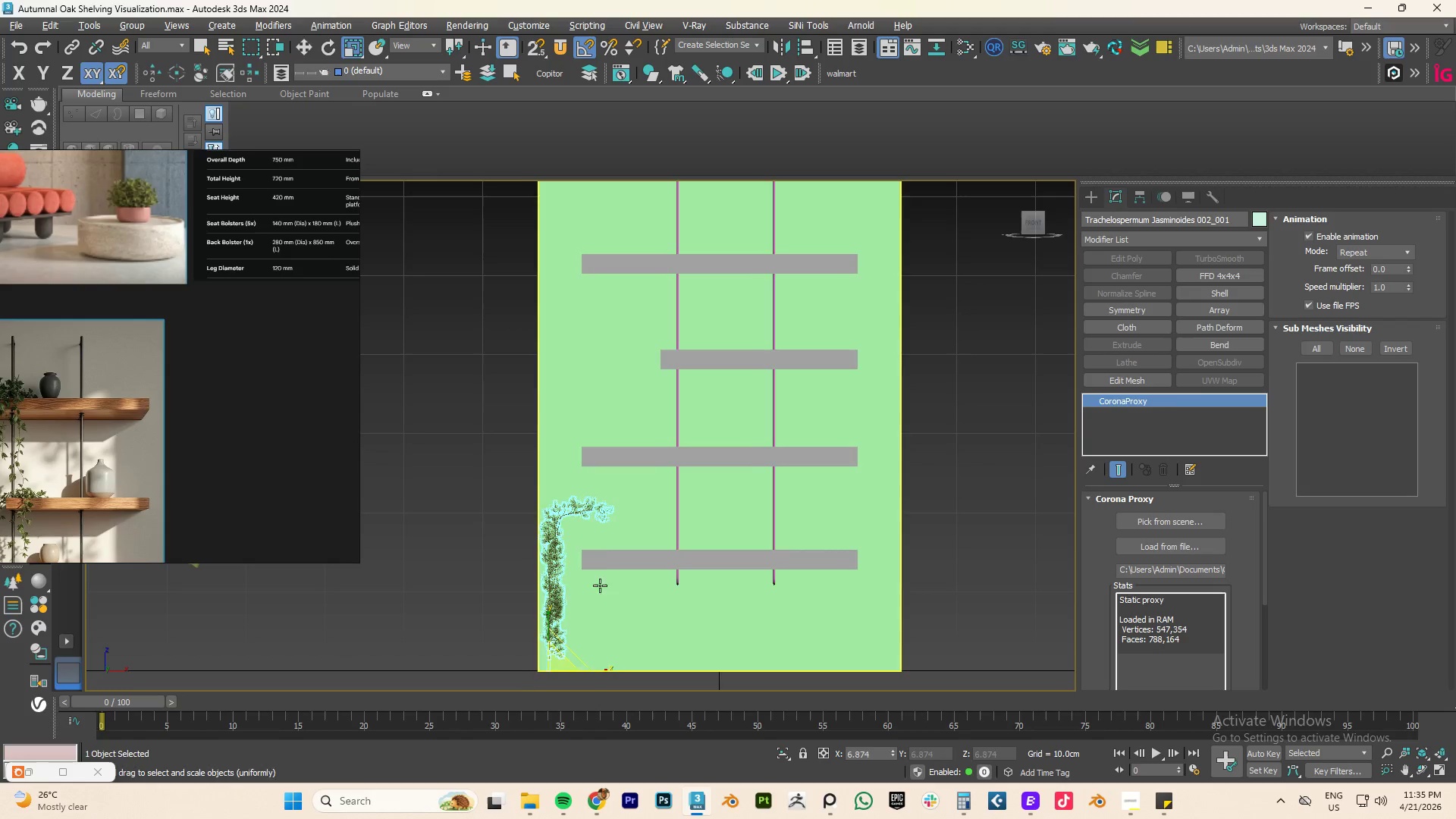 
key(W)
 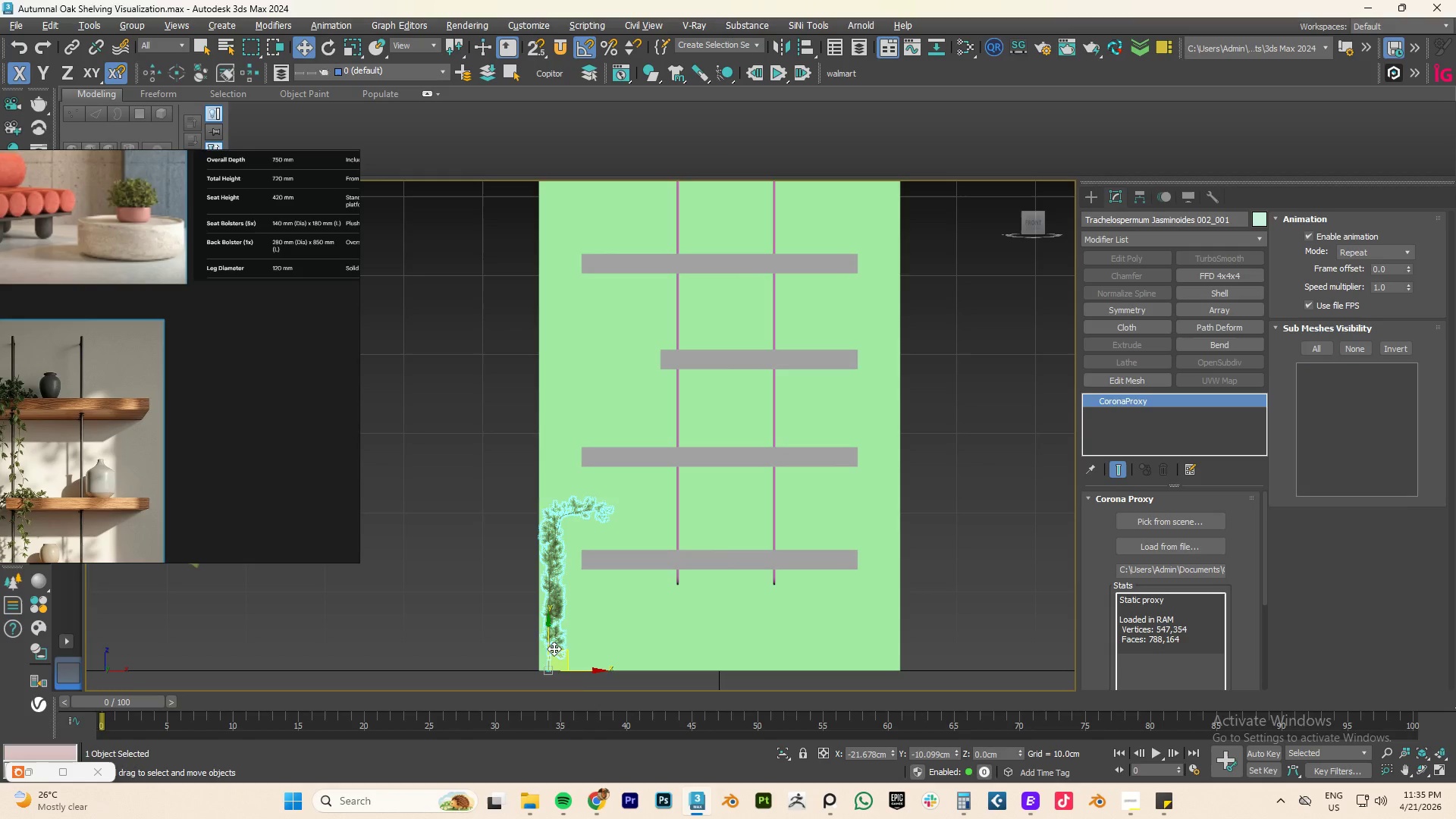 
left_click_drag(start_coordinate=[549, 631], to_coordinate=[611, 372])
 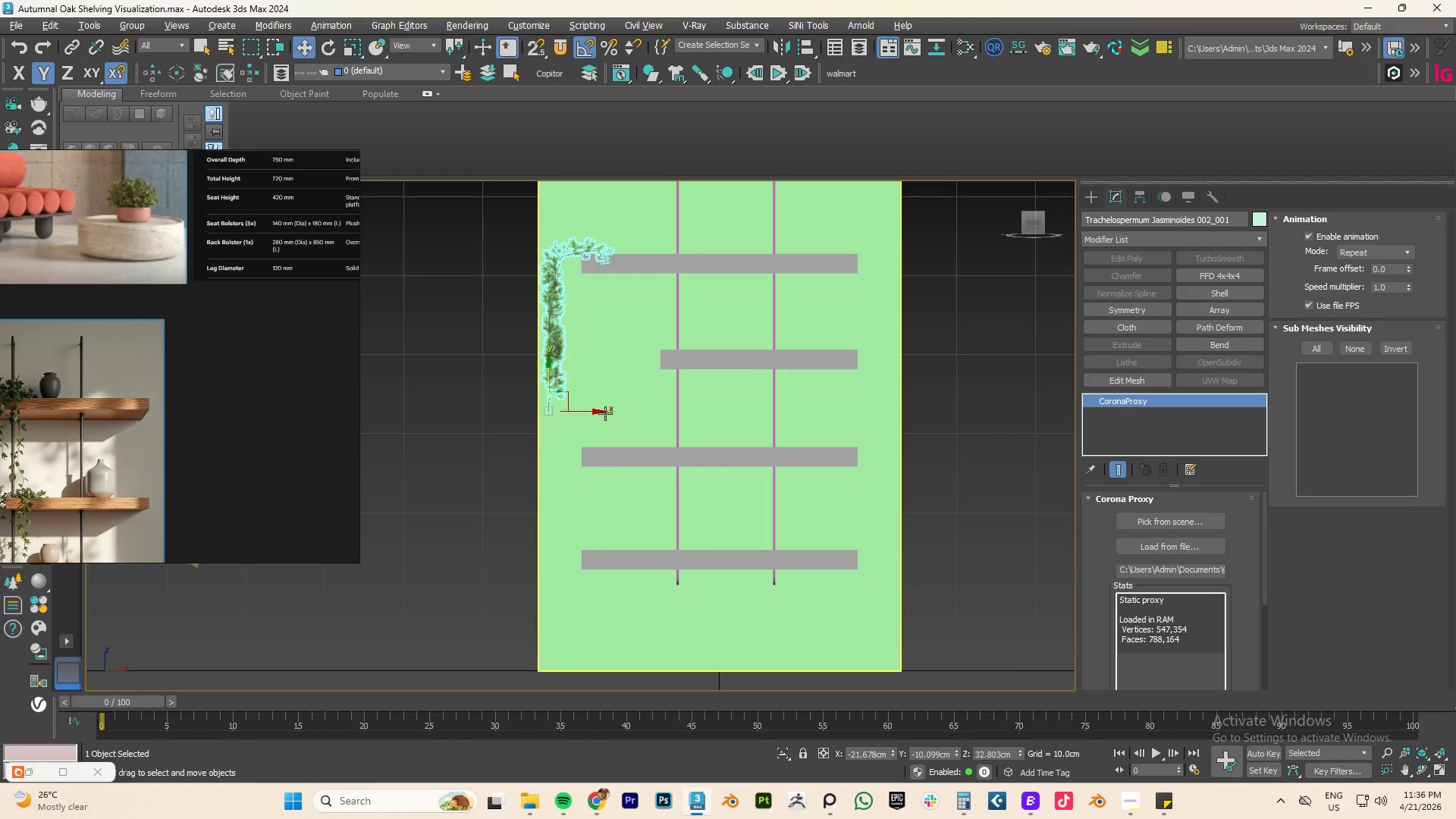 
left_click_drag(start_coordinate=[605, 414], to_coordinate=[621, 407])
 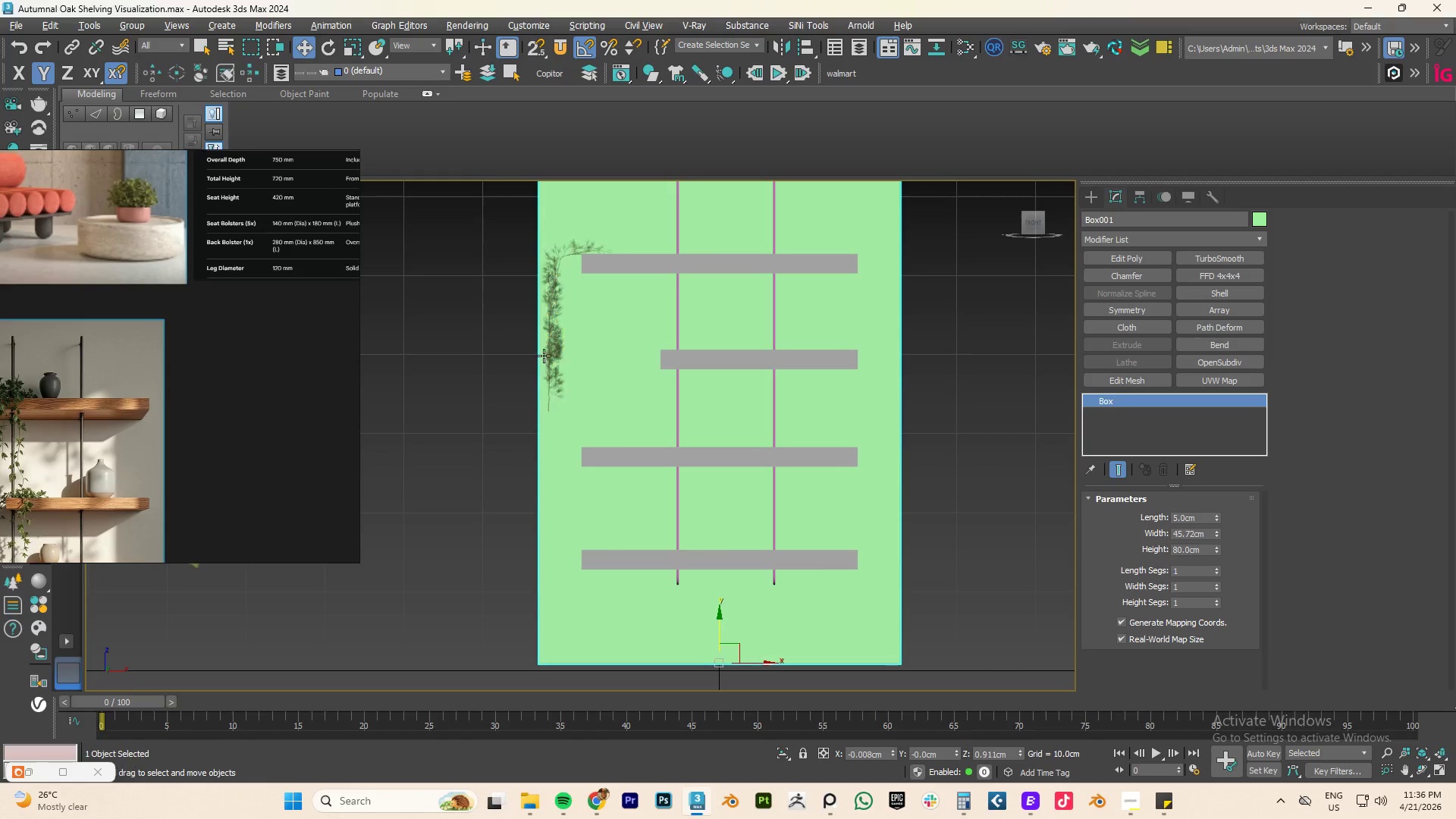 
left_click([551, 348])
 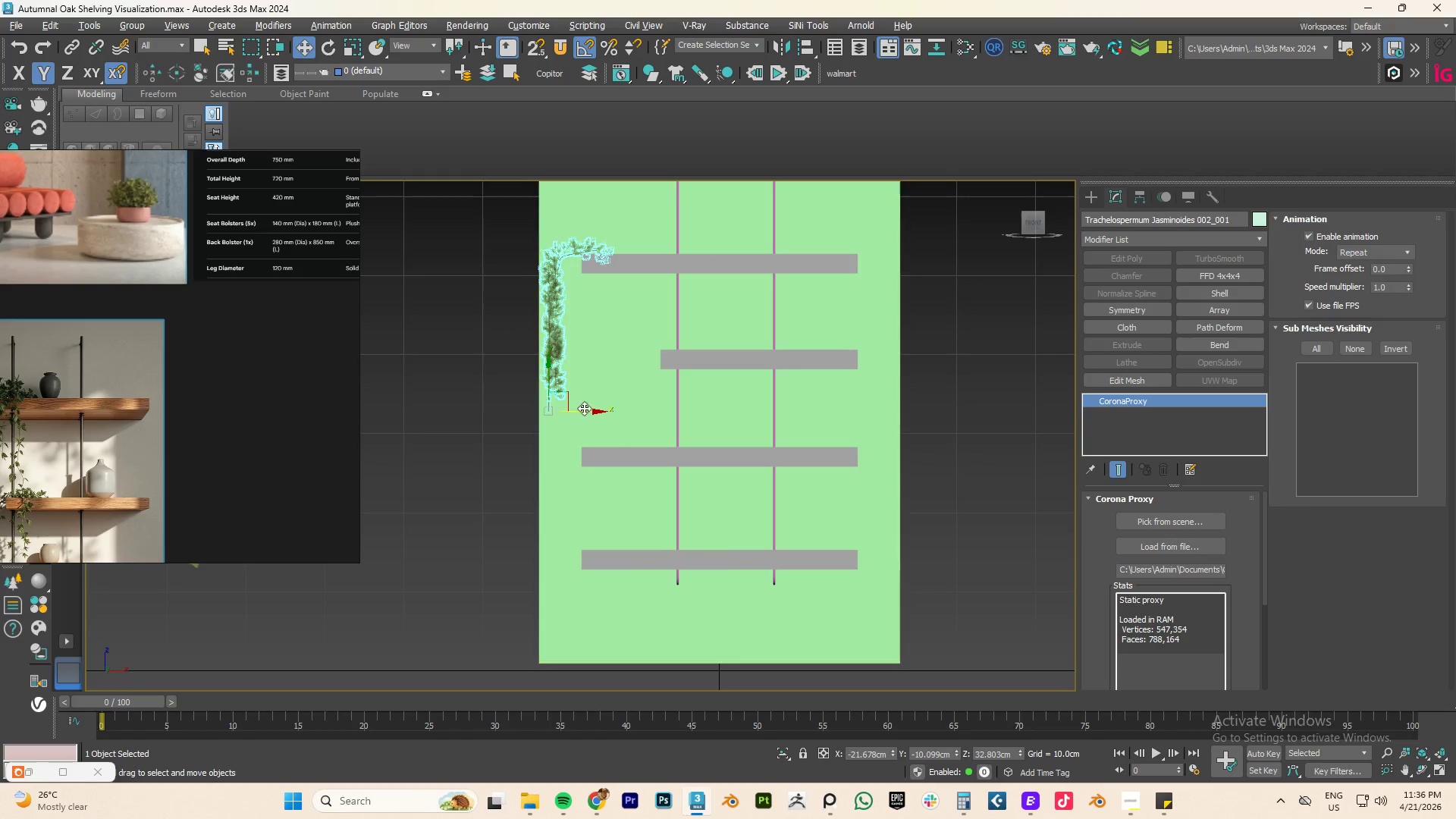 
left_click_drag(start_coordinate=[584, 411], to_coordinate=[605, 397])
 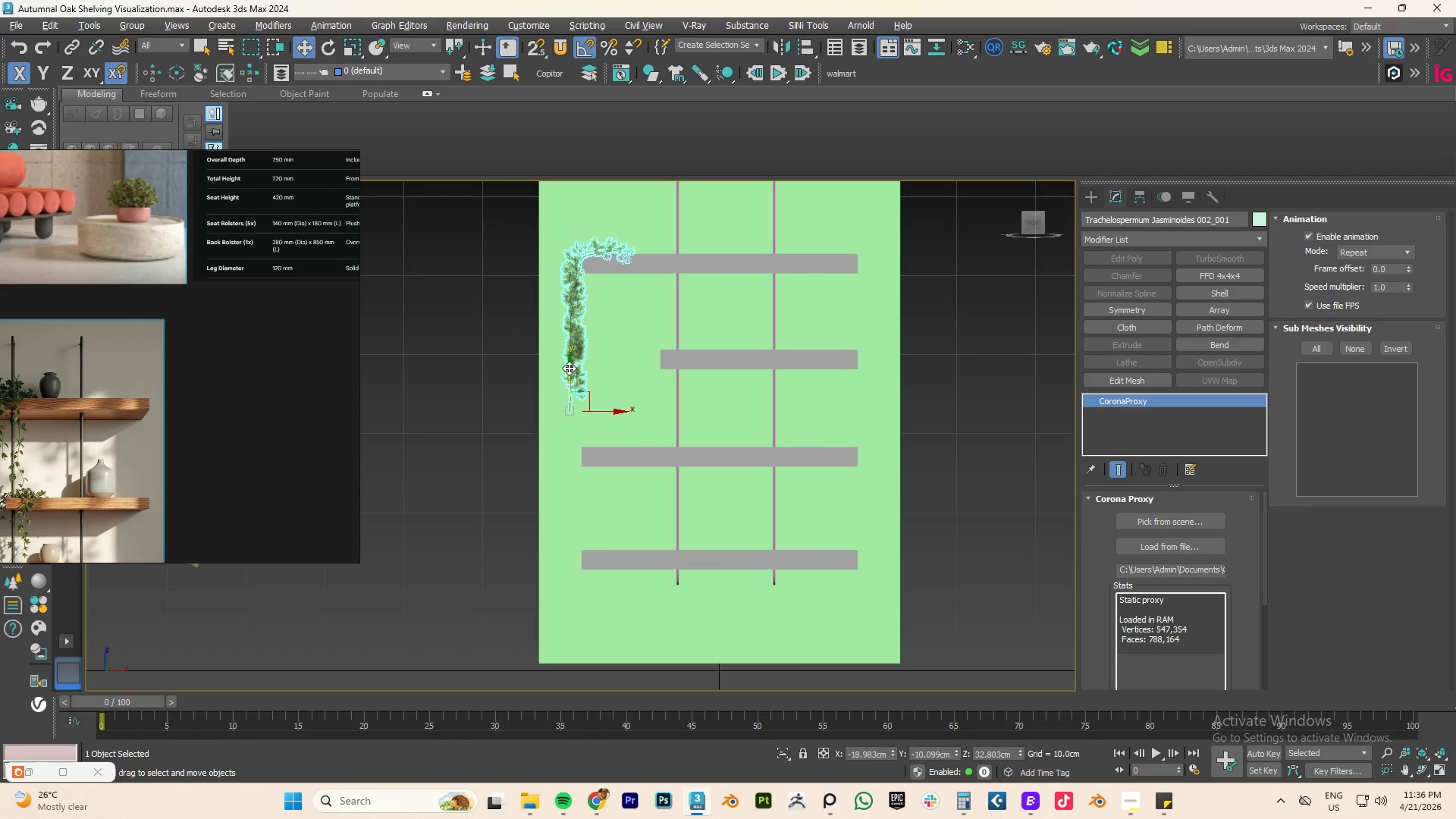 
left_click_drag(start_coordinate=[569, 368], to_coordinate=[569, 362])
 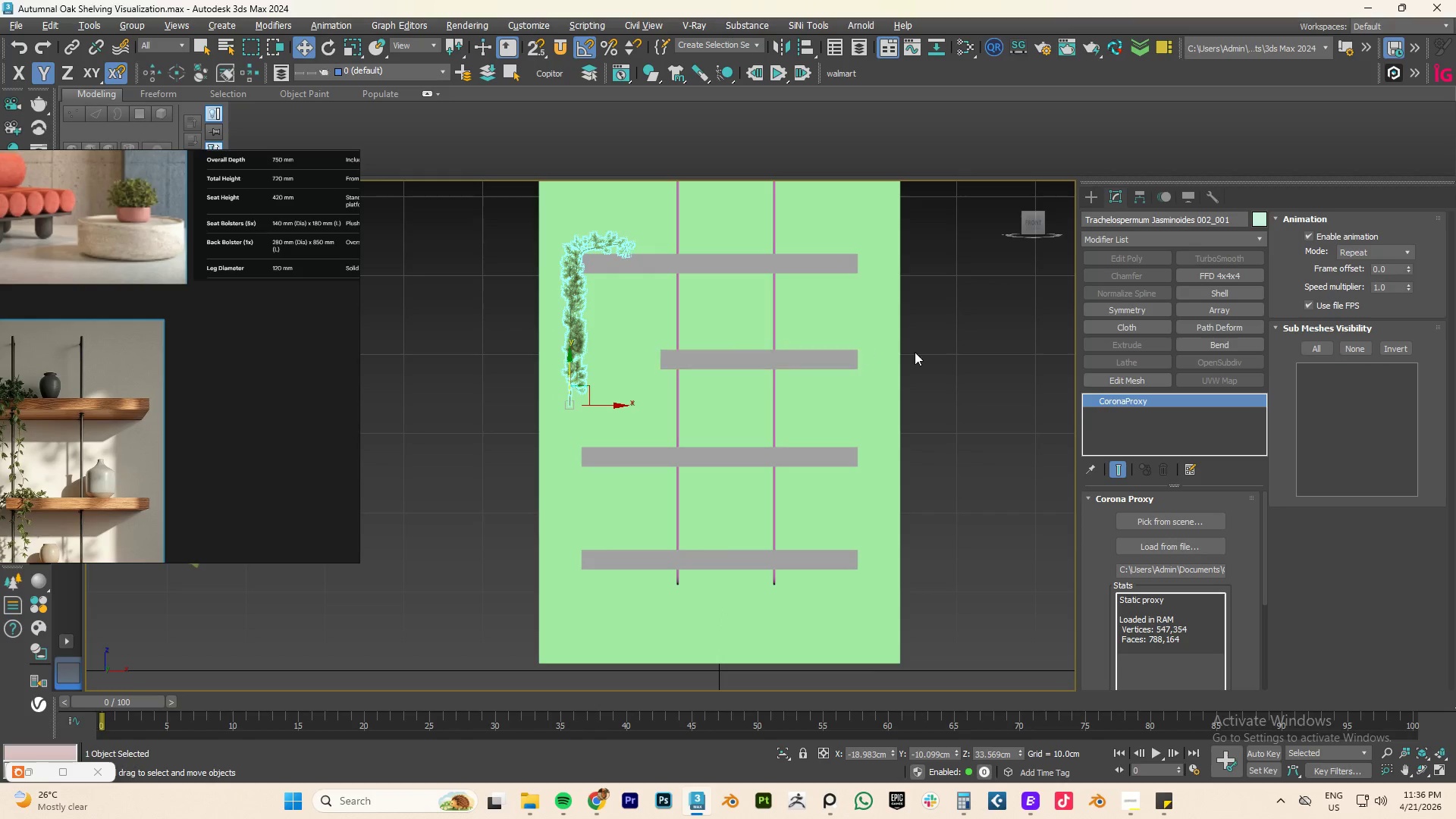 
left_click([917, 352])
 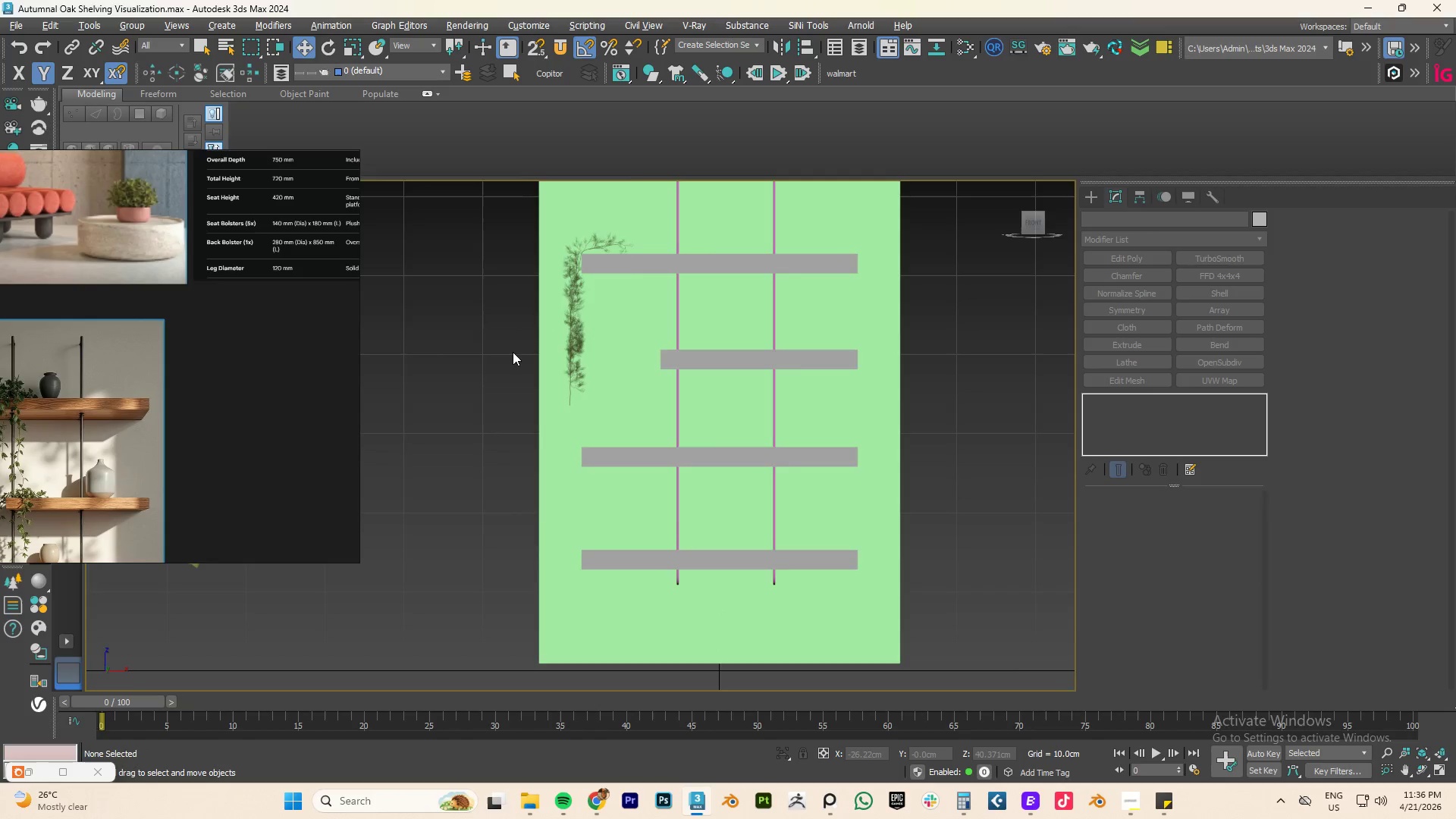 
scroll: coordinate [527, 368], scroll_direction: up, amount: 4.0
 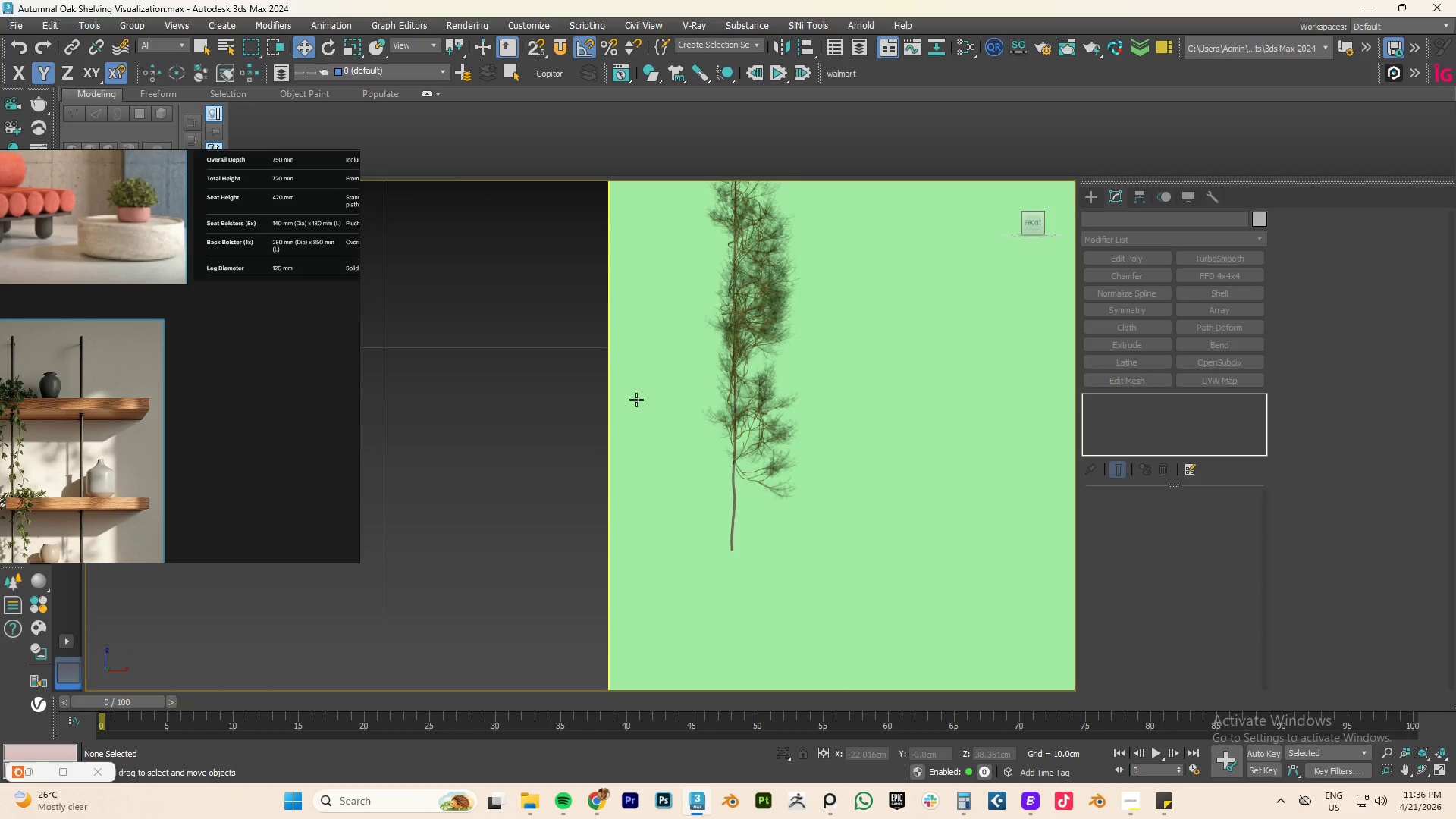 
scroll: coordinate [636, 400], scroll_direction: down, amount: 5.0
 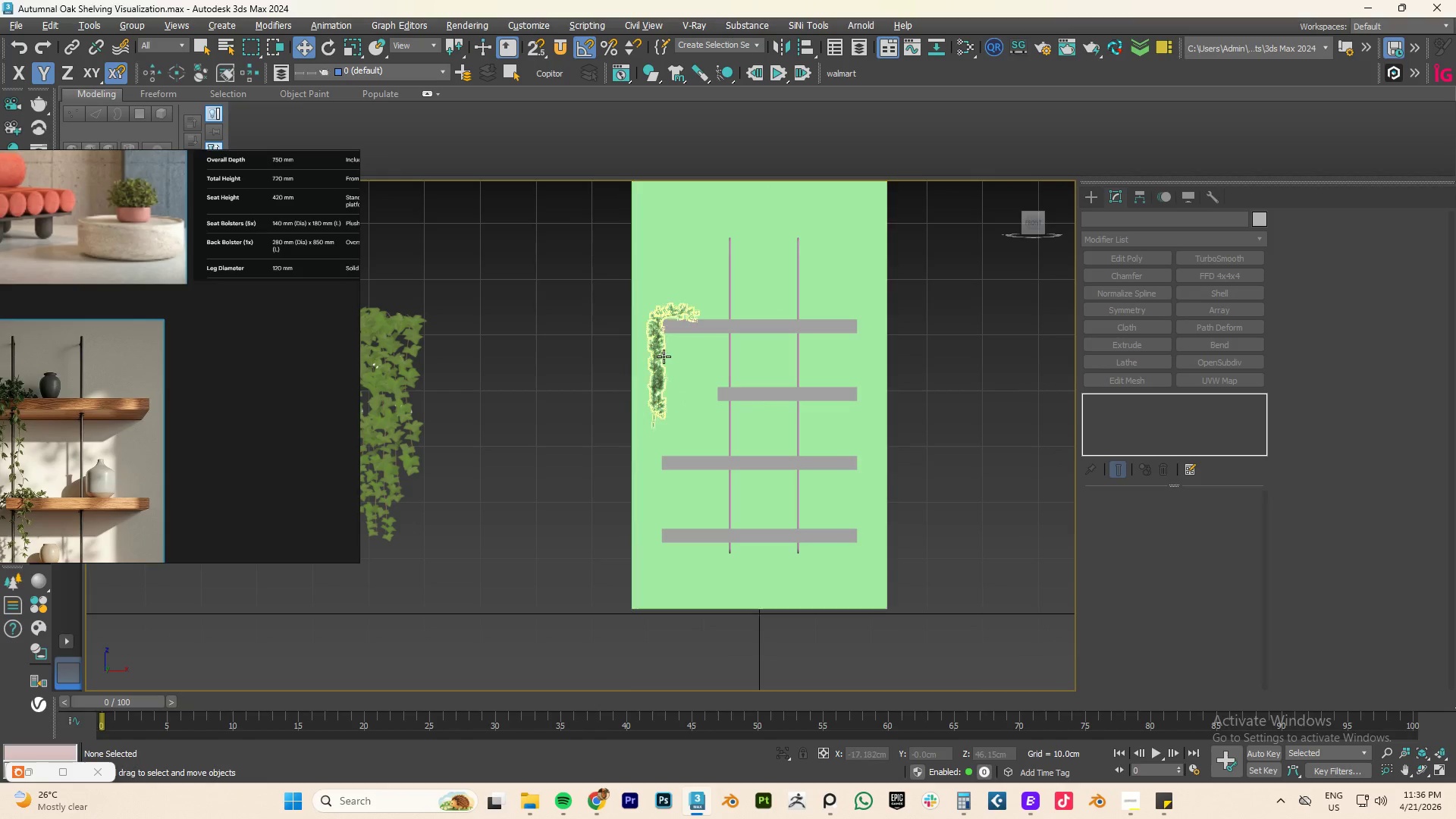 
left_click([652, 360])
 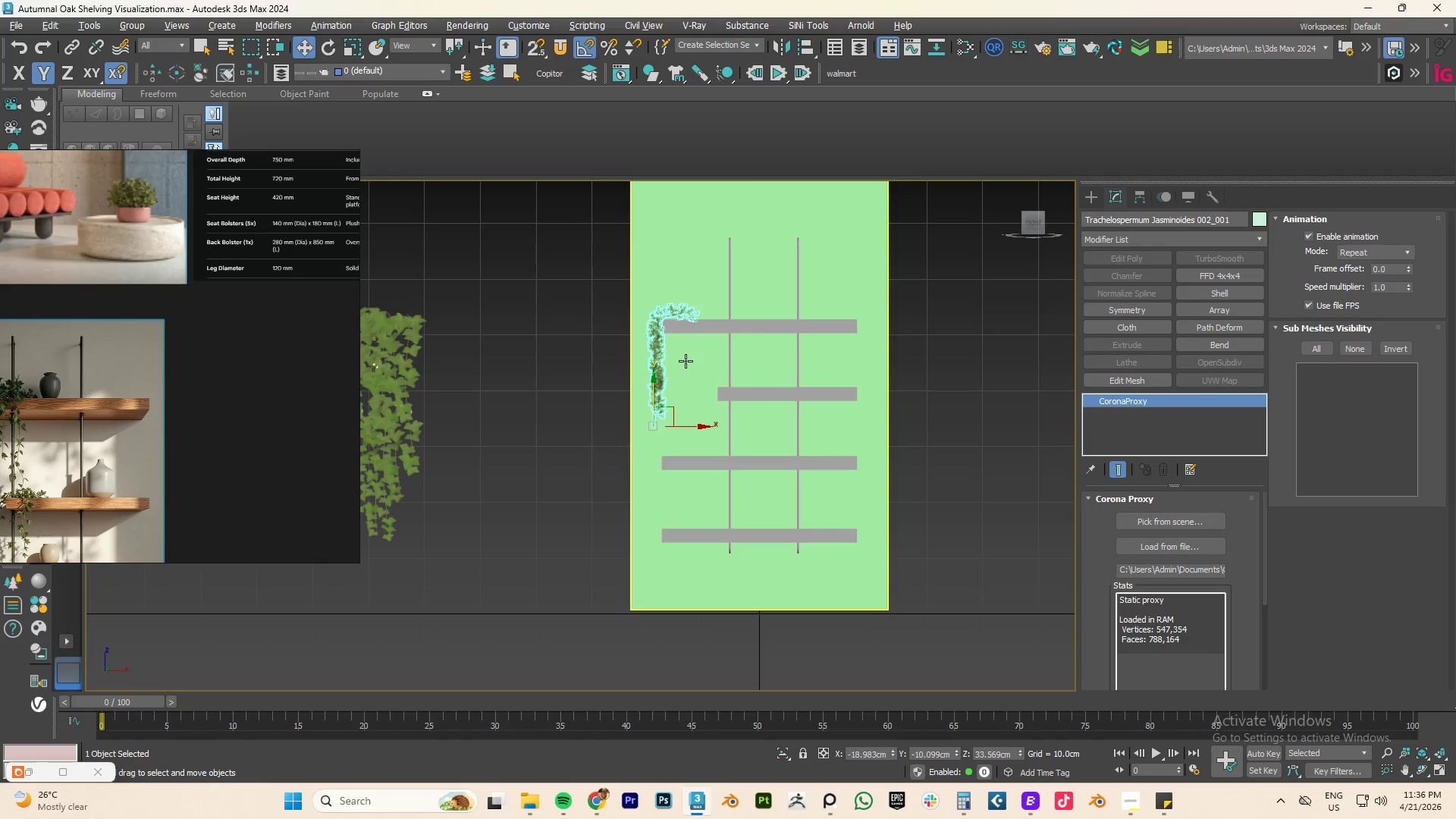 
key(Delete)
 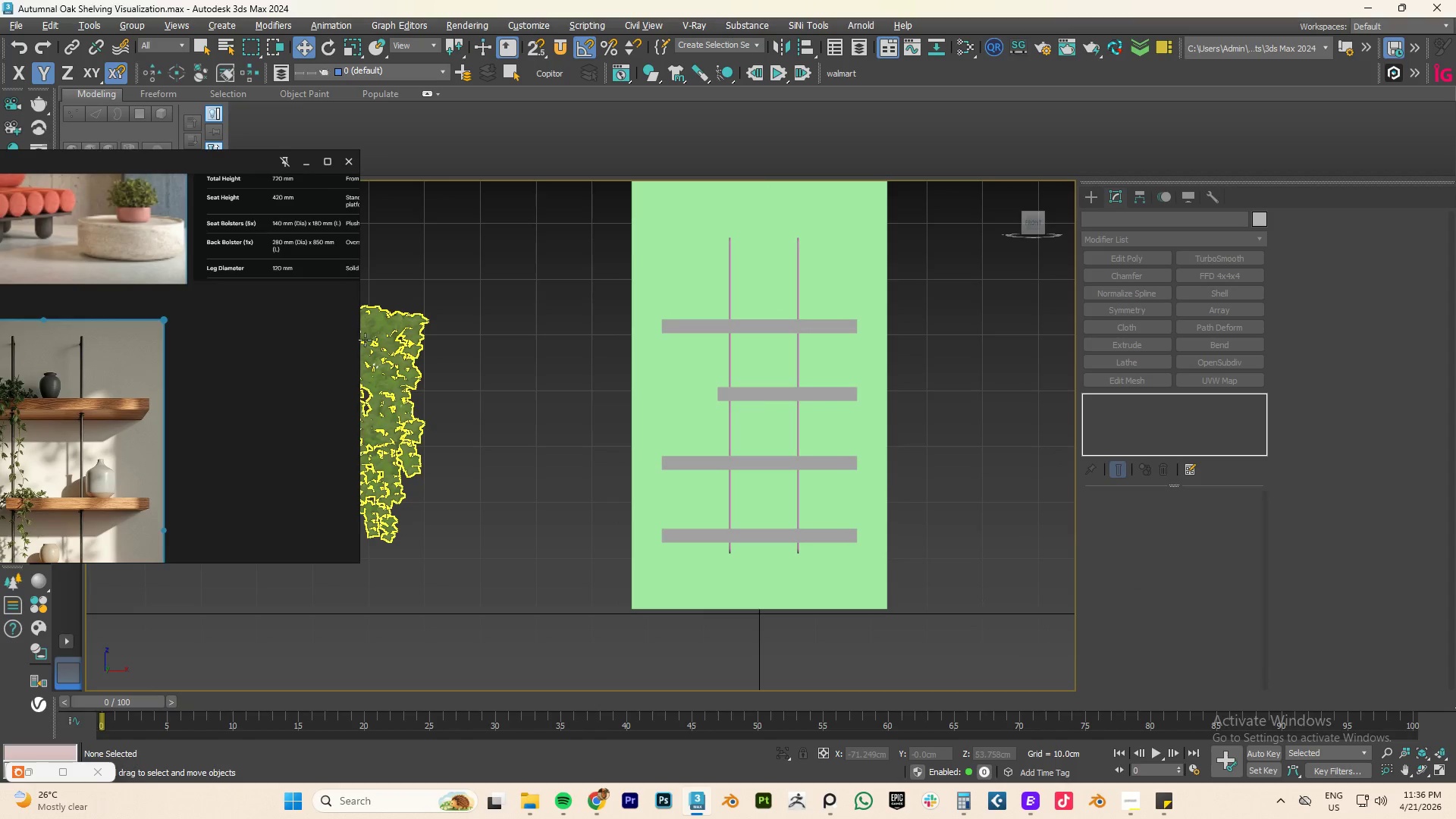 
key(Insert)
 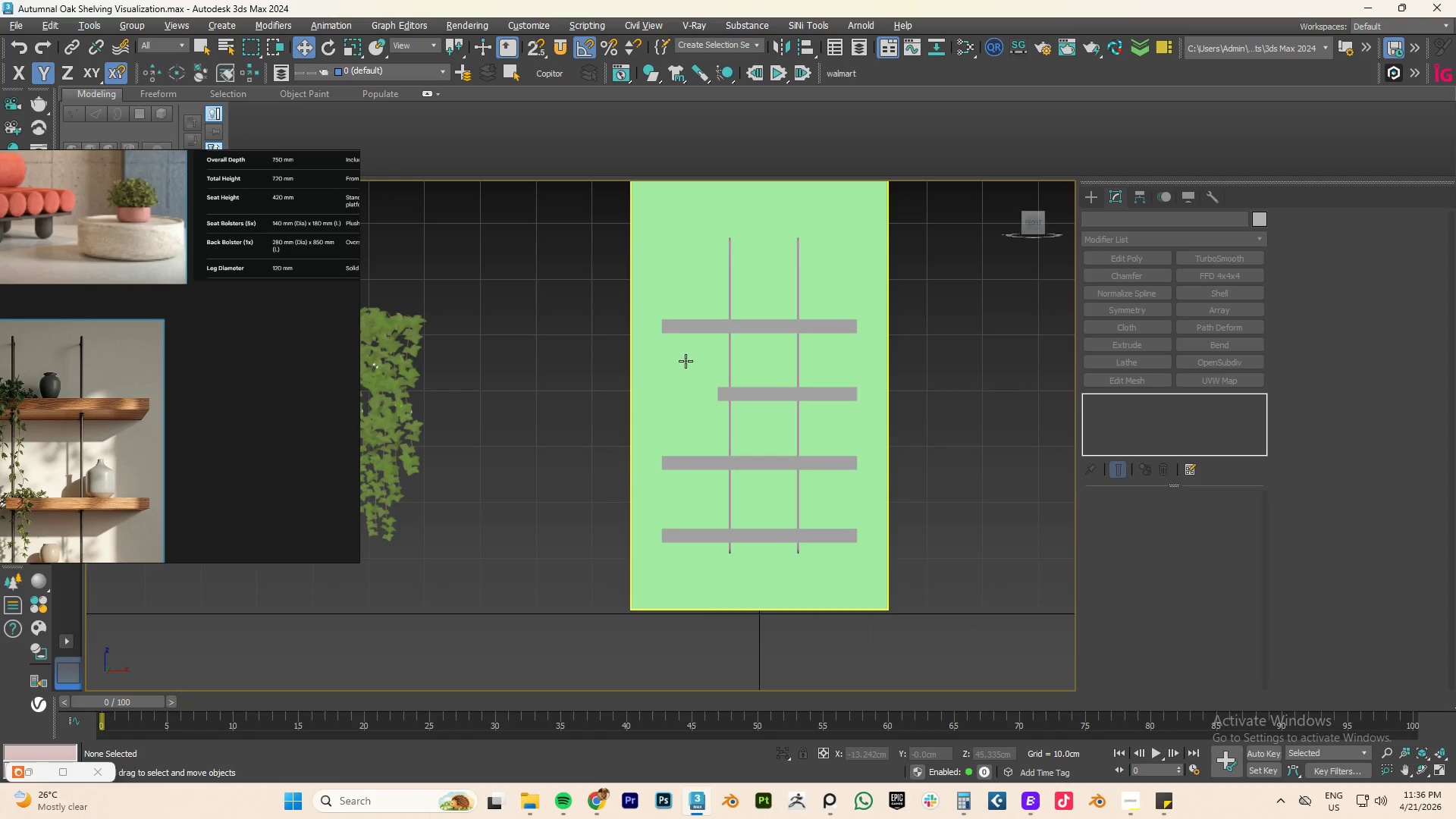 
left_click([408, 368])
 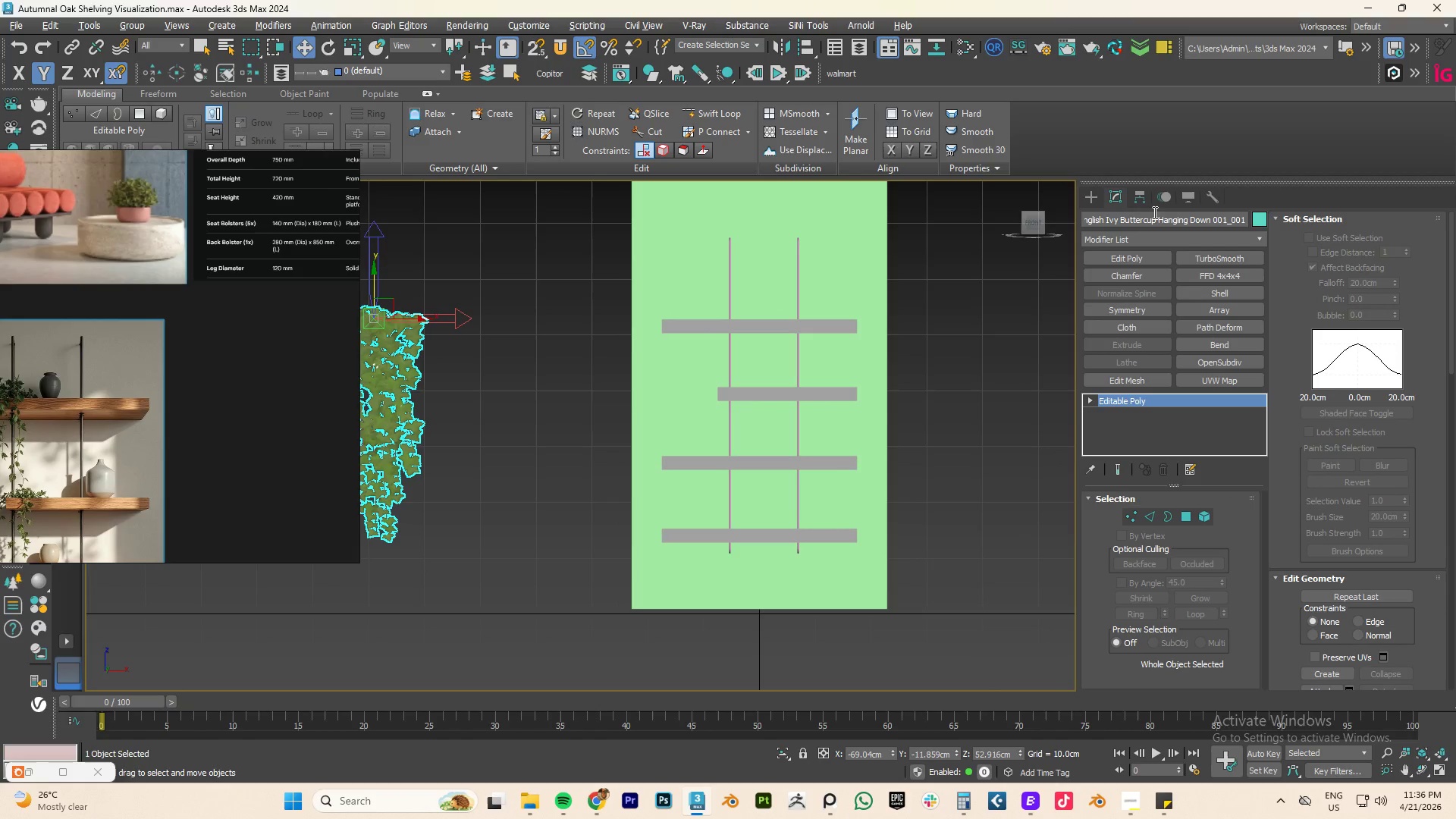 
left_click([1134, 198])
 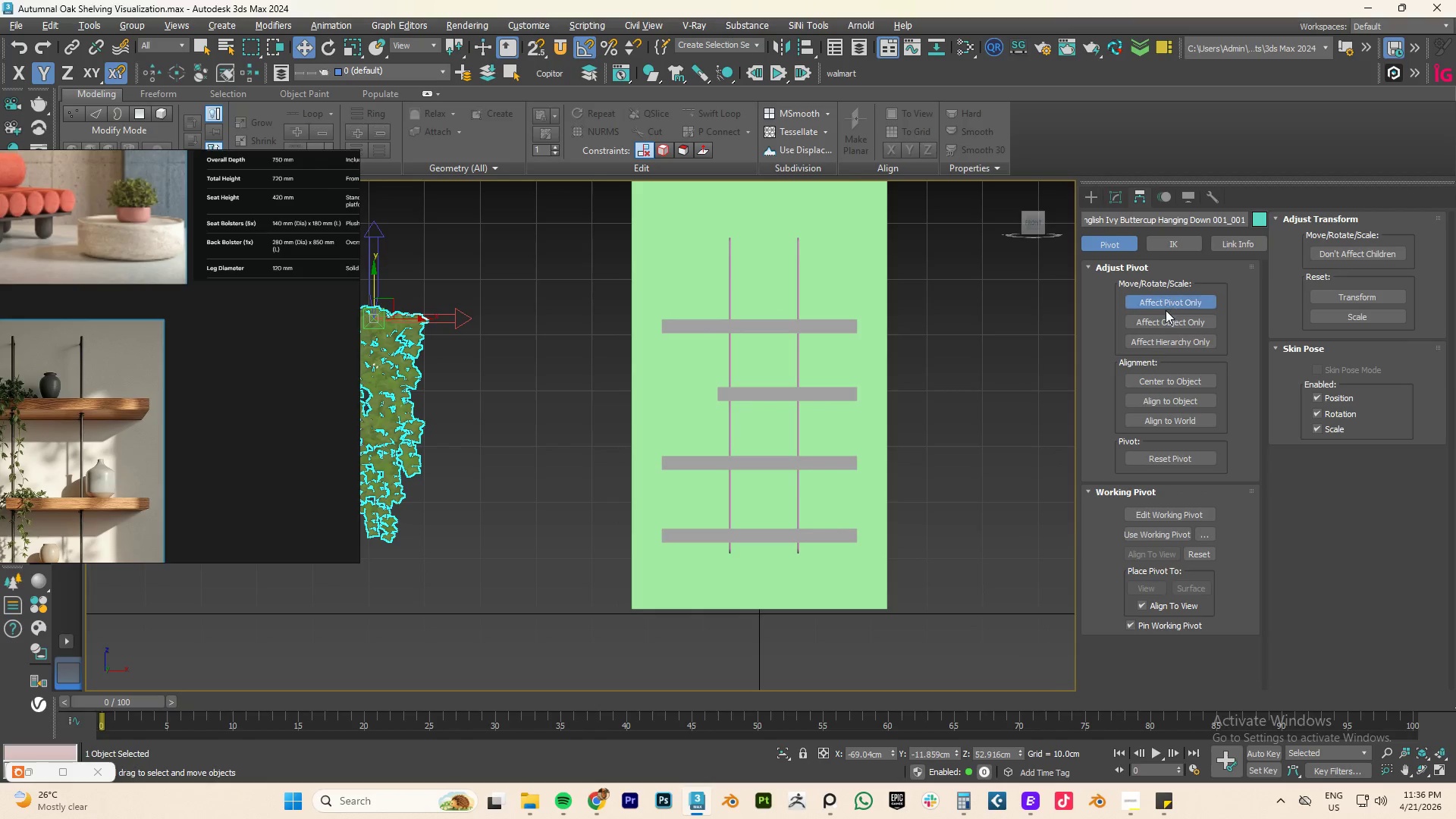 
left_click([1166, 303])
 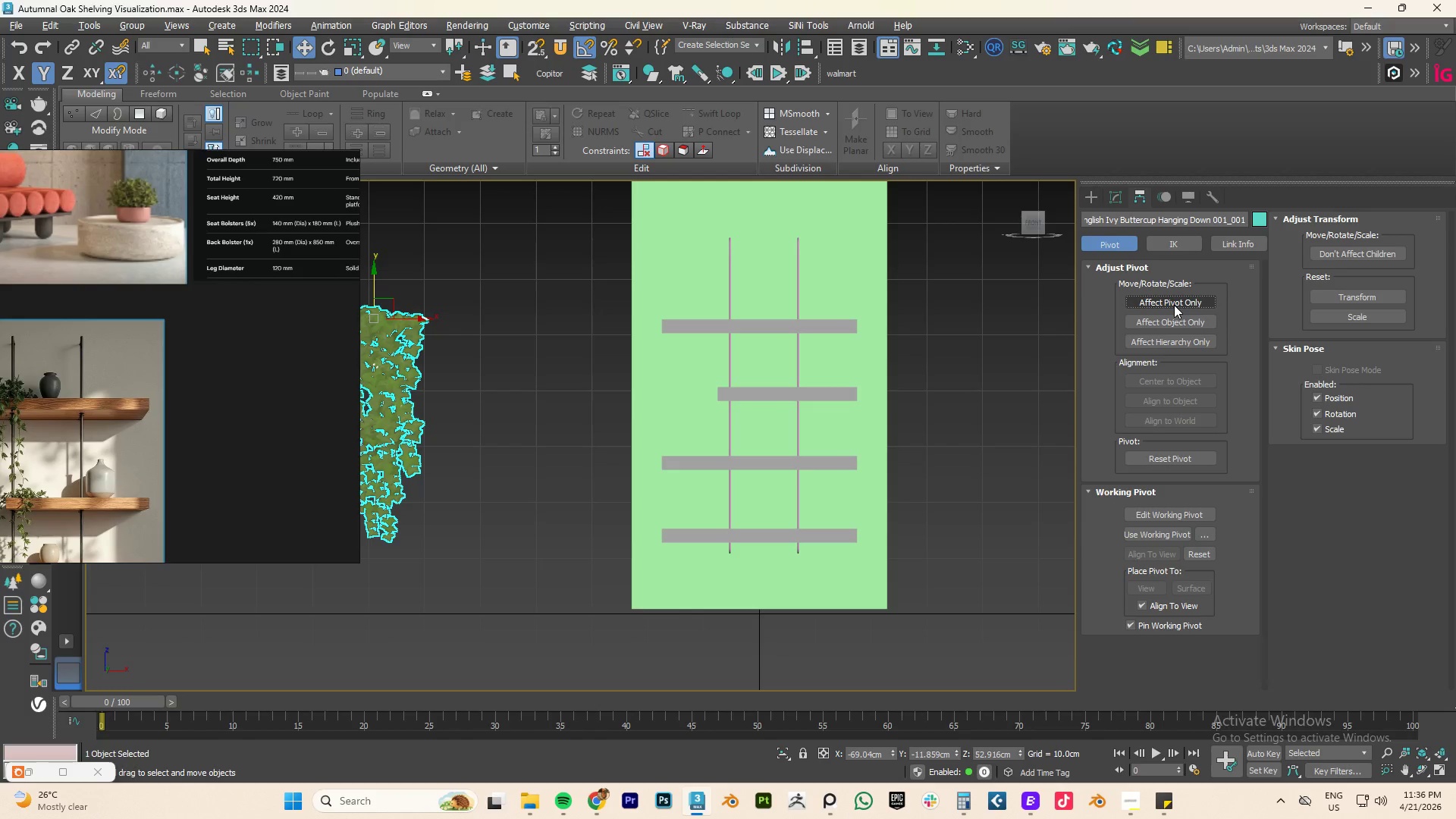 
left_click([1113, 196])
 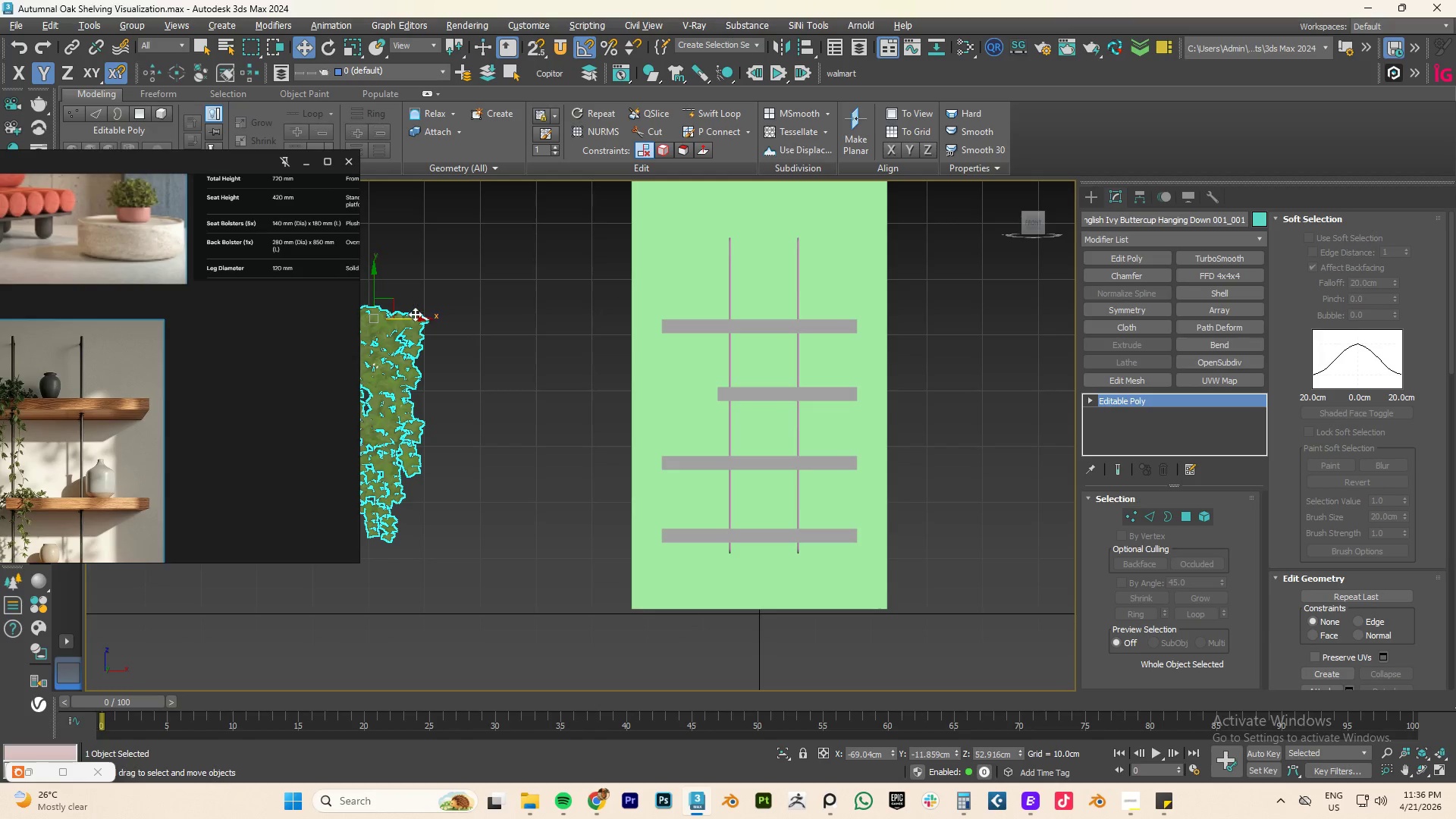 
left_click_drag(start_coordinate=[414, 315], to_coordinate=[703, 318])
 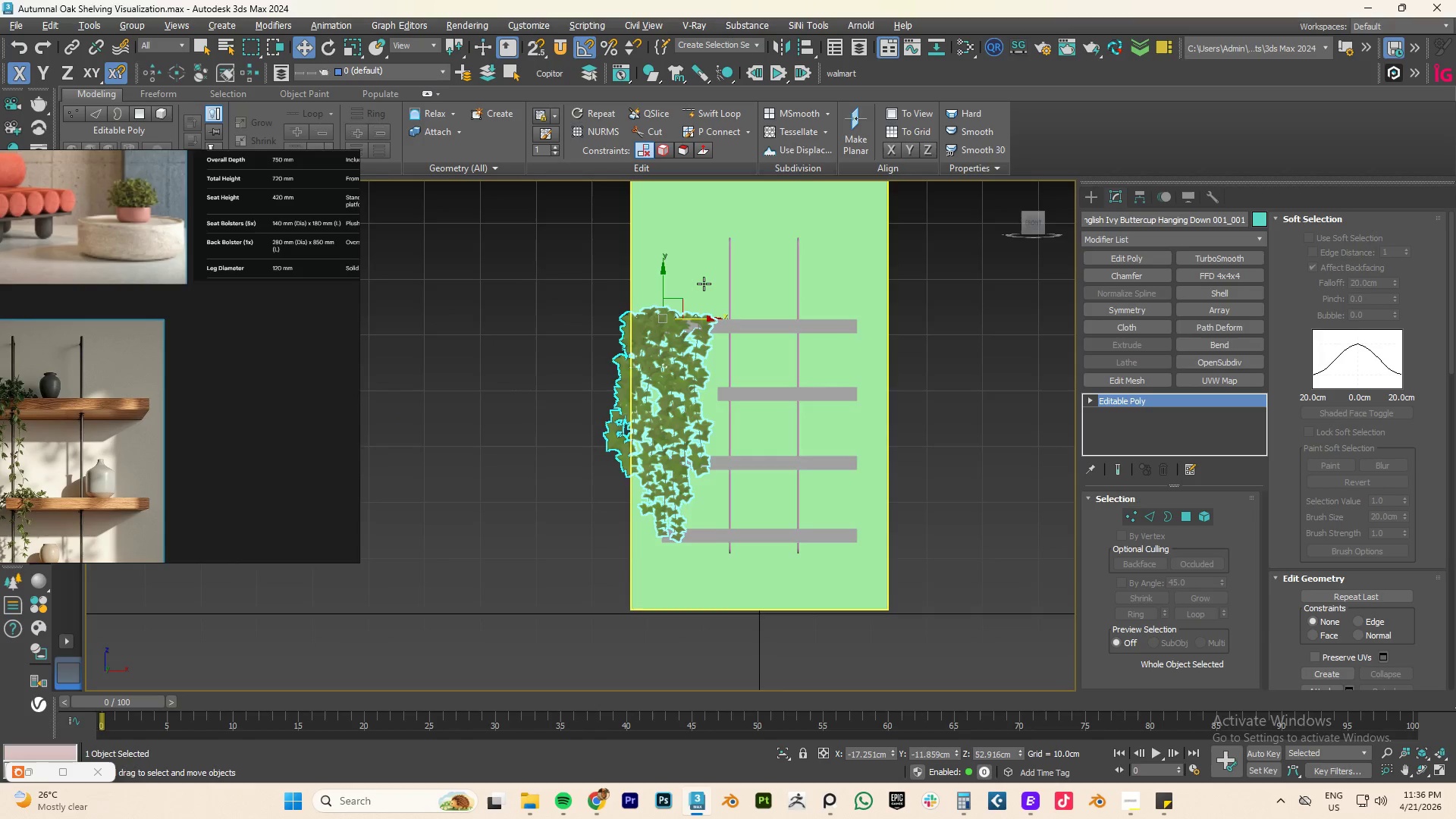 
scroll: coordinate [704, 284], scroll_direction: down, amount: 1.0
 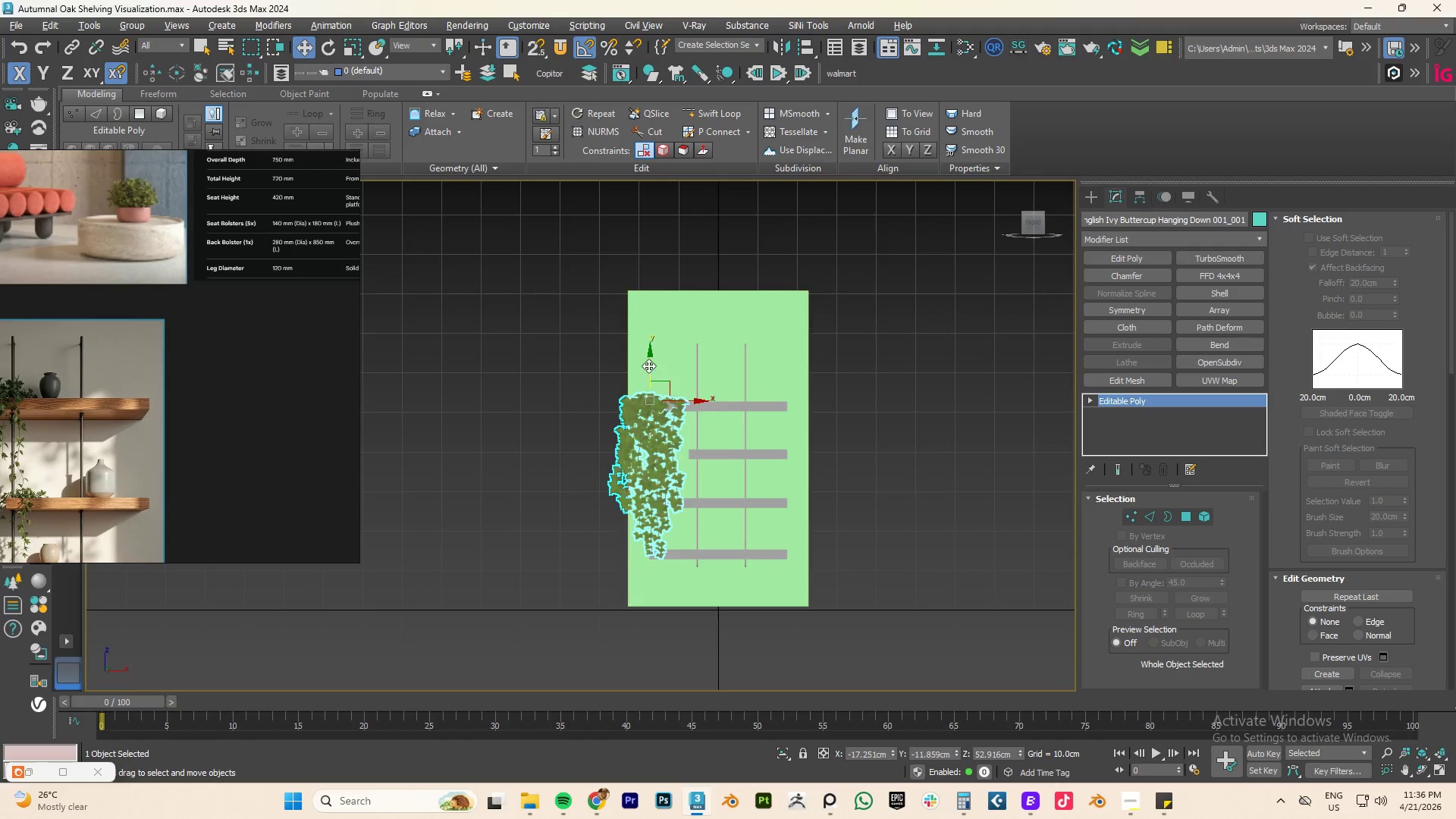 
left_click_drag(start_coordinate=[648, 365], to_coordinate=[686, 256])
 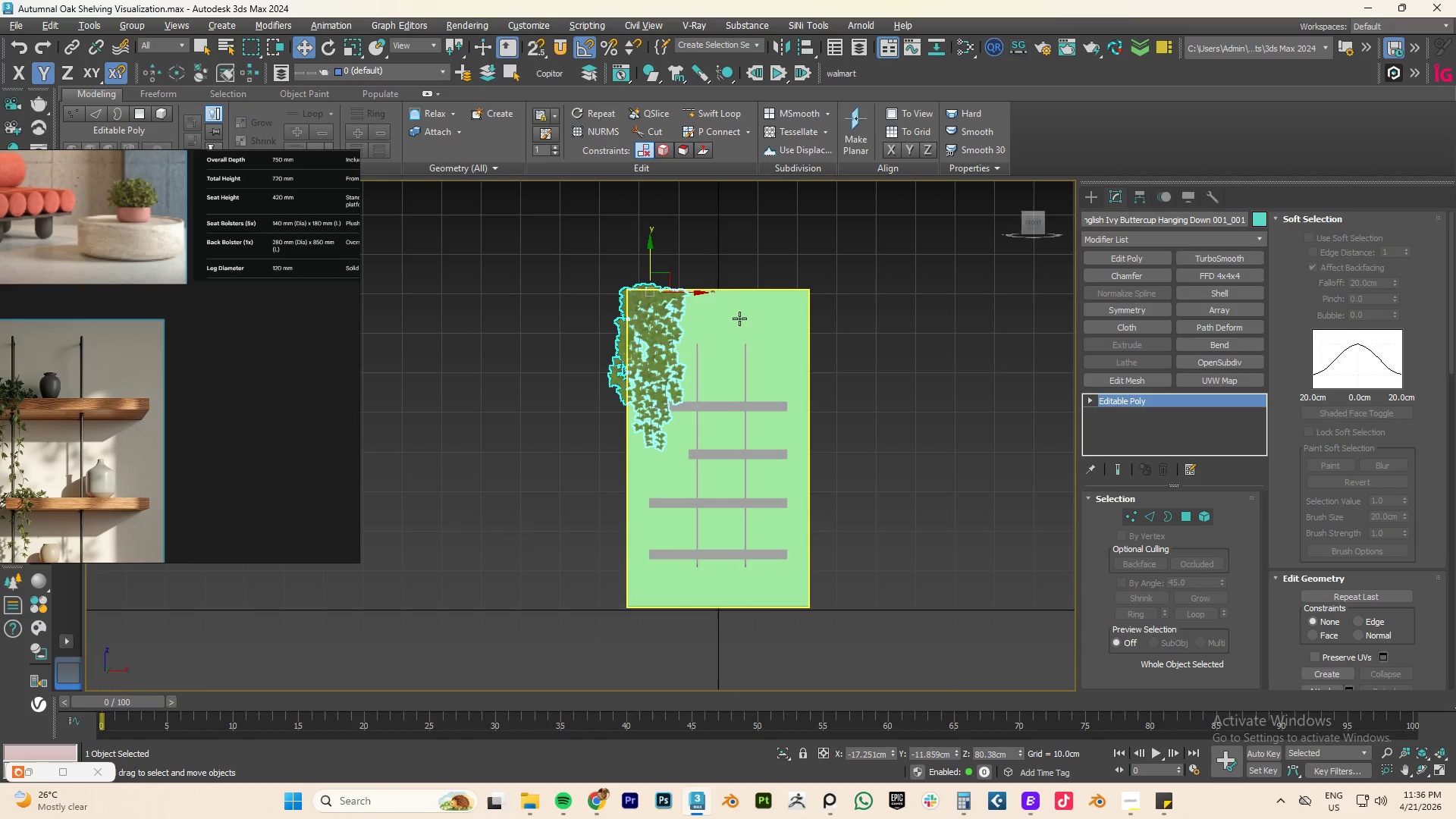 
hold_key(key=AltLeft, duration=0.95)
 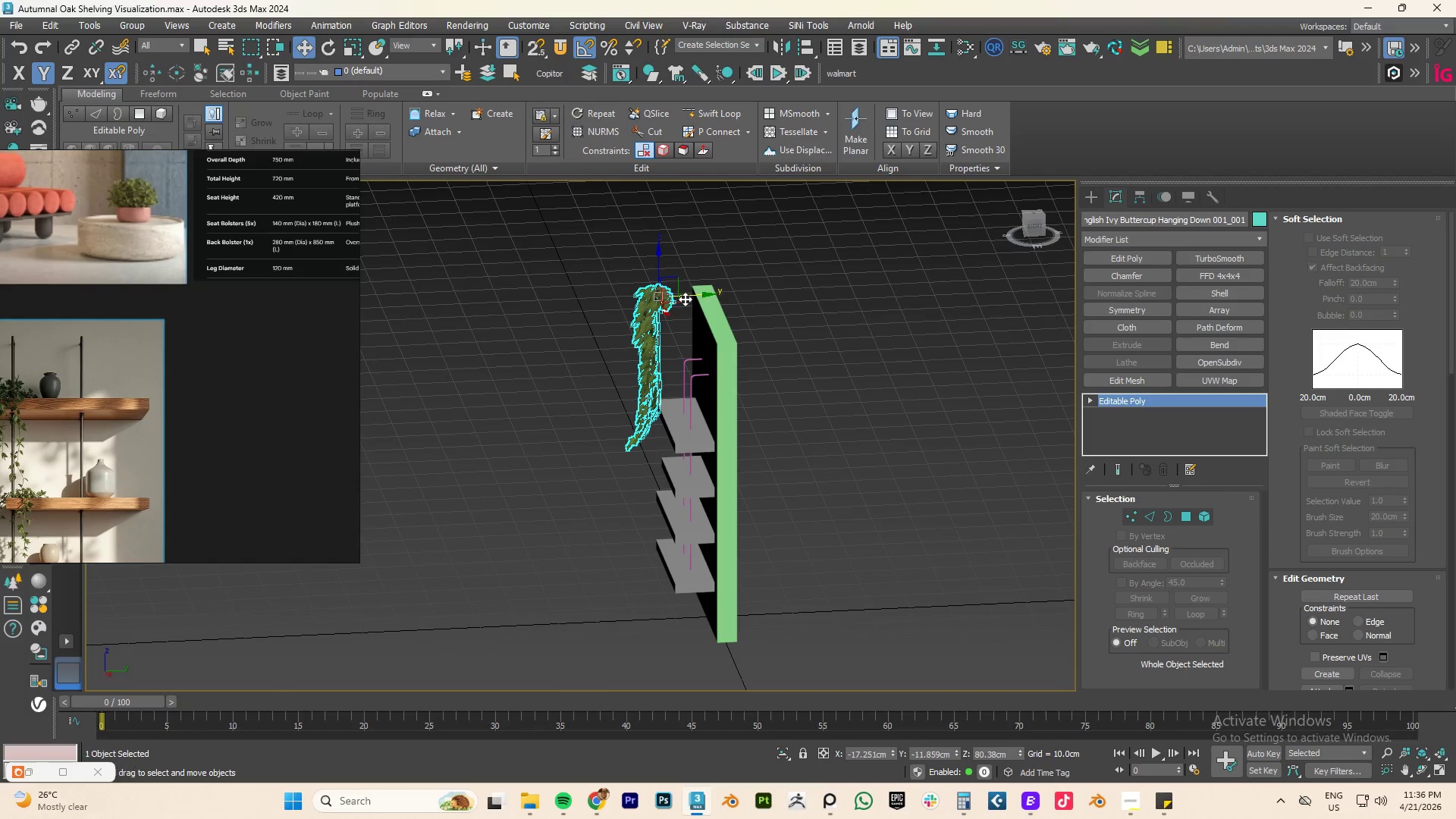 
left_click_drag(start_coordinate=[686, 298], to_coordinate=[724, 293])
 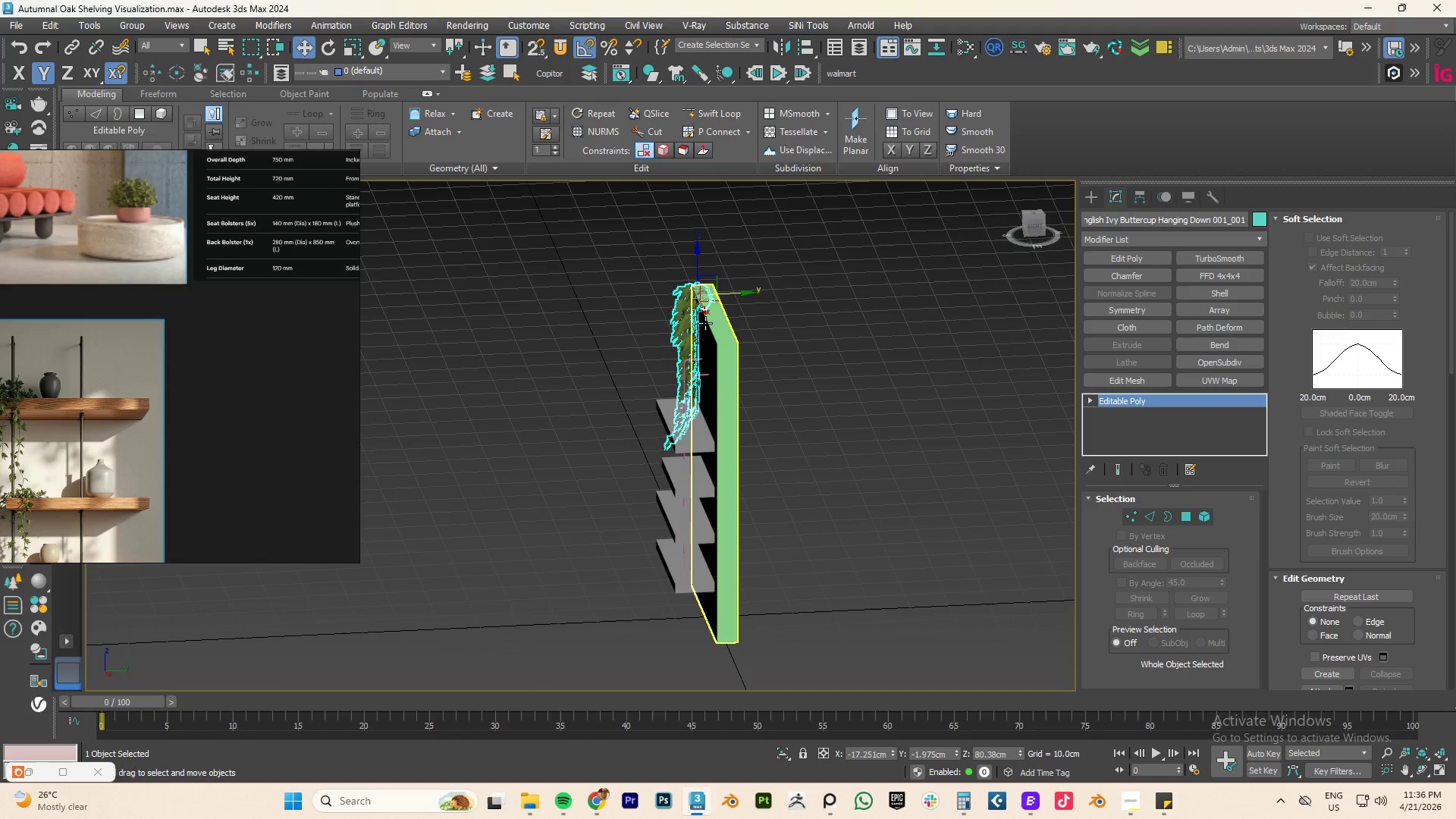 
hold_key(key=AltLeft, duration=0.97)
 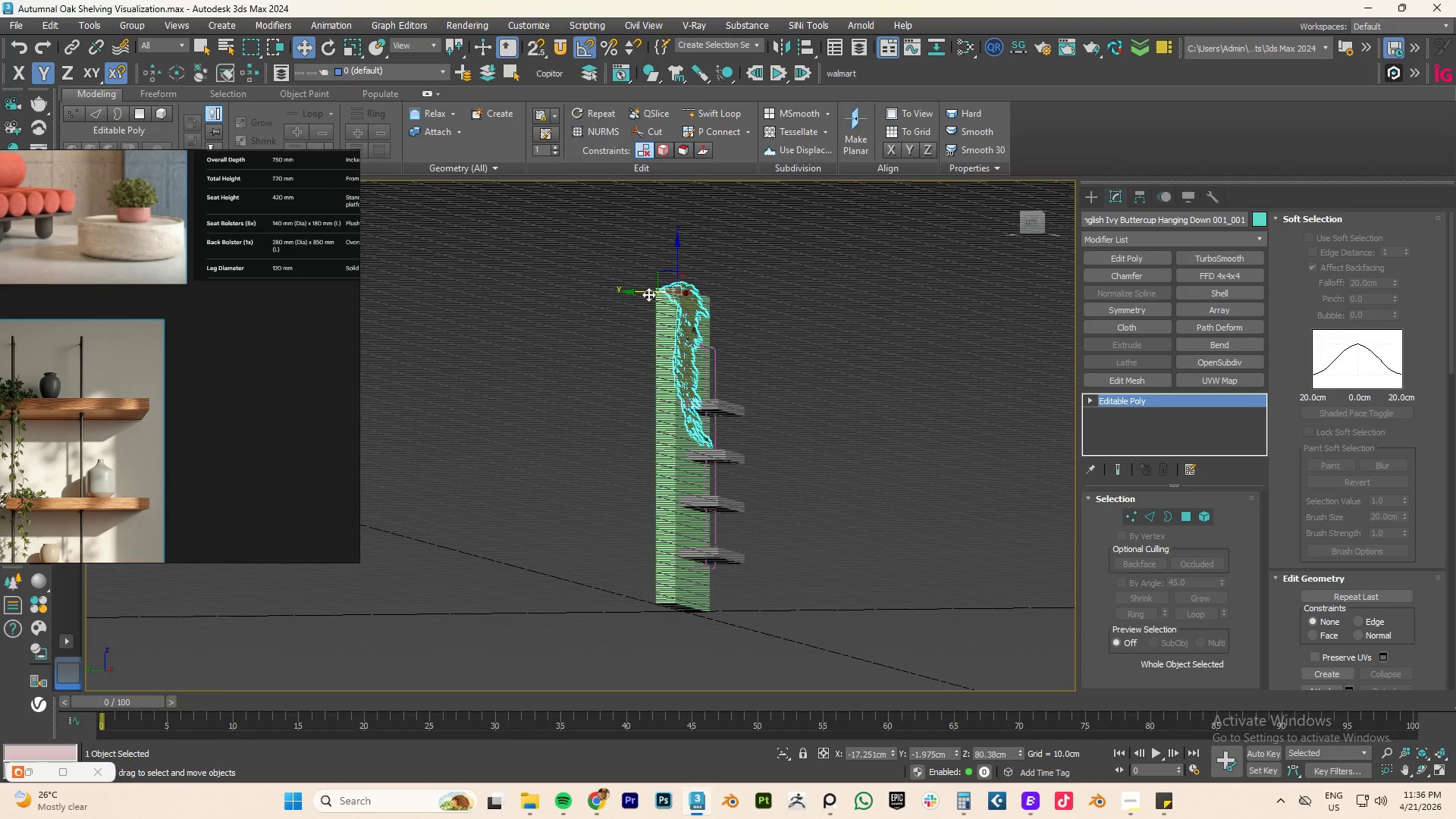 
scroll: coordinate [688, 293], scroll_direction: up, amount: 4.0
 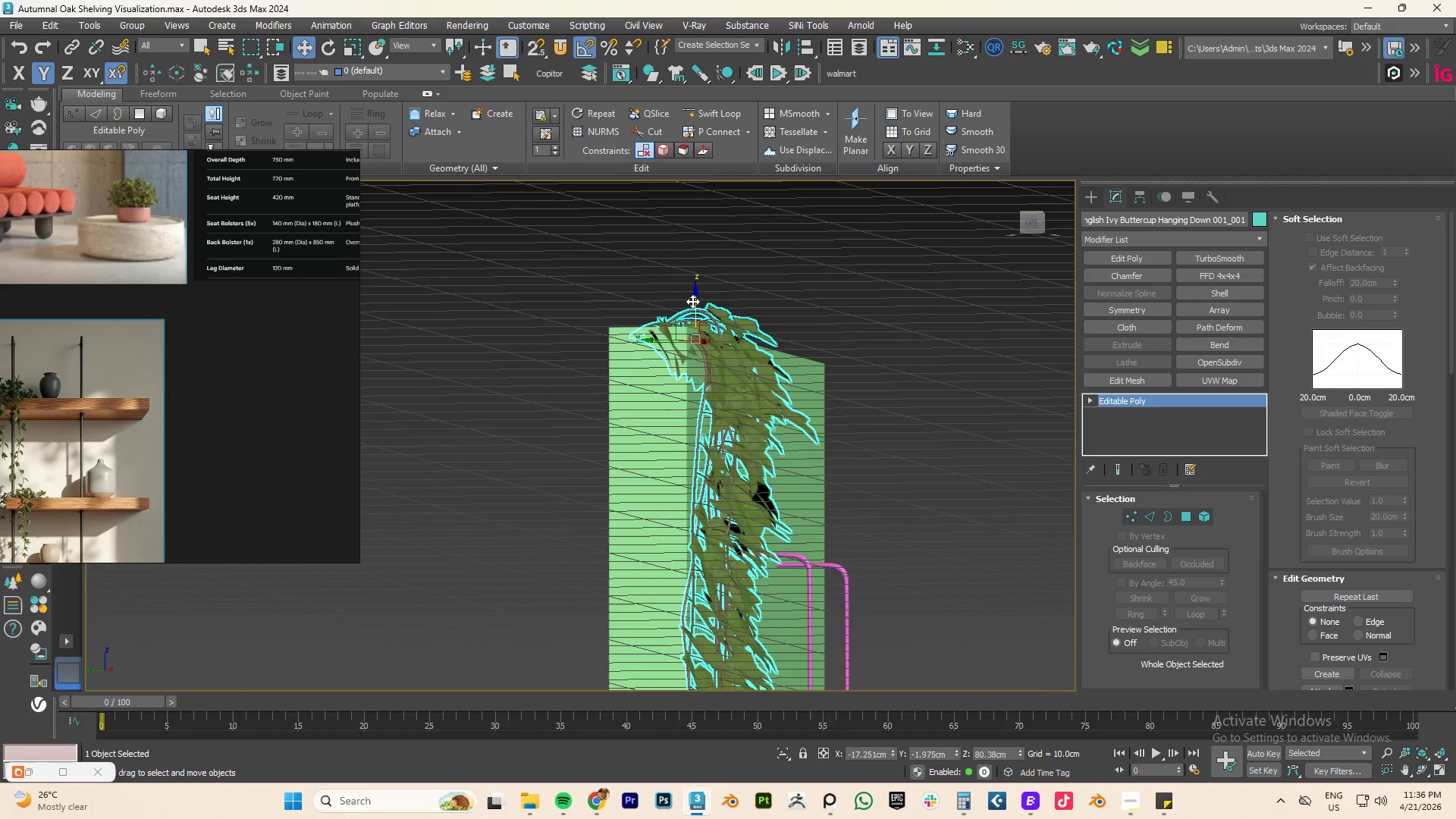 
left_click_drag(start_coordinate=[695, 300], to_coordinate=[707, 290])
 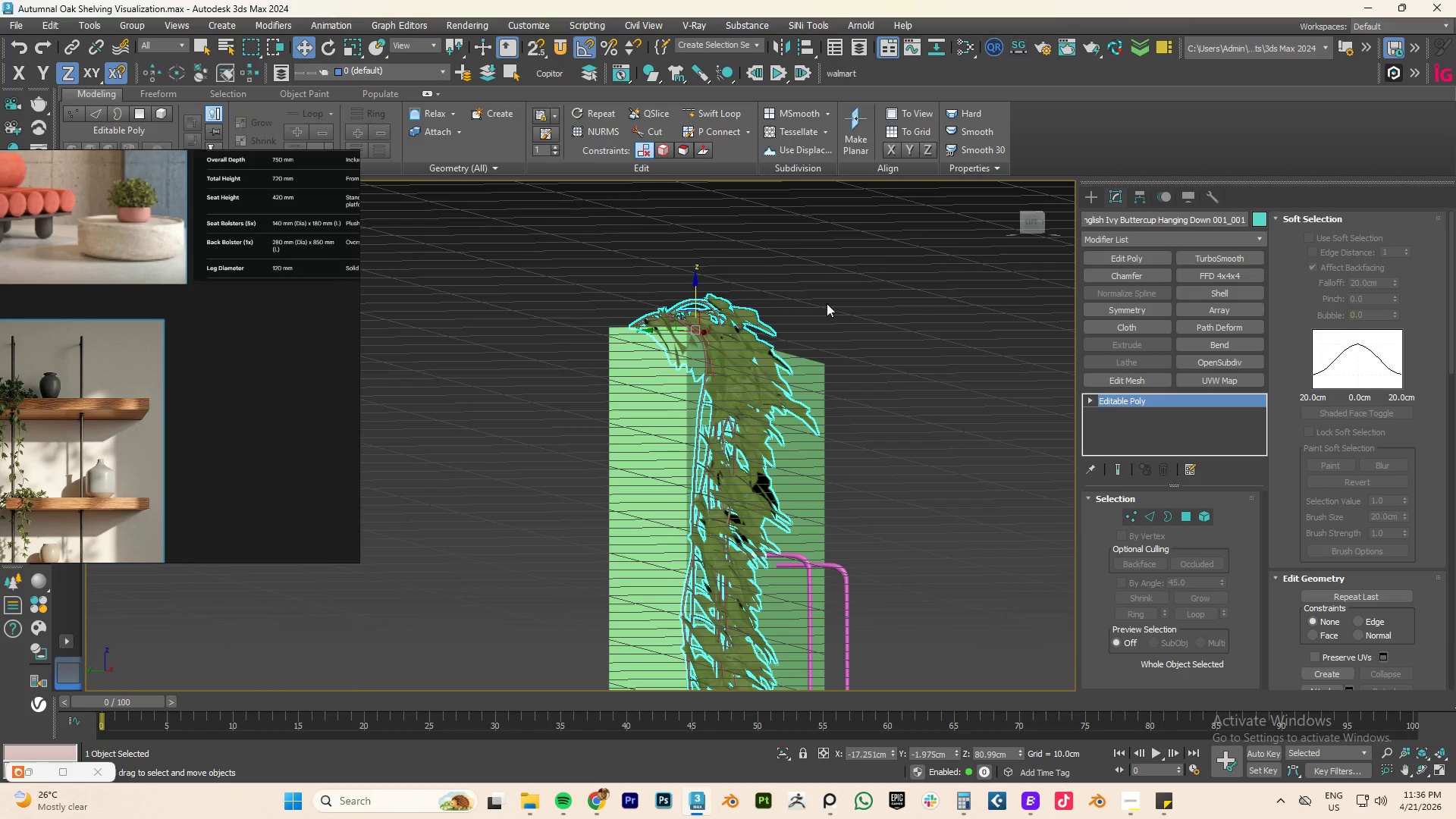 
left_click([841, 304])
 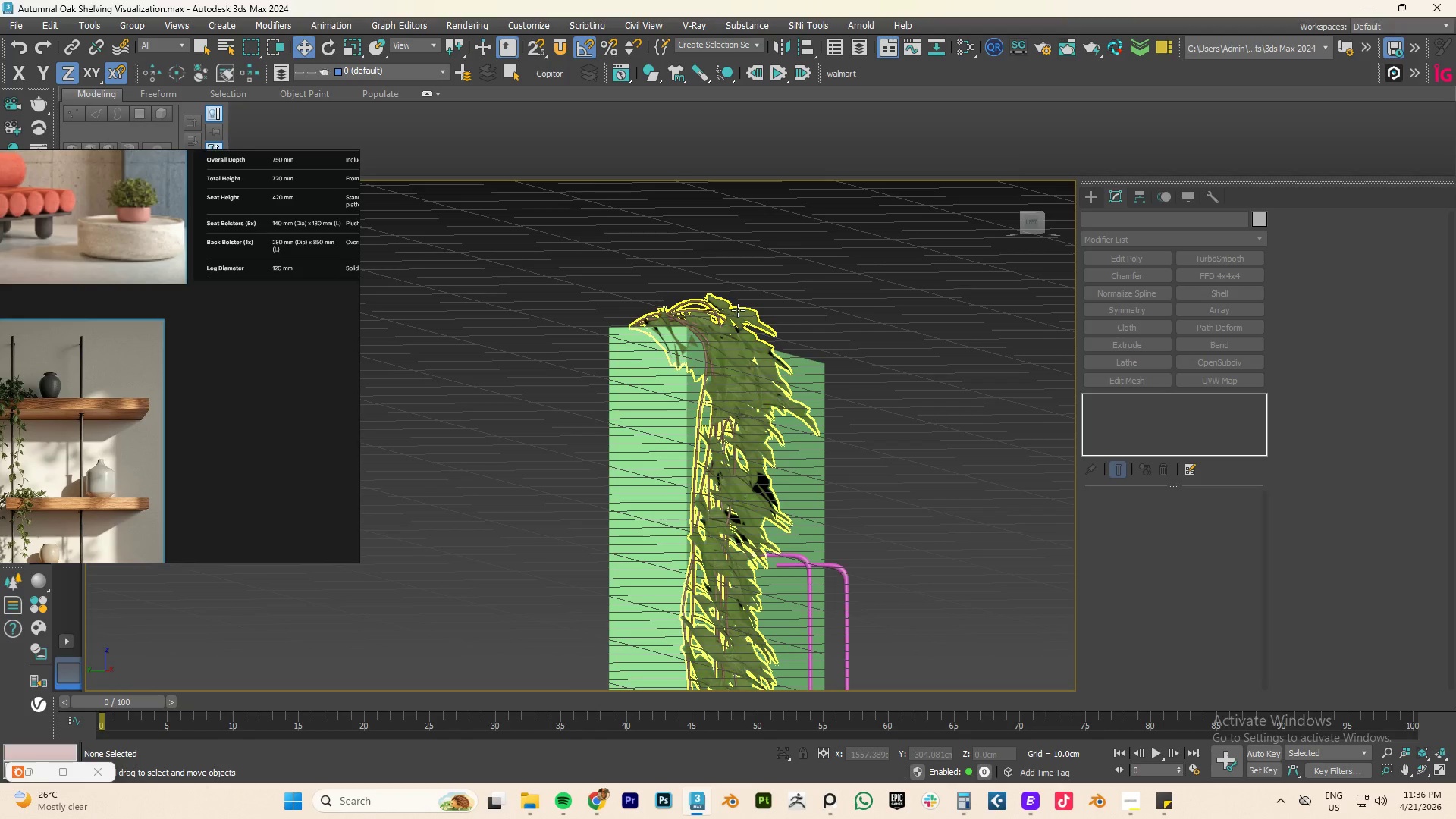 
type(gfz)
 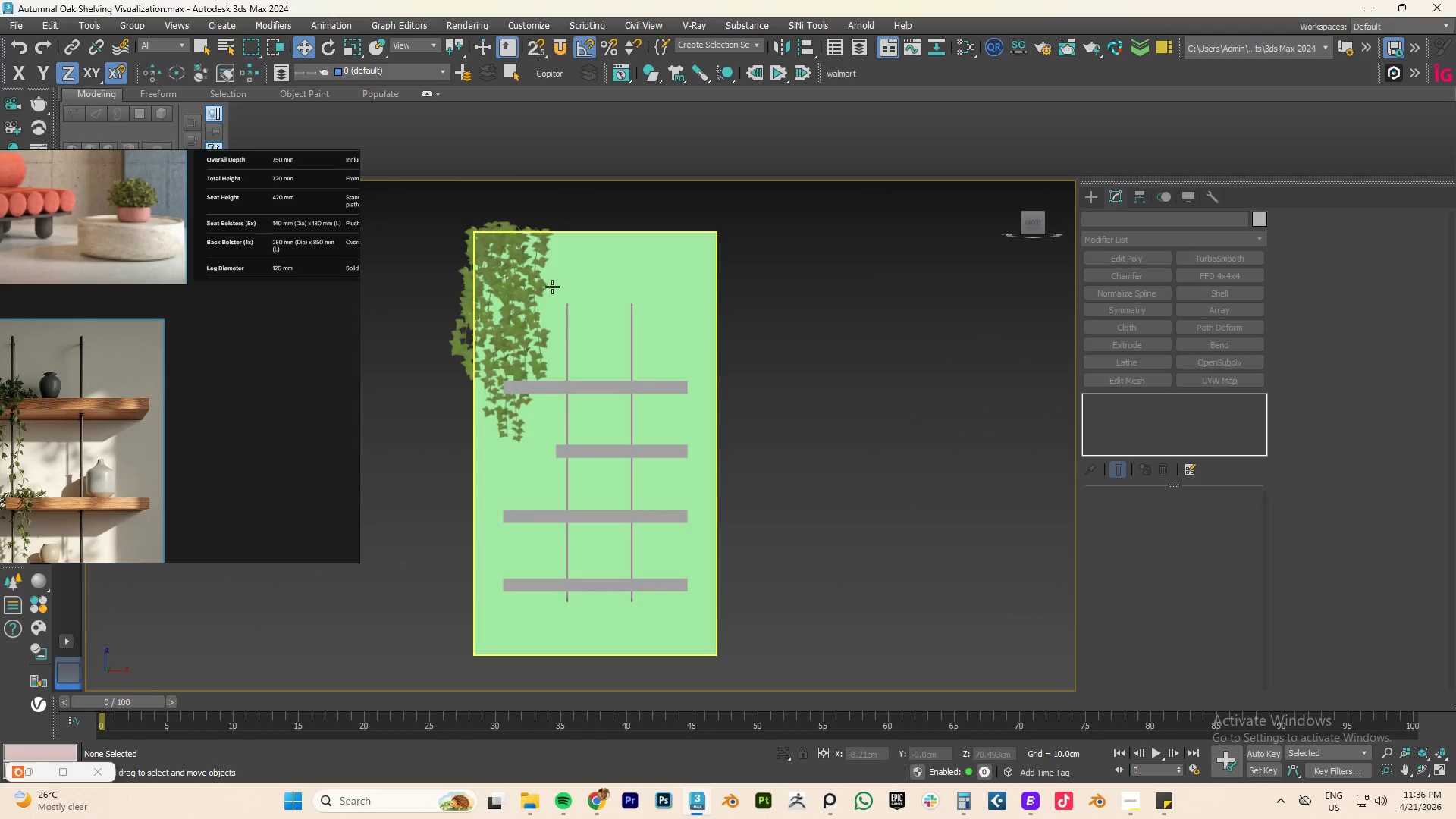 
hold_key(key=AltLeft, duration=0.45)
 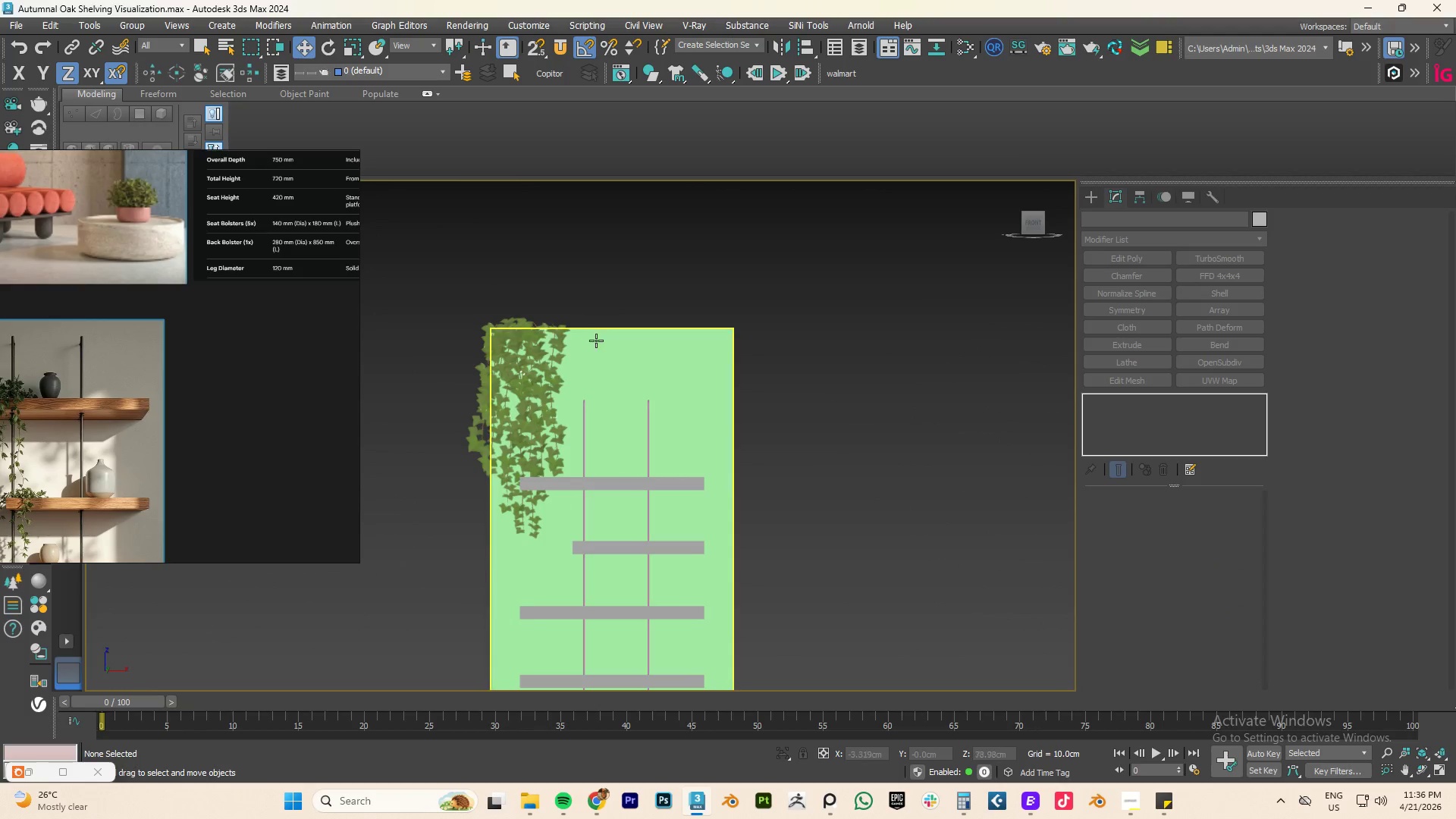 
scroll: coordinate [569, 457], scroll_direction: down, amount: 4.0
 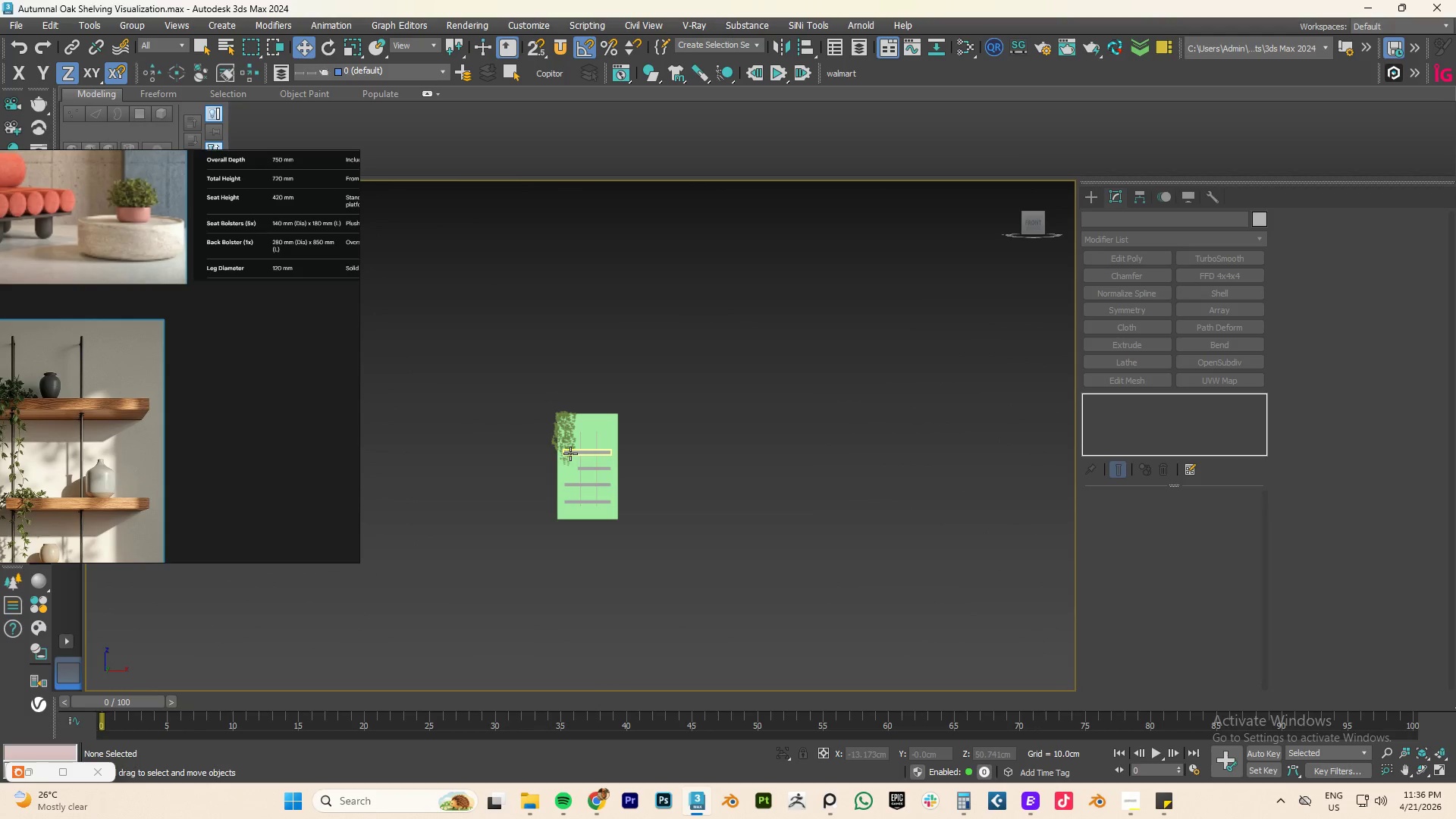 
key(Alt+AltLeft)
 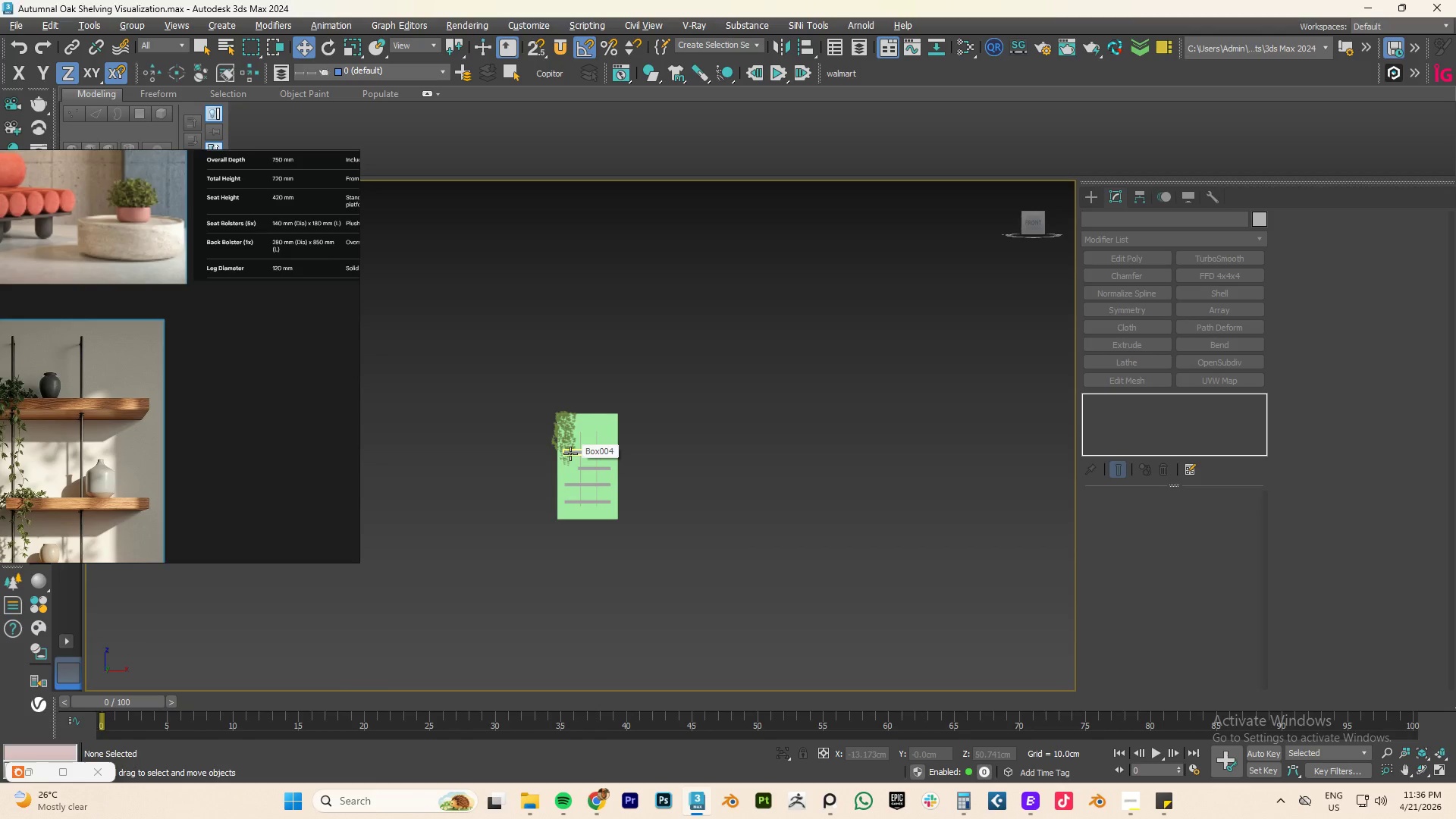 
key(Alt+Tab)
 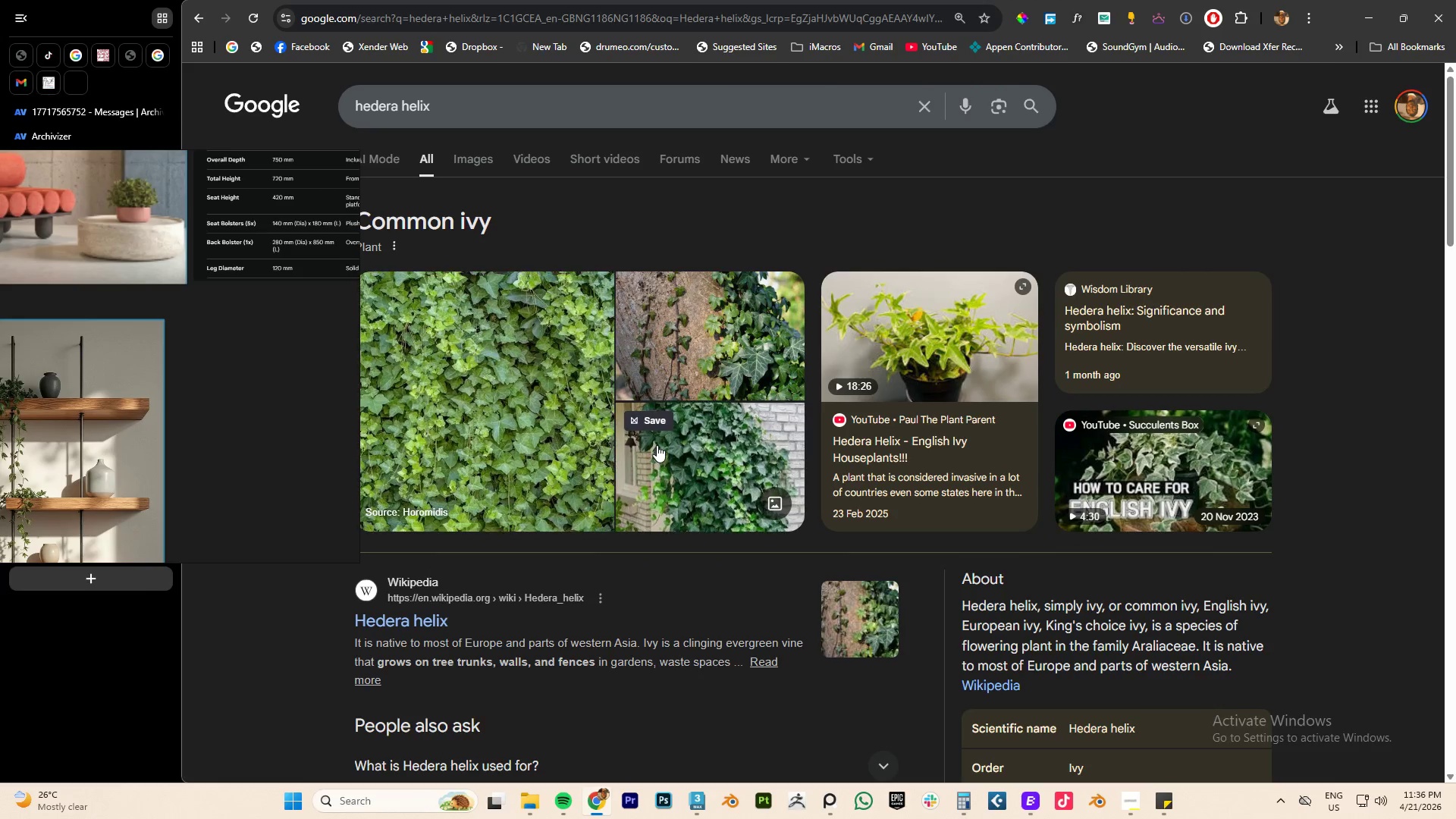 
key(Alt+AltLeft)
 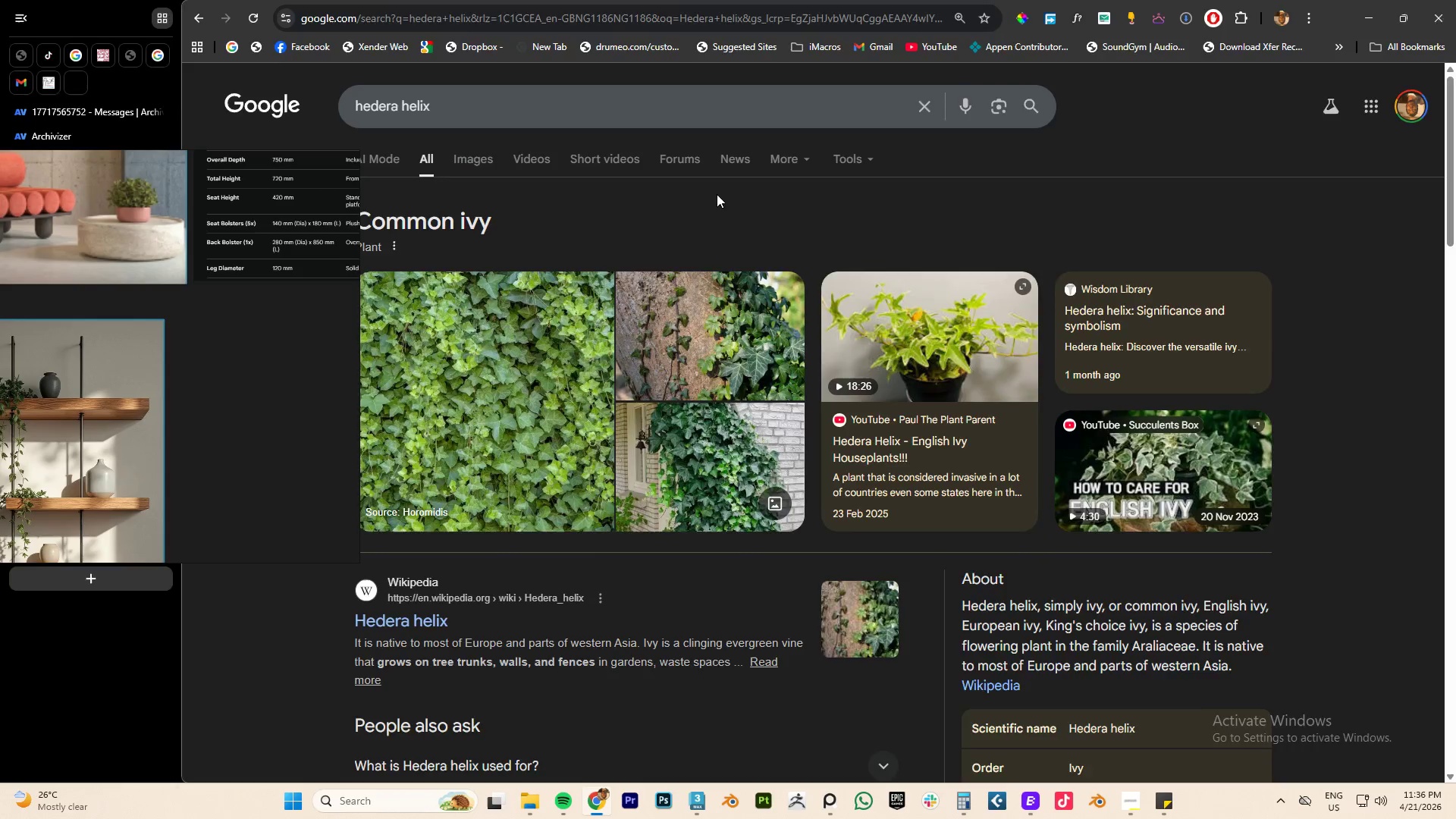 
key(Alt+Tab)
 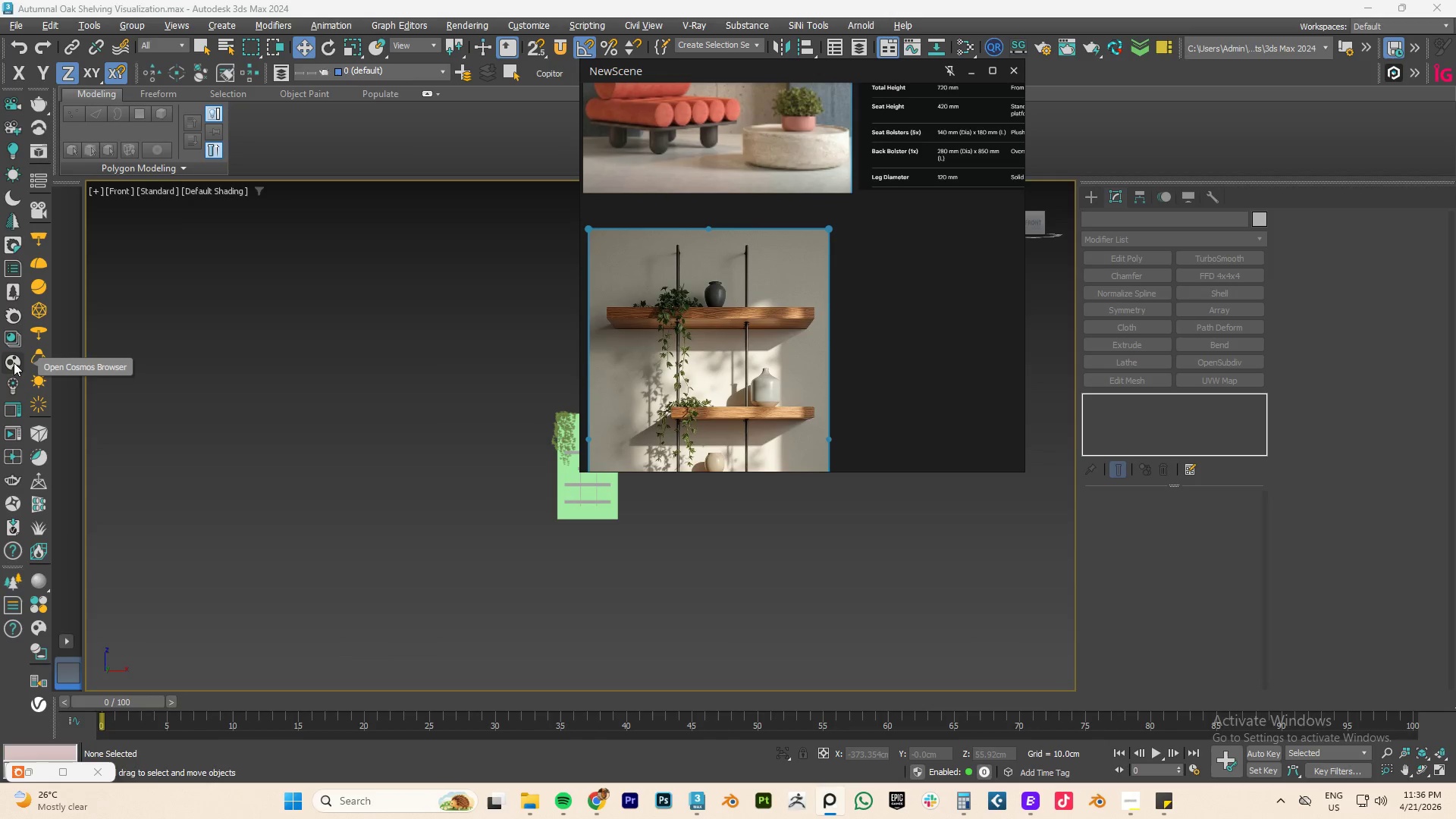 
left_click([30, 770])
 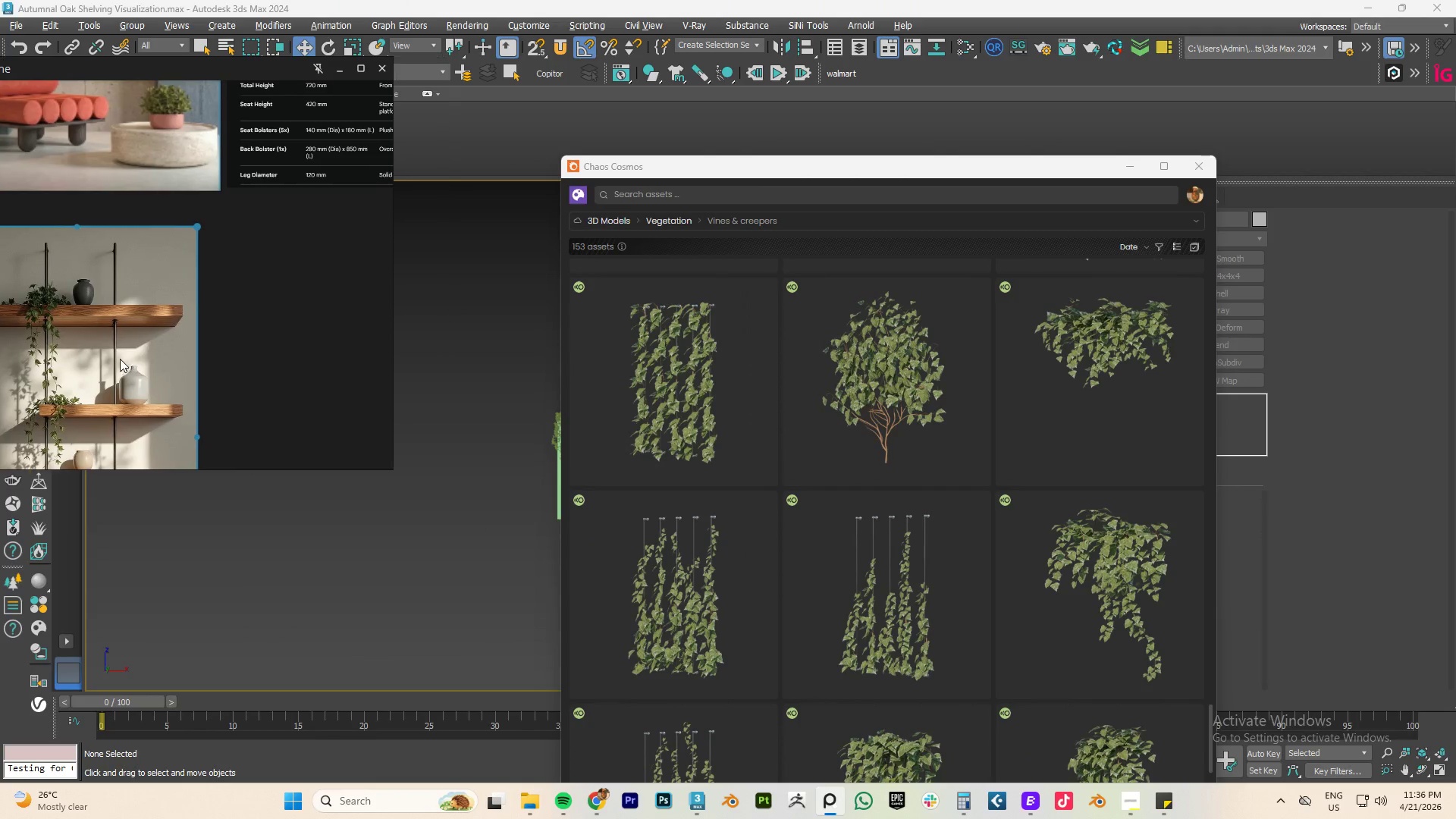 
scroll: coordinate [739, 555], scroll_direction: down, amount: 7.0
 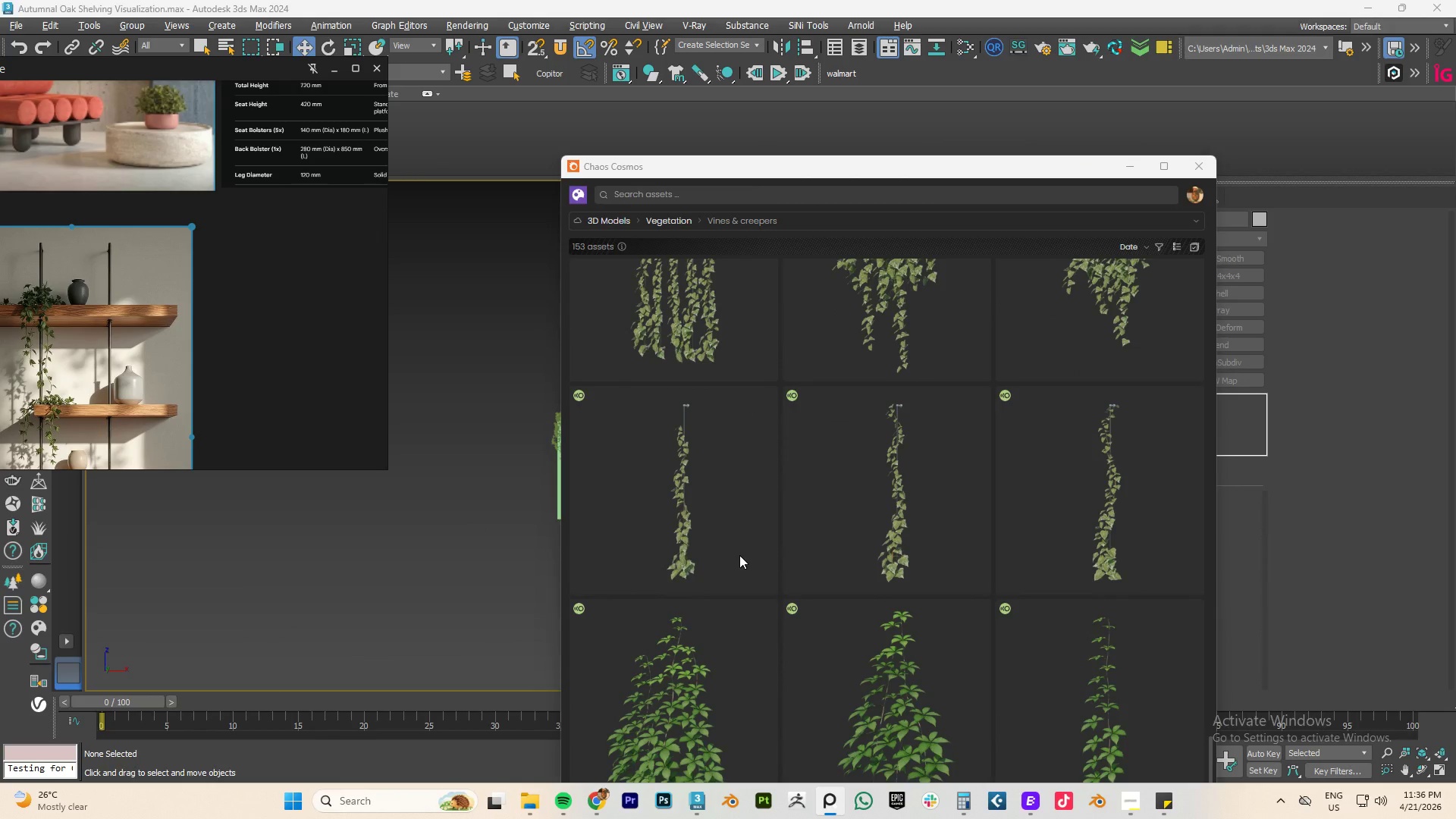 
scroll: coordinate [739, 555], scroll_direction: up, amount: 5.0
 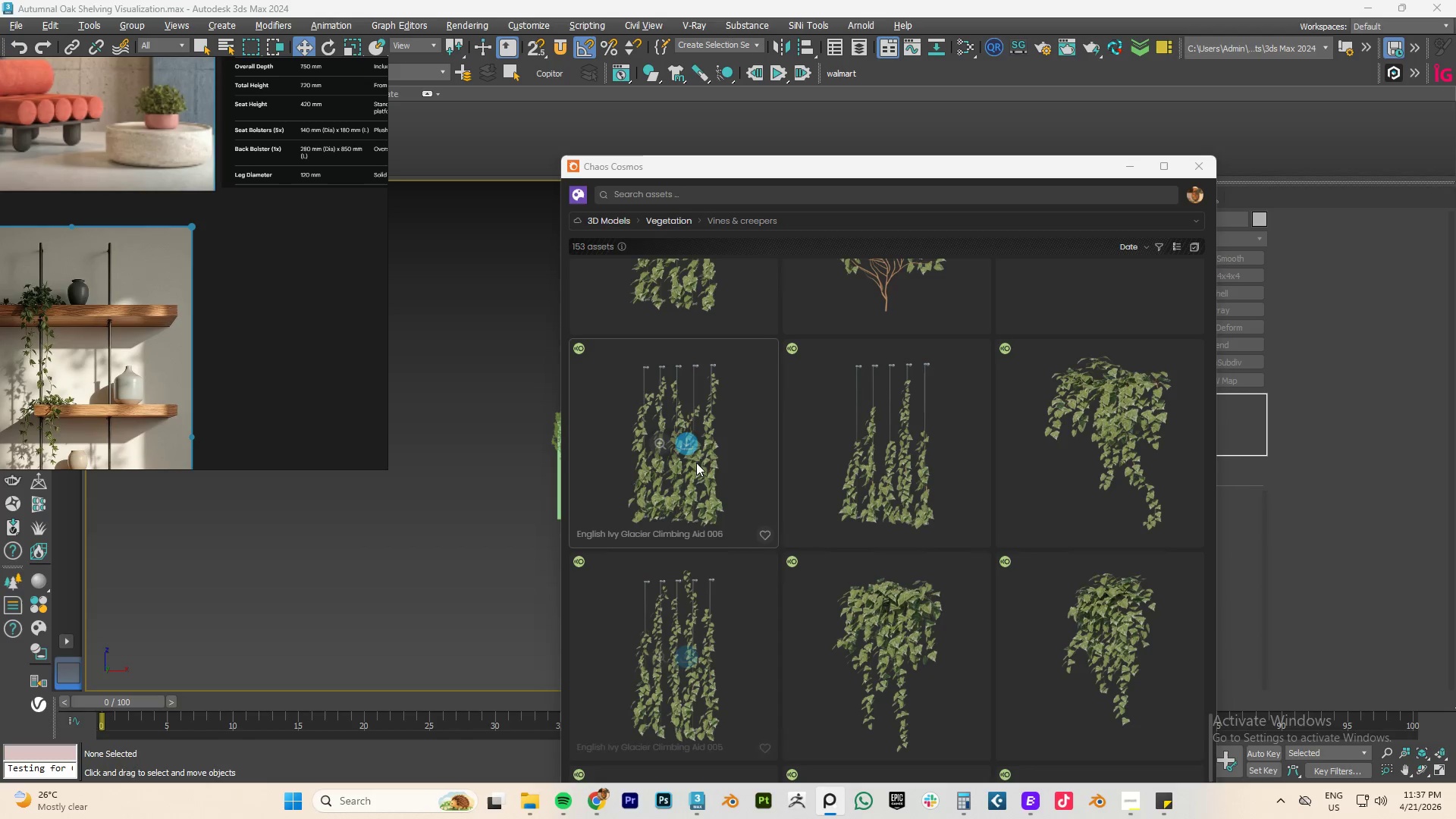 
mouse_move([586, 560])
 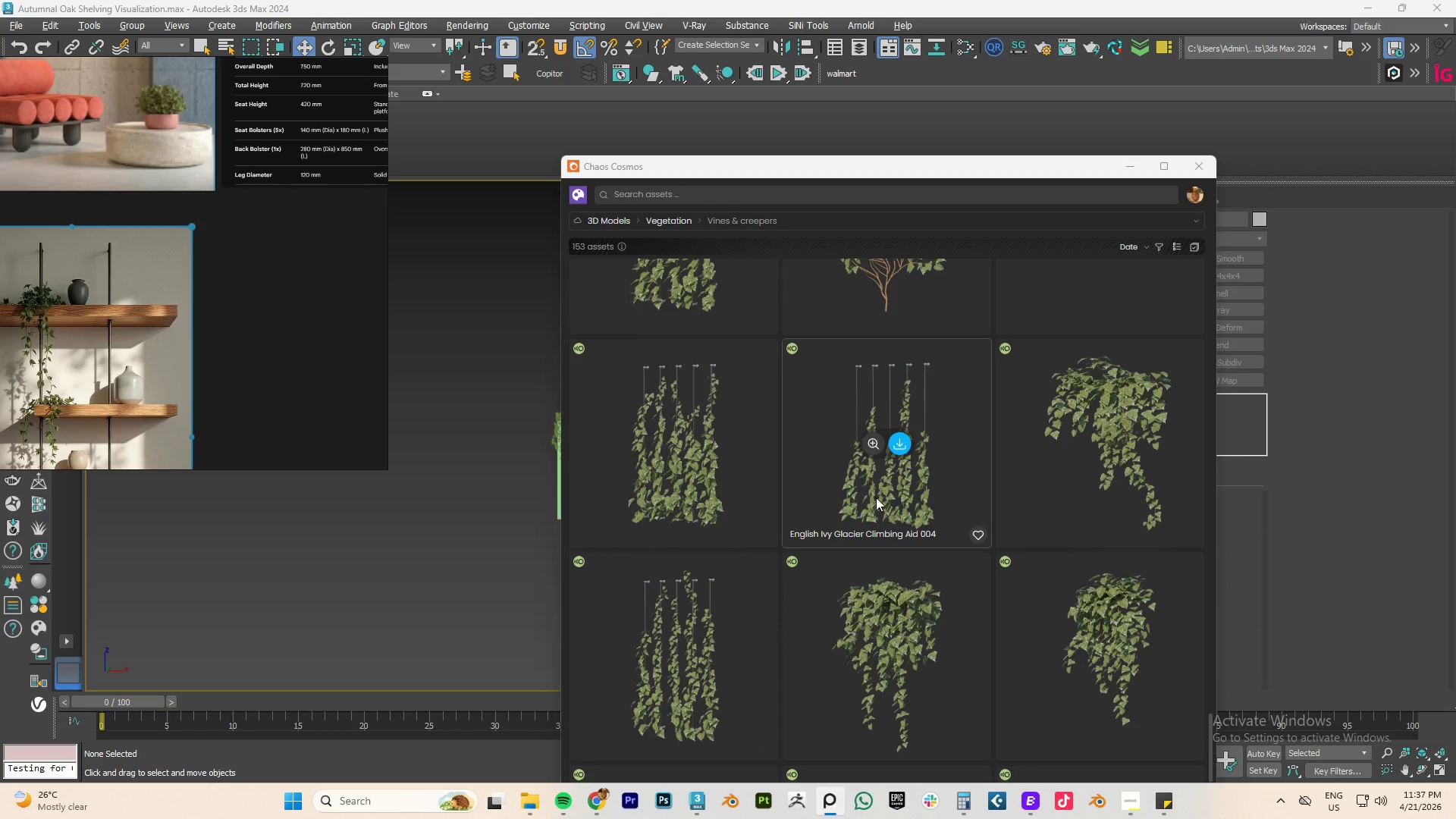 
scroll: coordinate [692, 391], scroll_direction: up, amount: 3.0
 